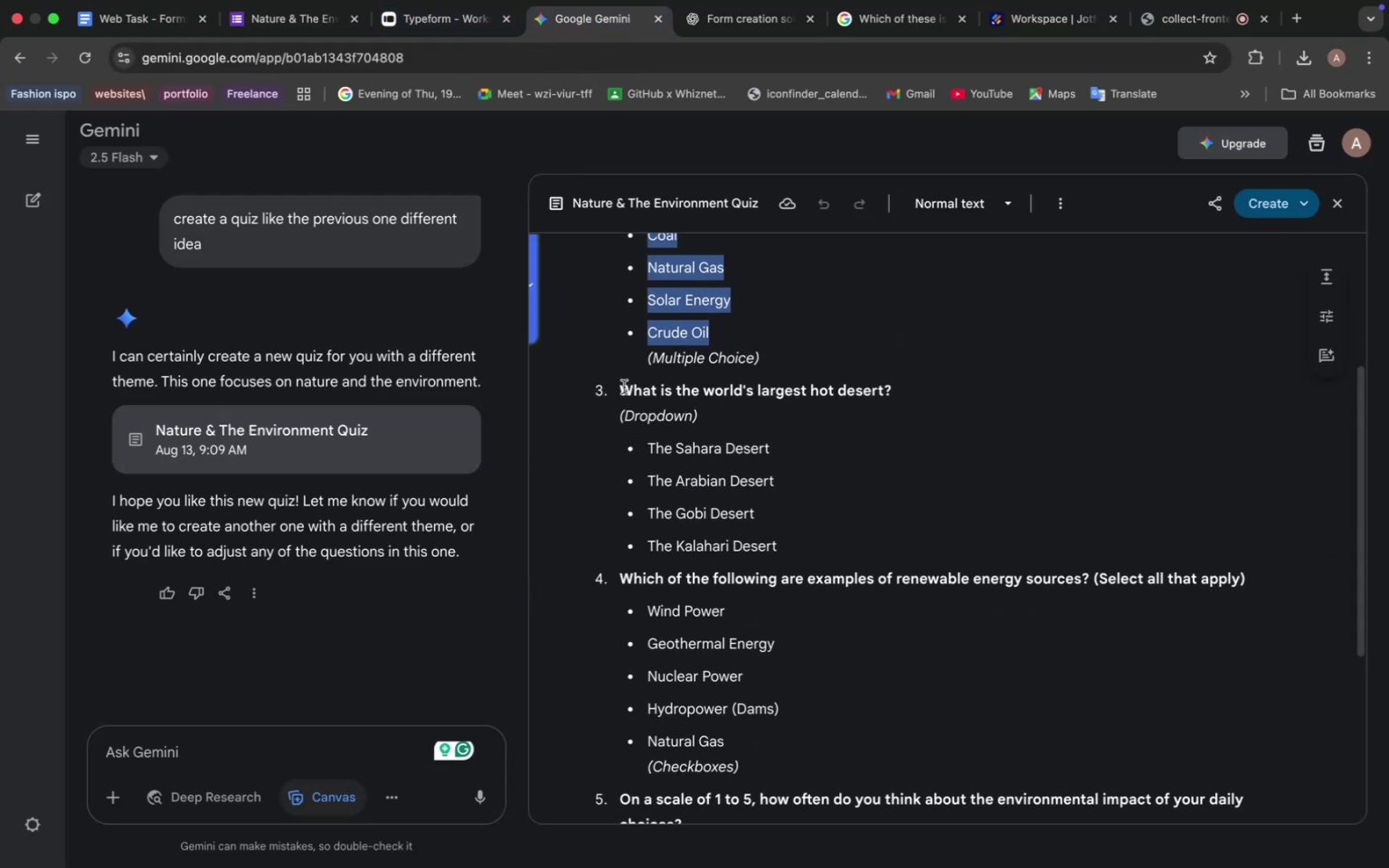 
left_click_drag(start_coordinate=[623, 389], to_coordinate=[918, 392])
 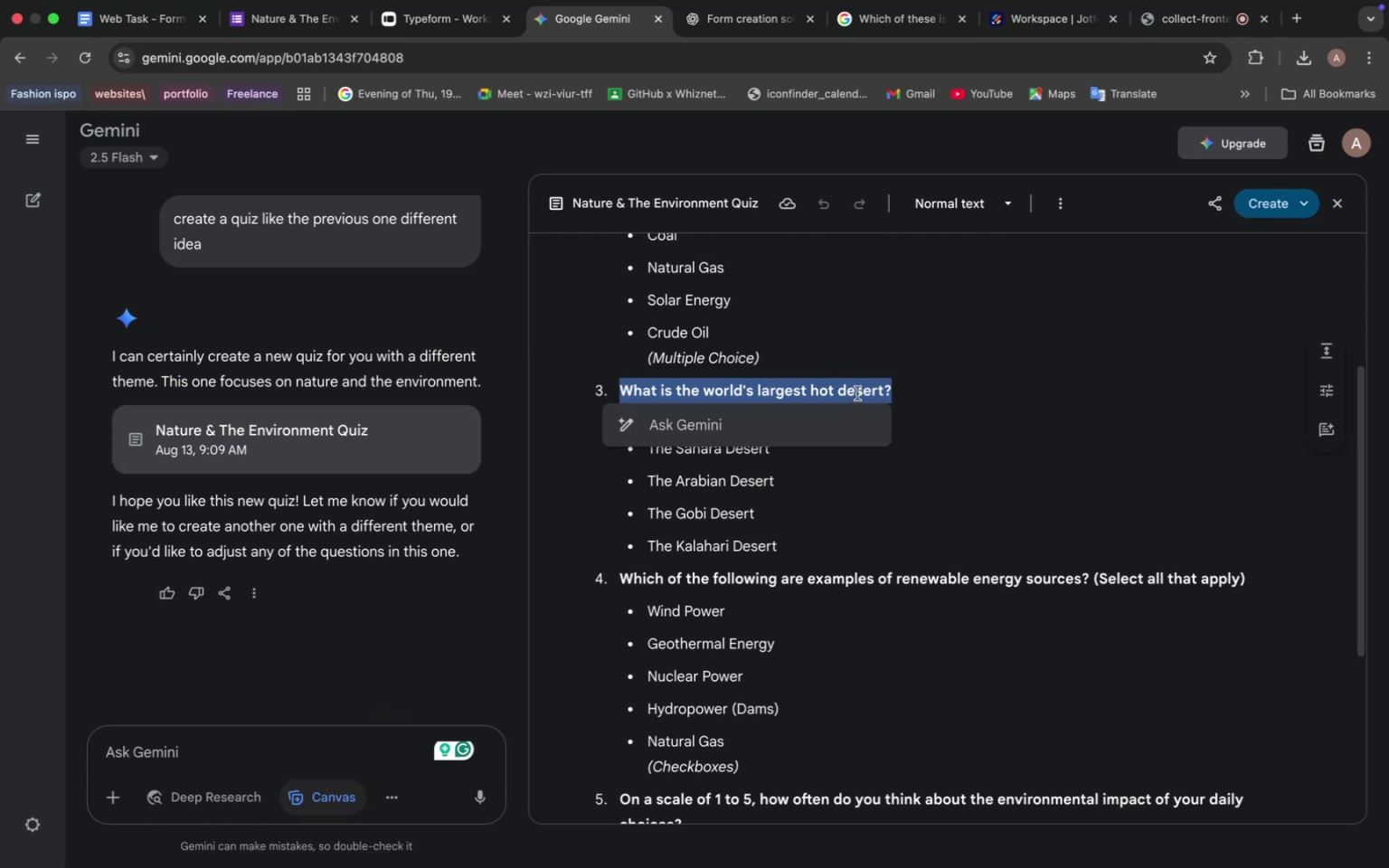 
key(Meta+C)
 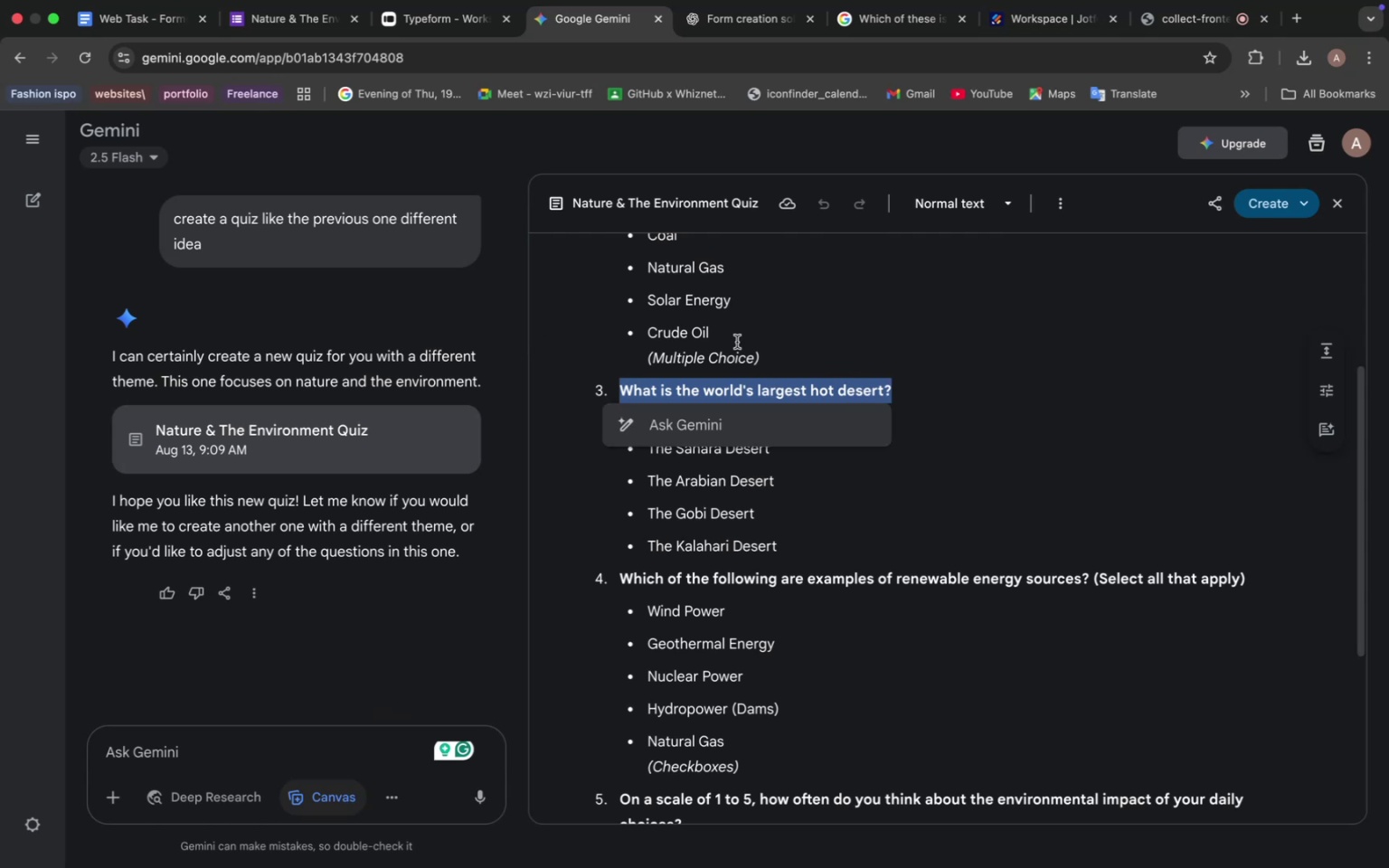 
left_click([737, 342])
 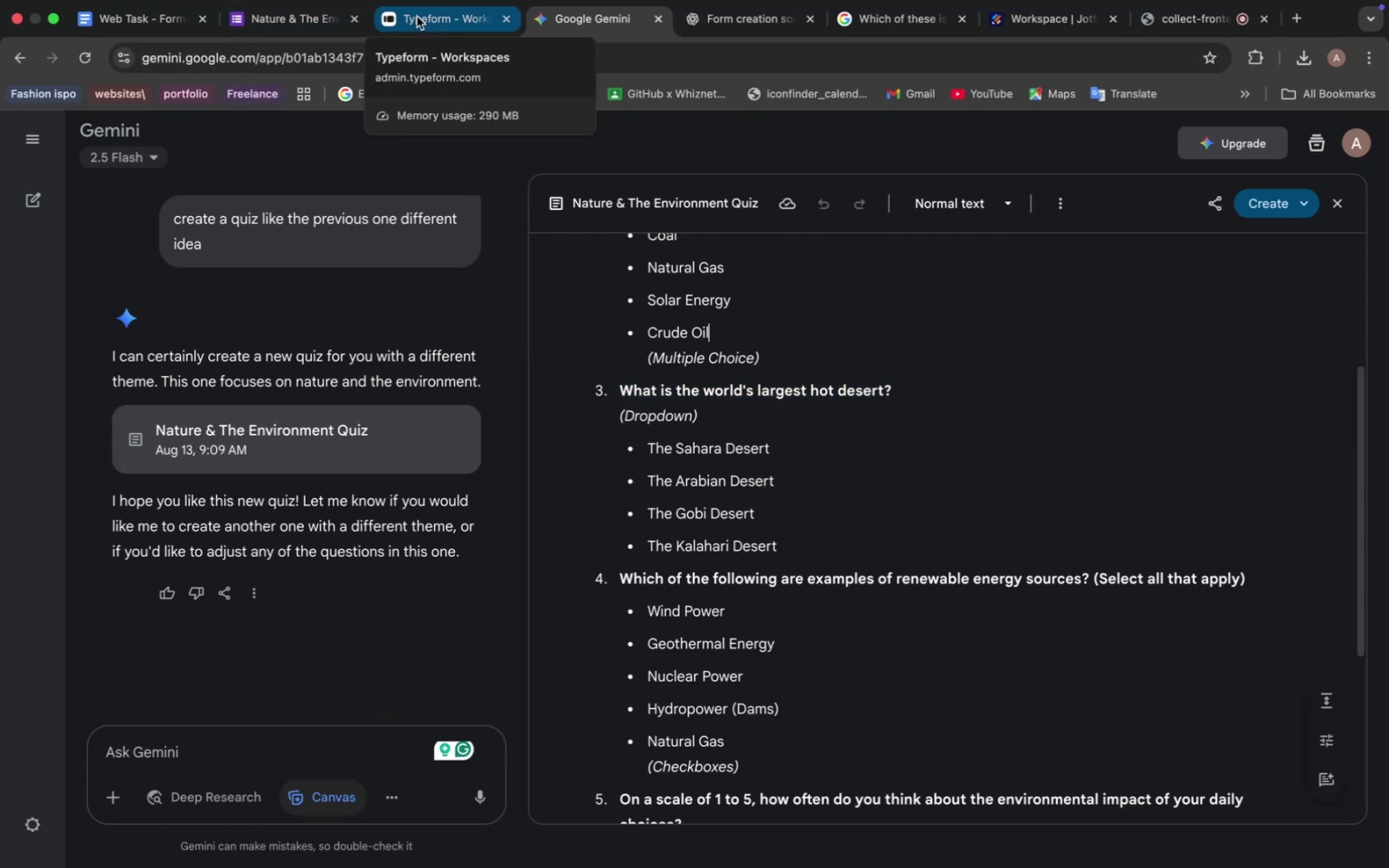 
left_click([326, 17])
 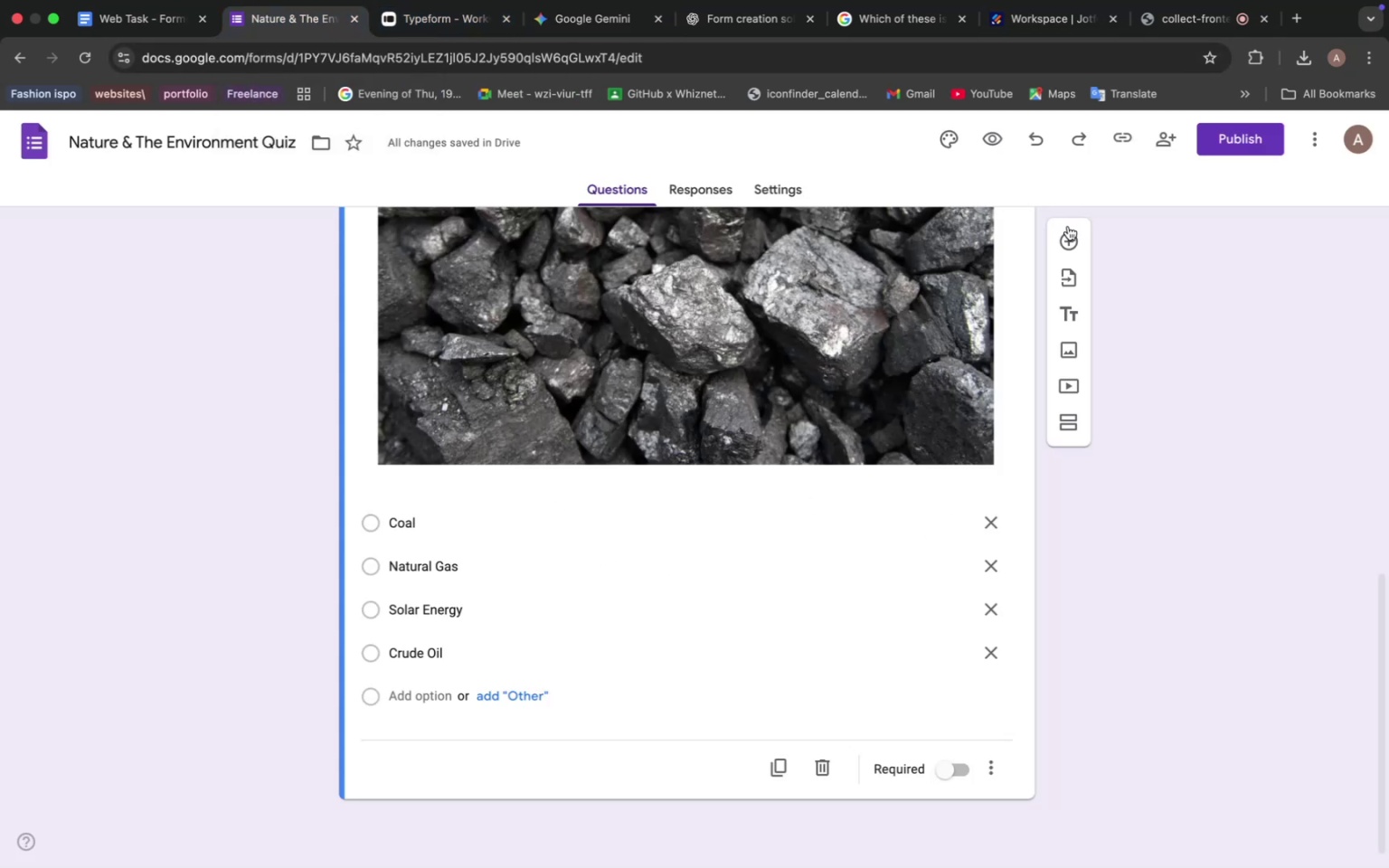 
left_click([1072, 240])
 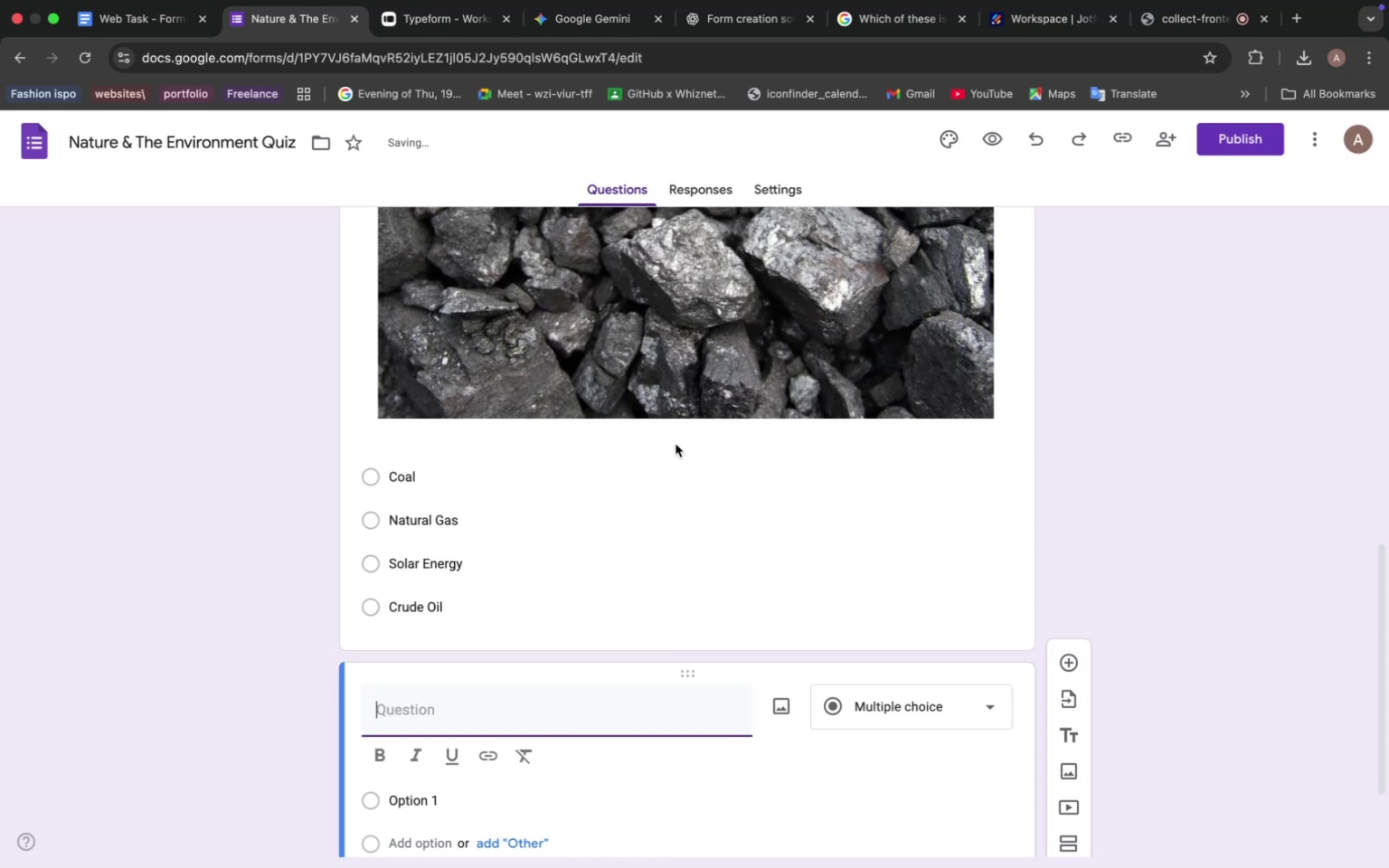 
scroll: coordinate [676, 433], scroll_direction: down, amount: 15.0
 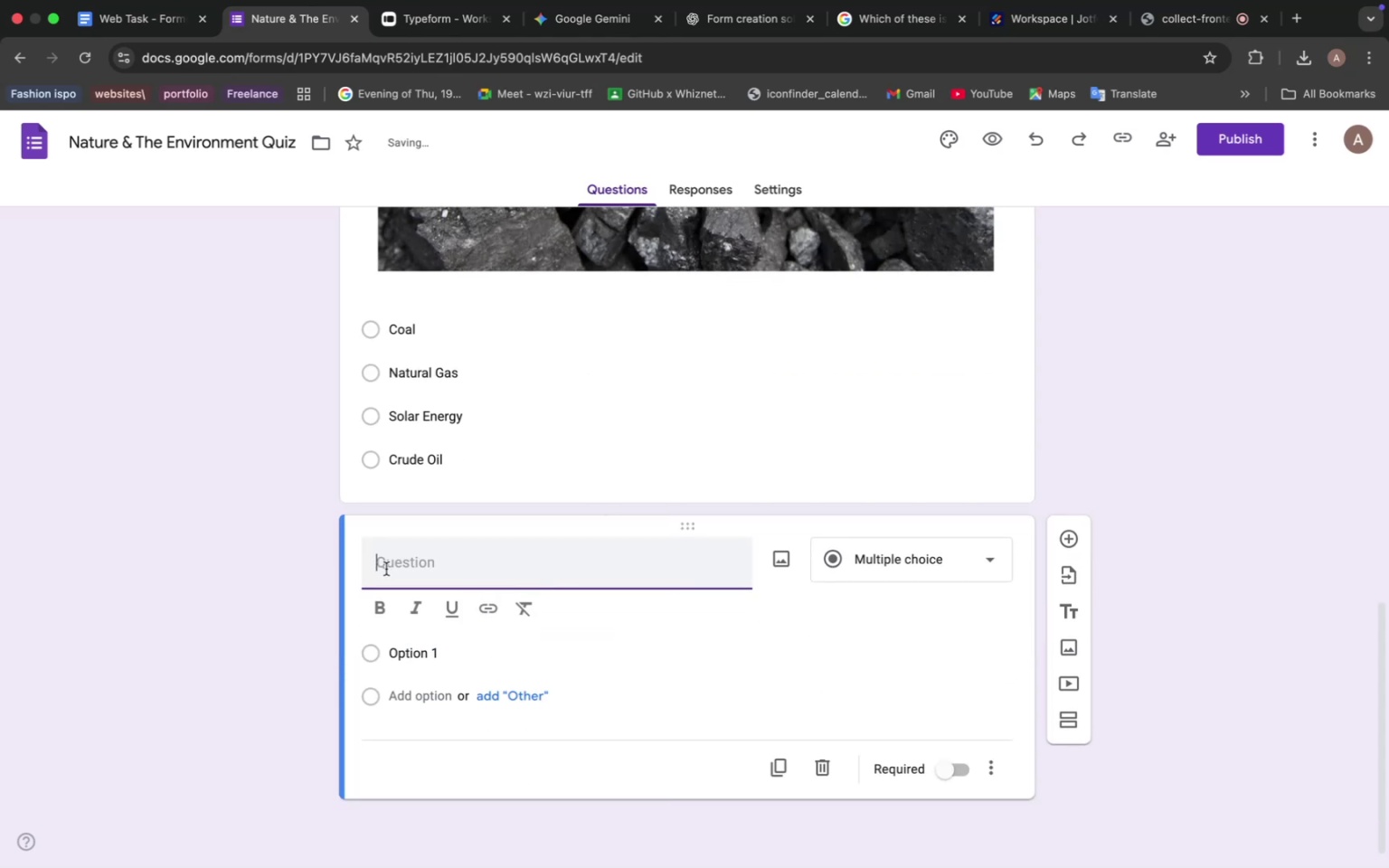 
key(Meta+V)
 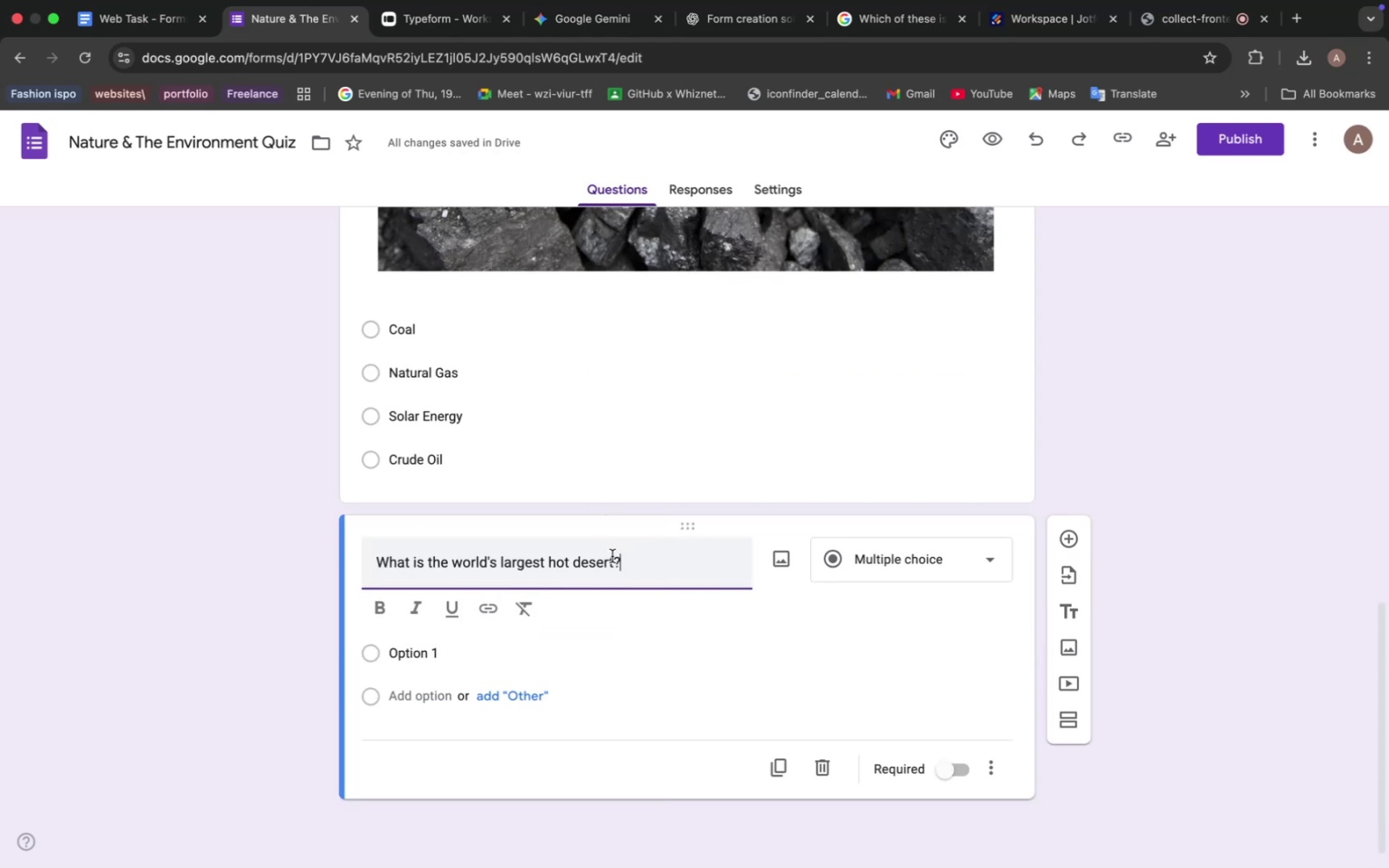 
wait(6.83)
 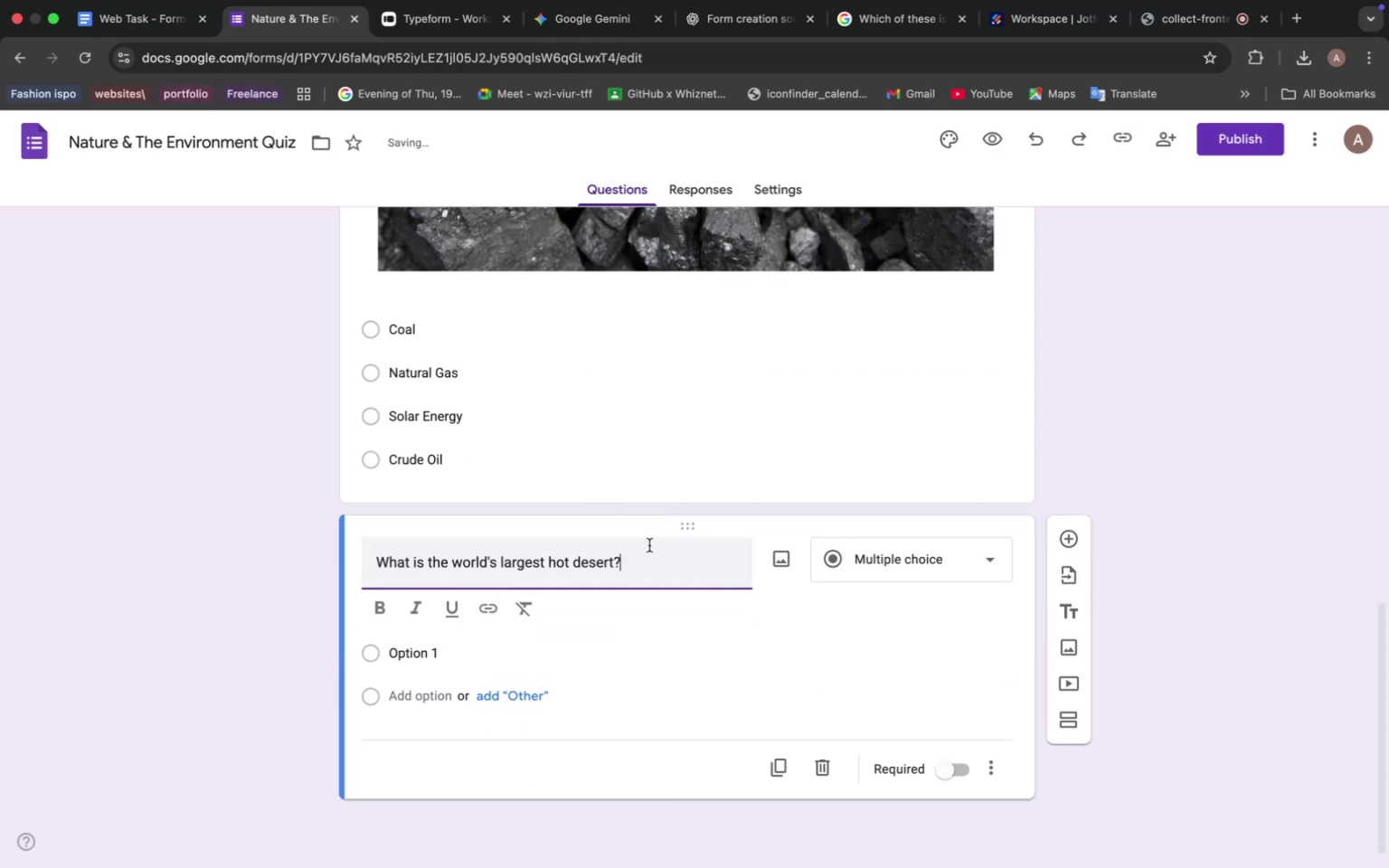 
left_click([987, 558])
 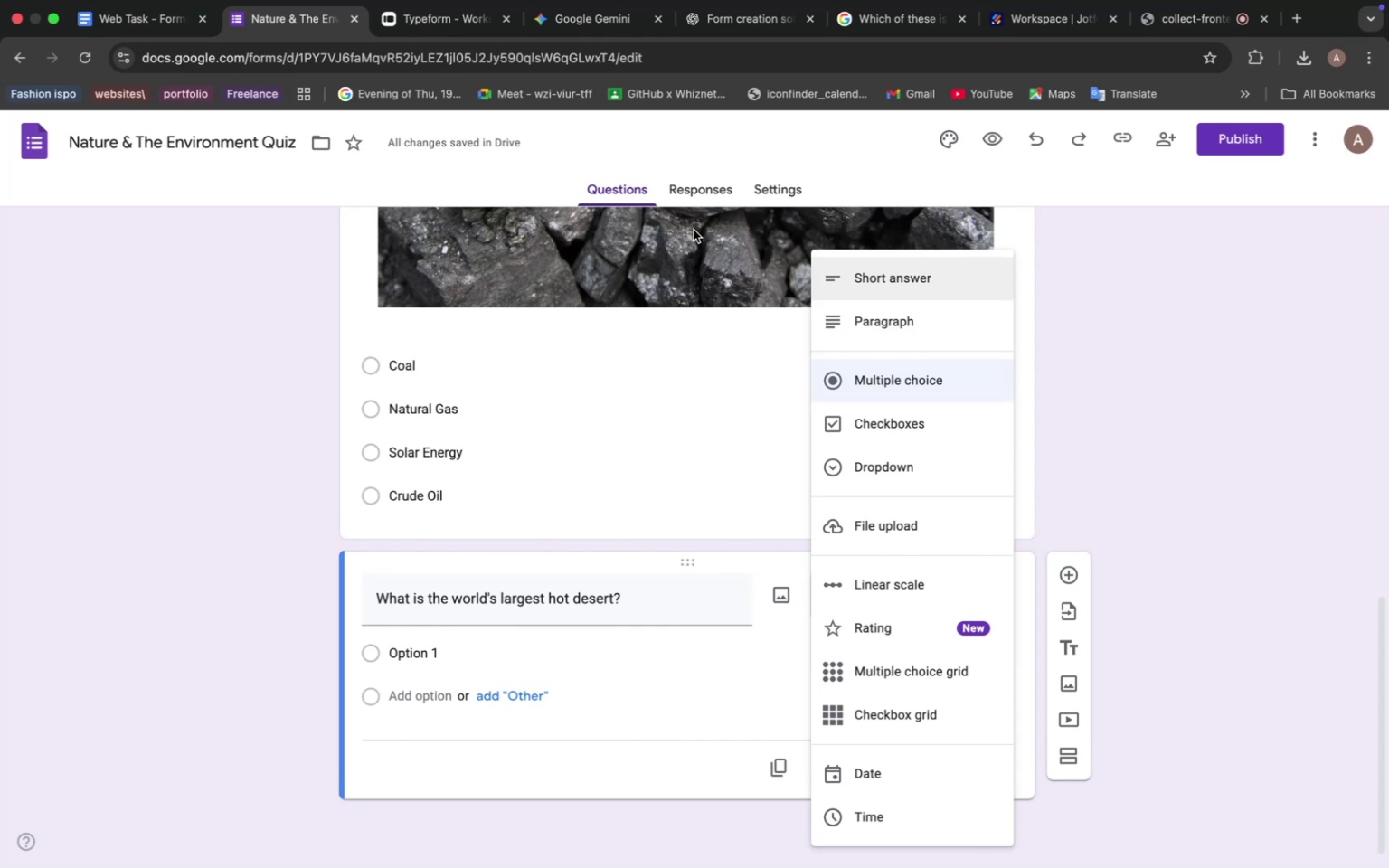 
left_click([560, 17])
 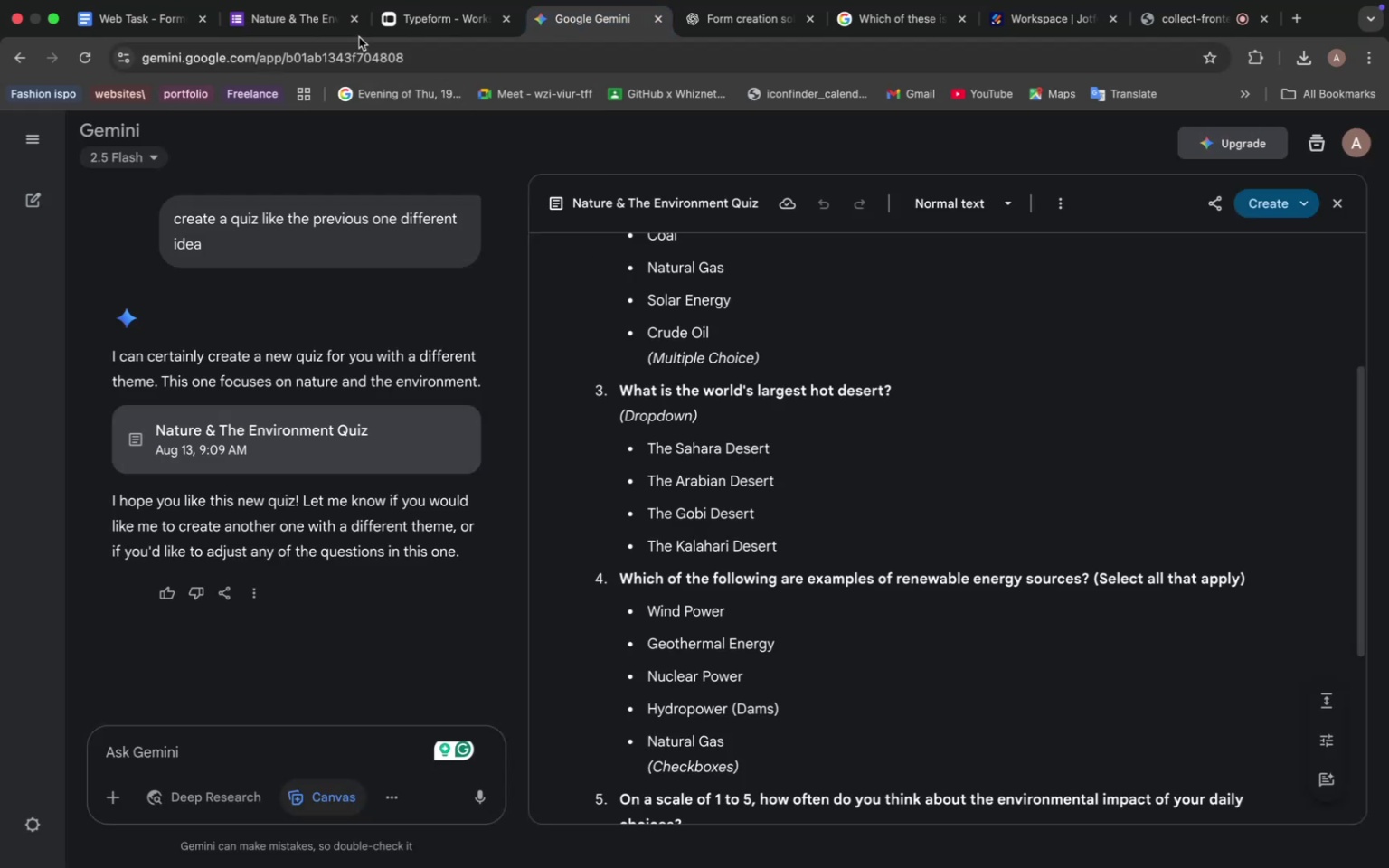 
left_click([289, 24])
 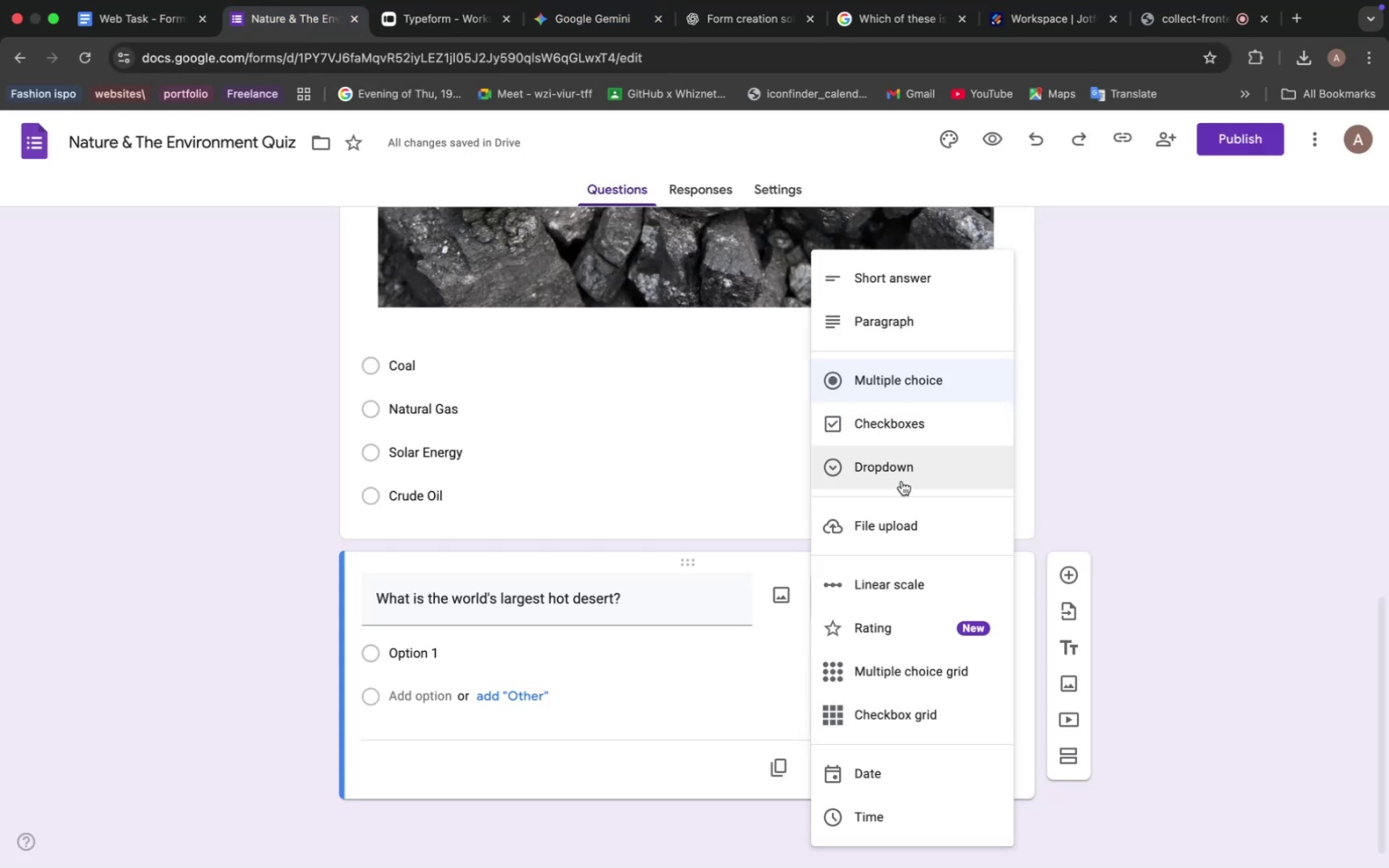 
left_click([901, 473])
 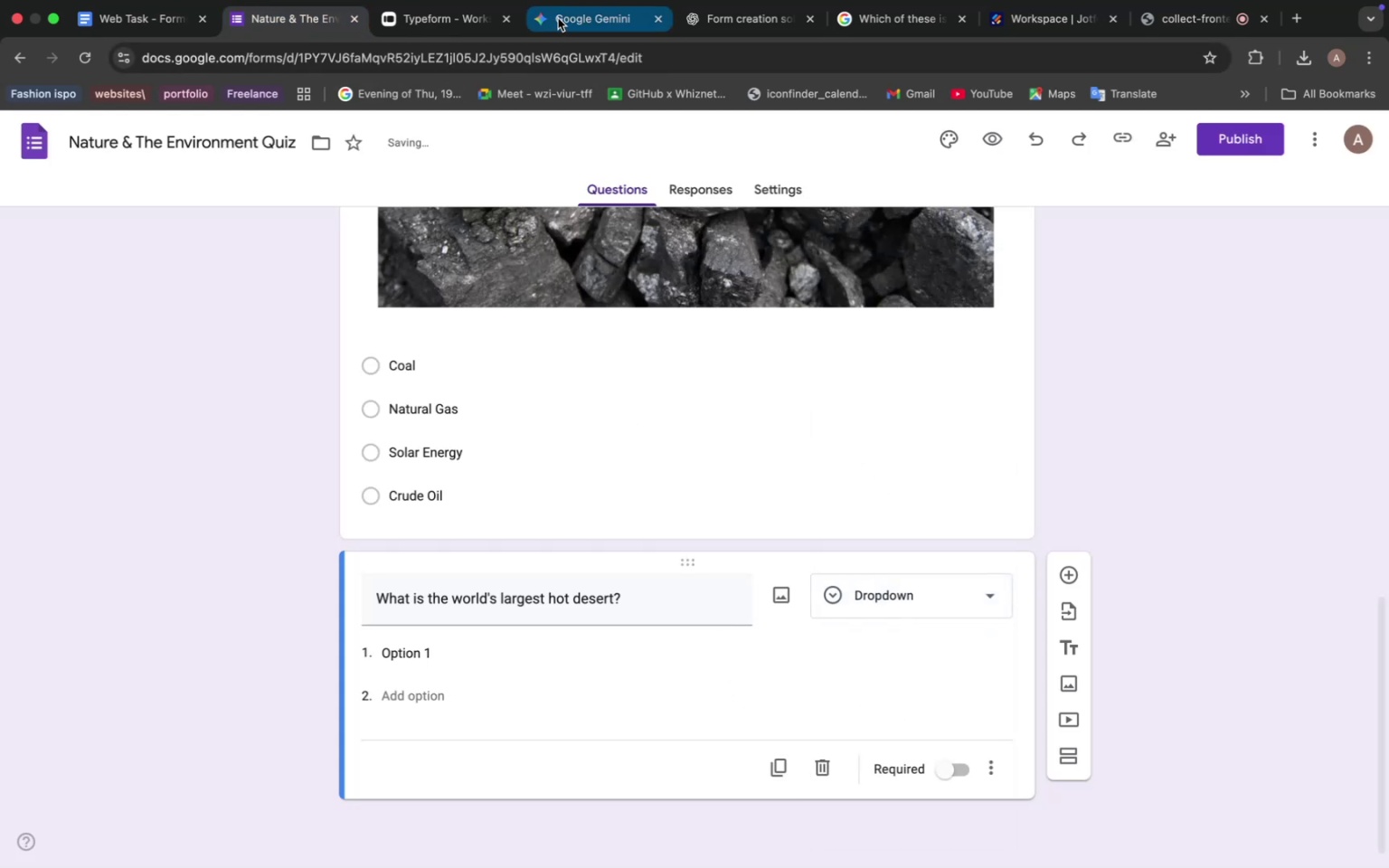 
left_click([563, 19])
 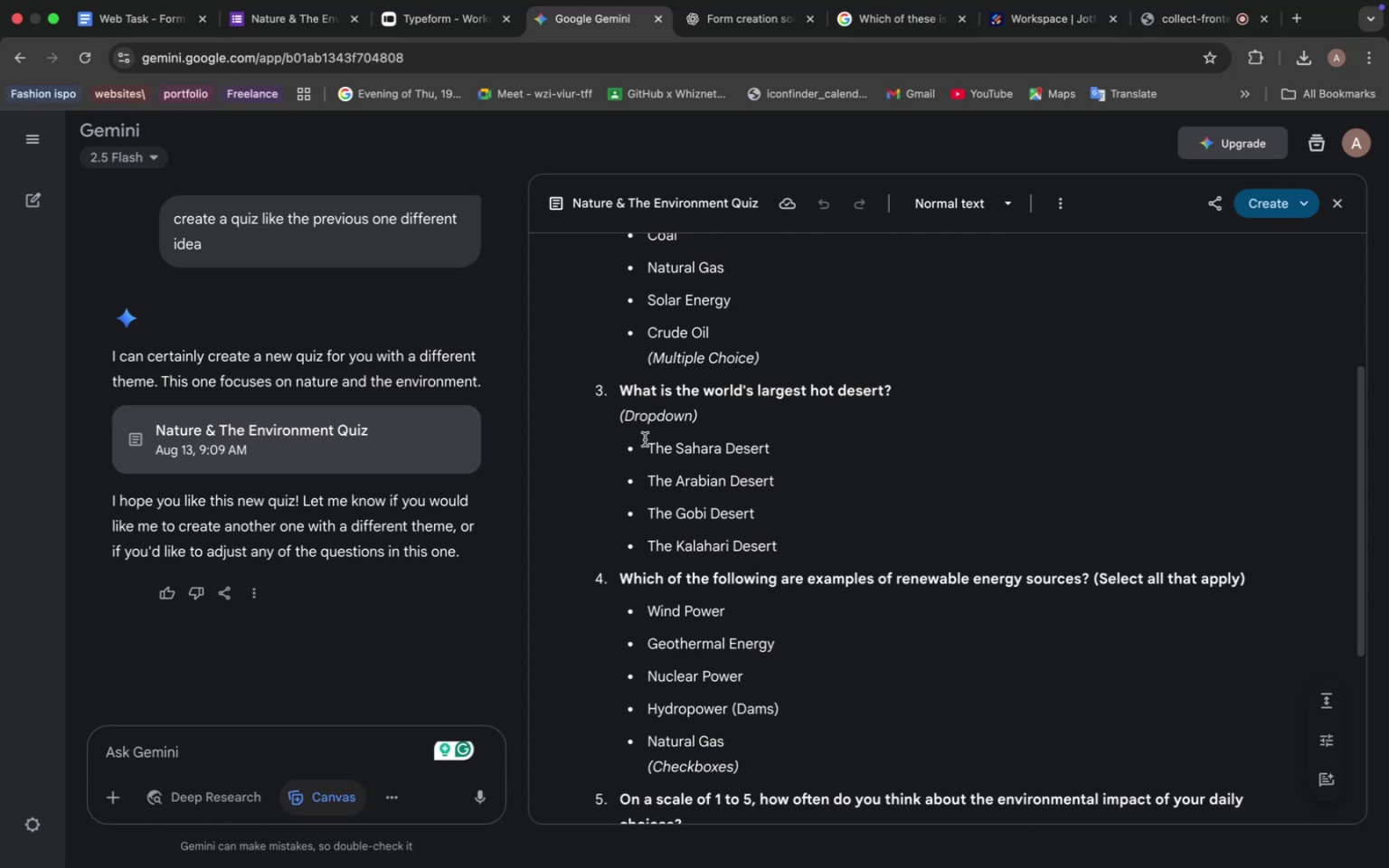 
left_click_drag(start_coordinate=[647, 439], to_coordinate=[789, 541])
 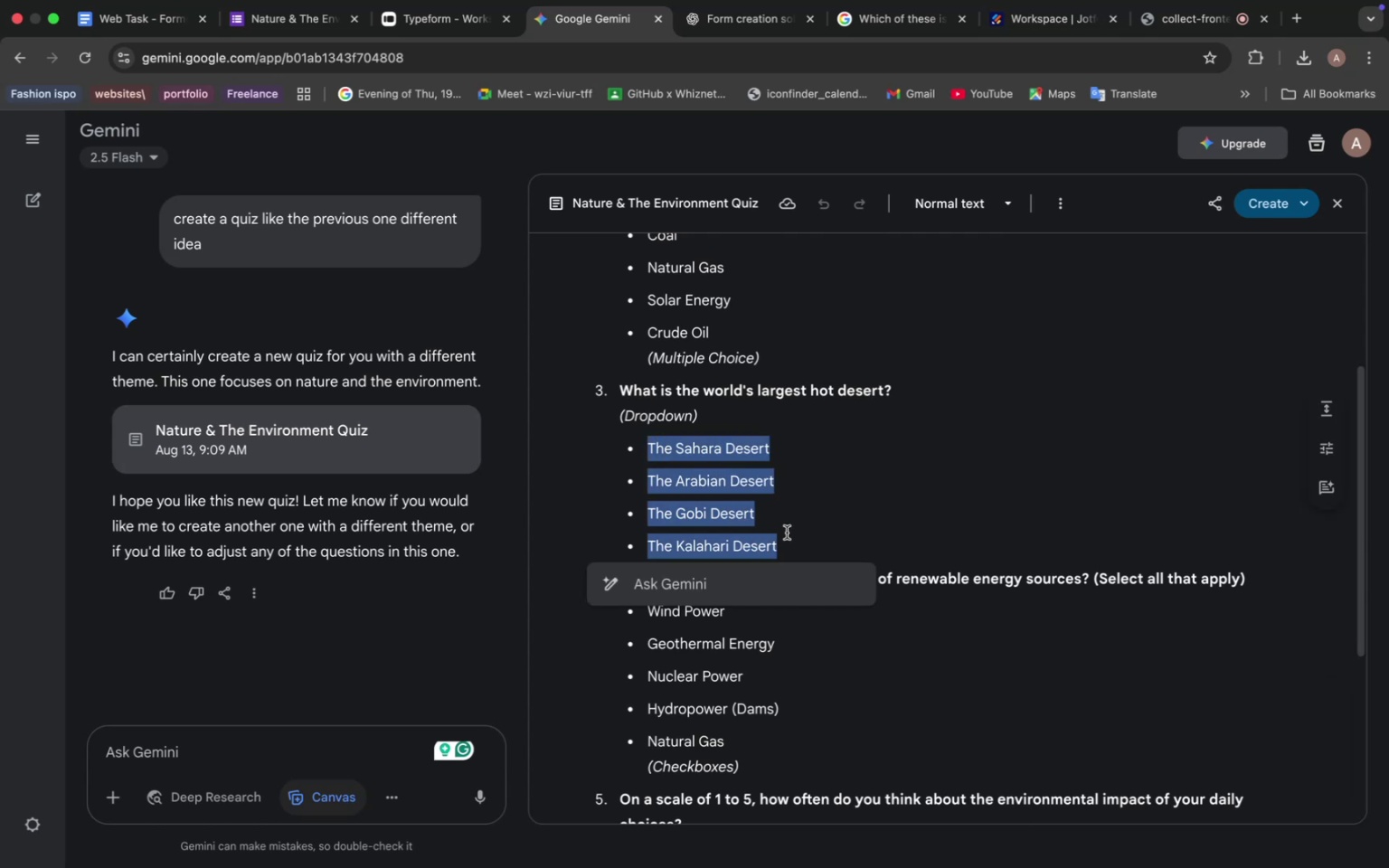 
key(Meta+C)
 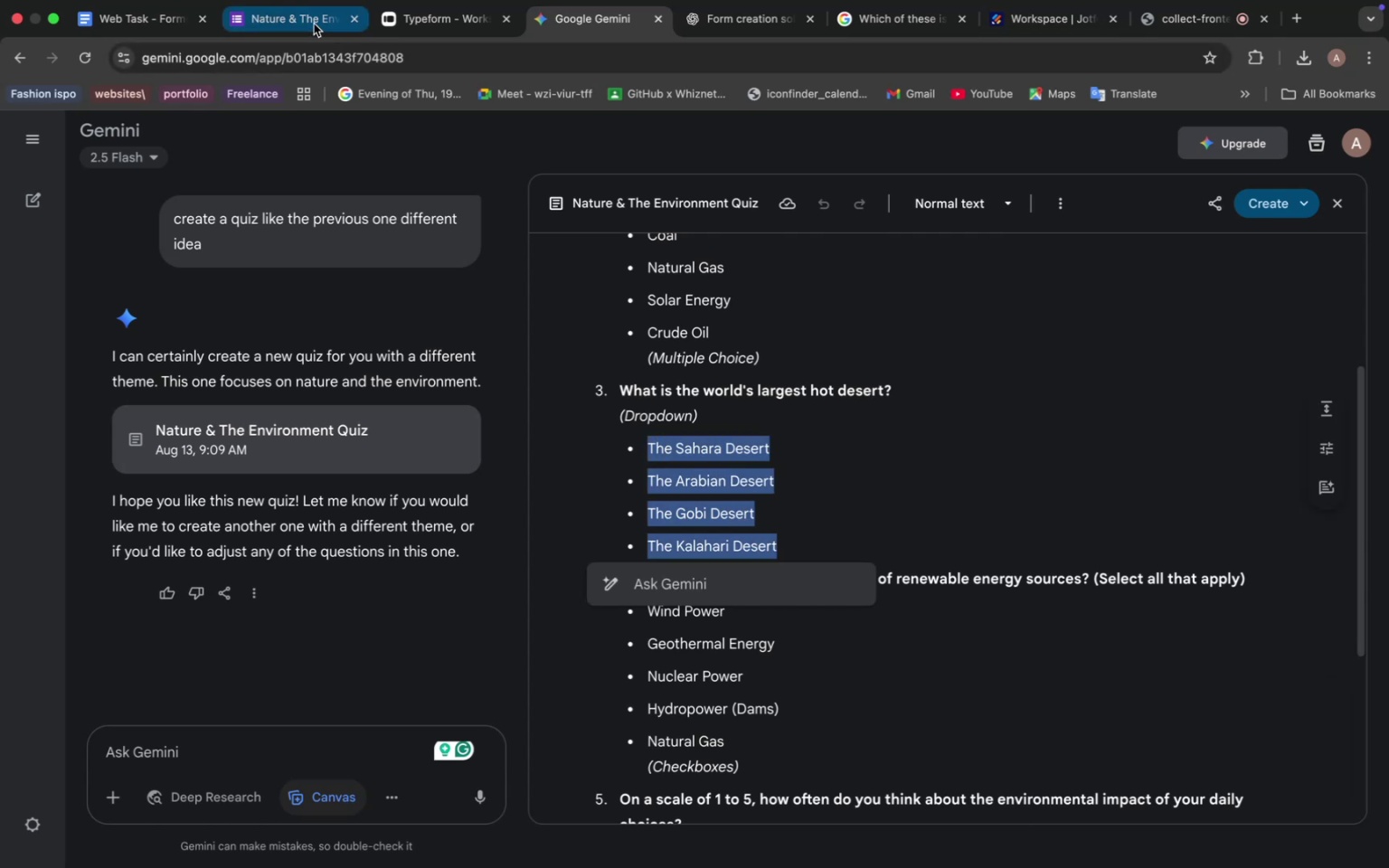 
left_click([302, 16])
 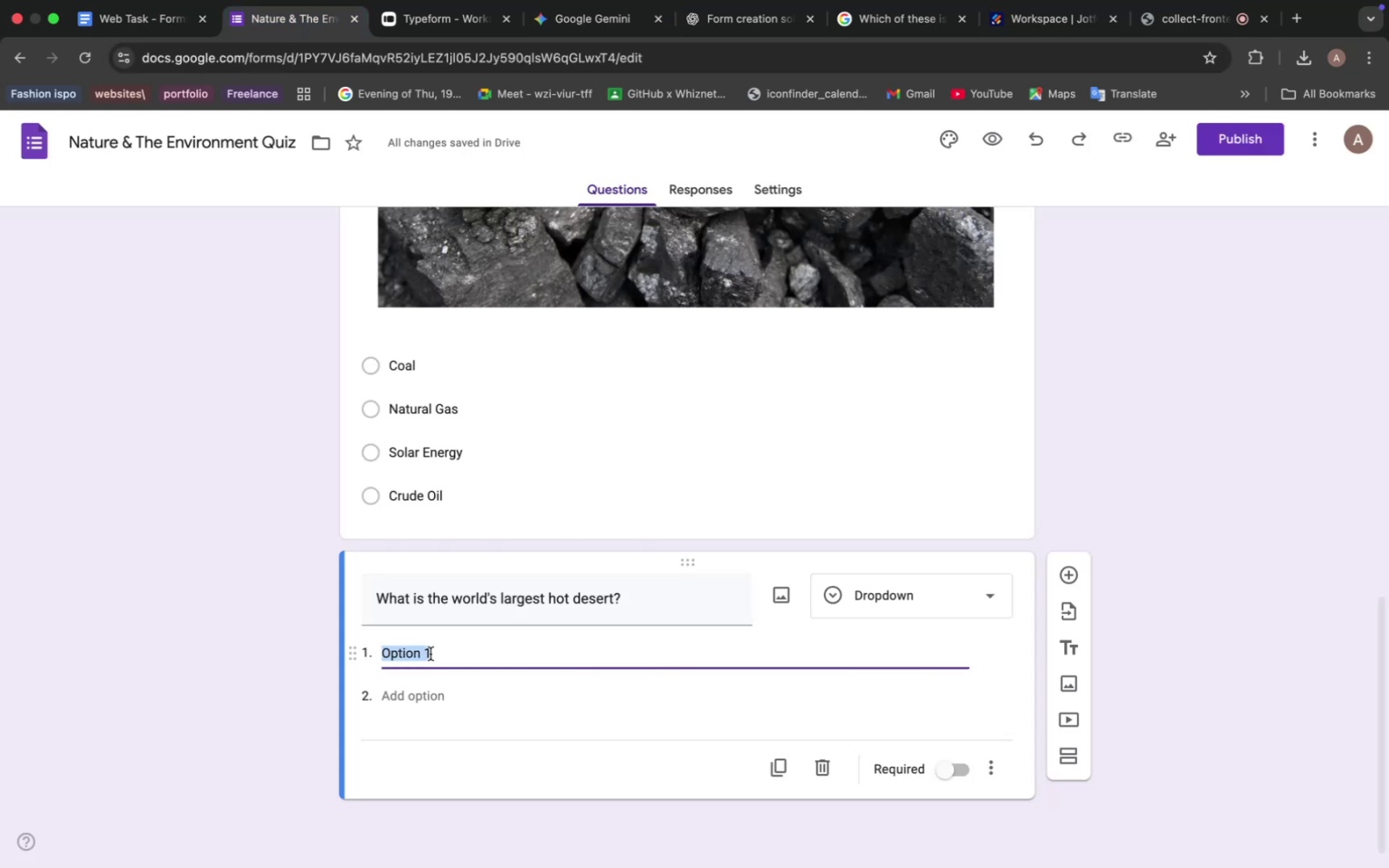 
key(Meta+V)
 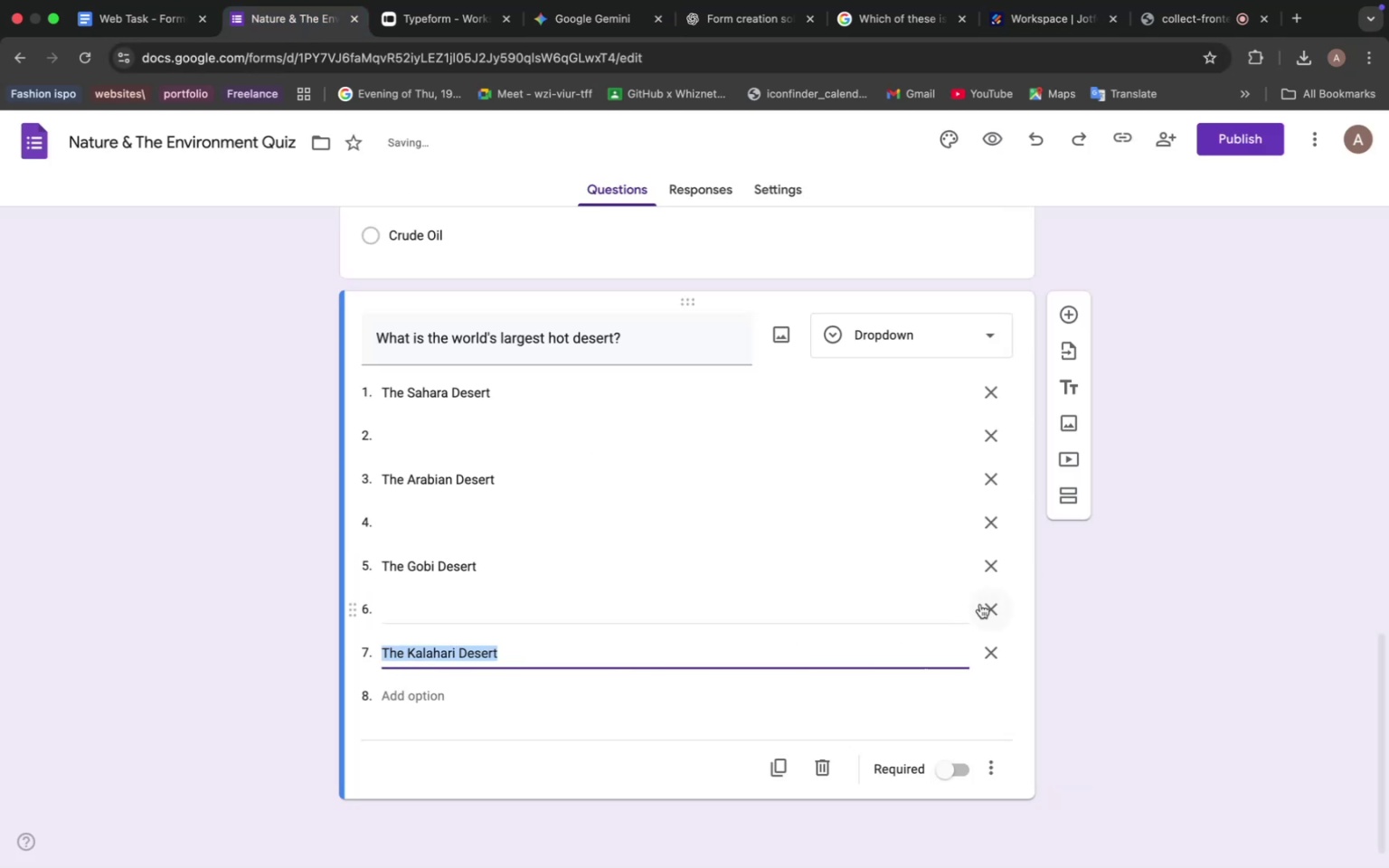 
left_click([986, 603])
 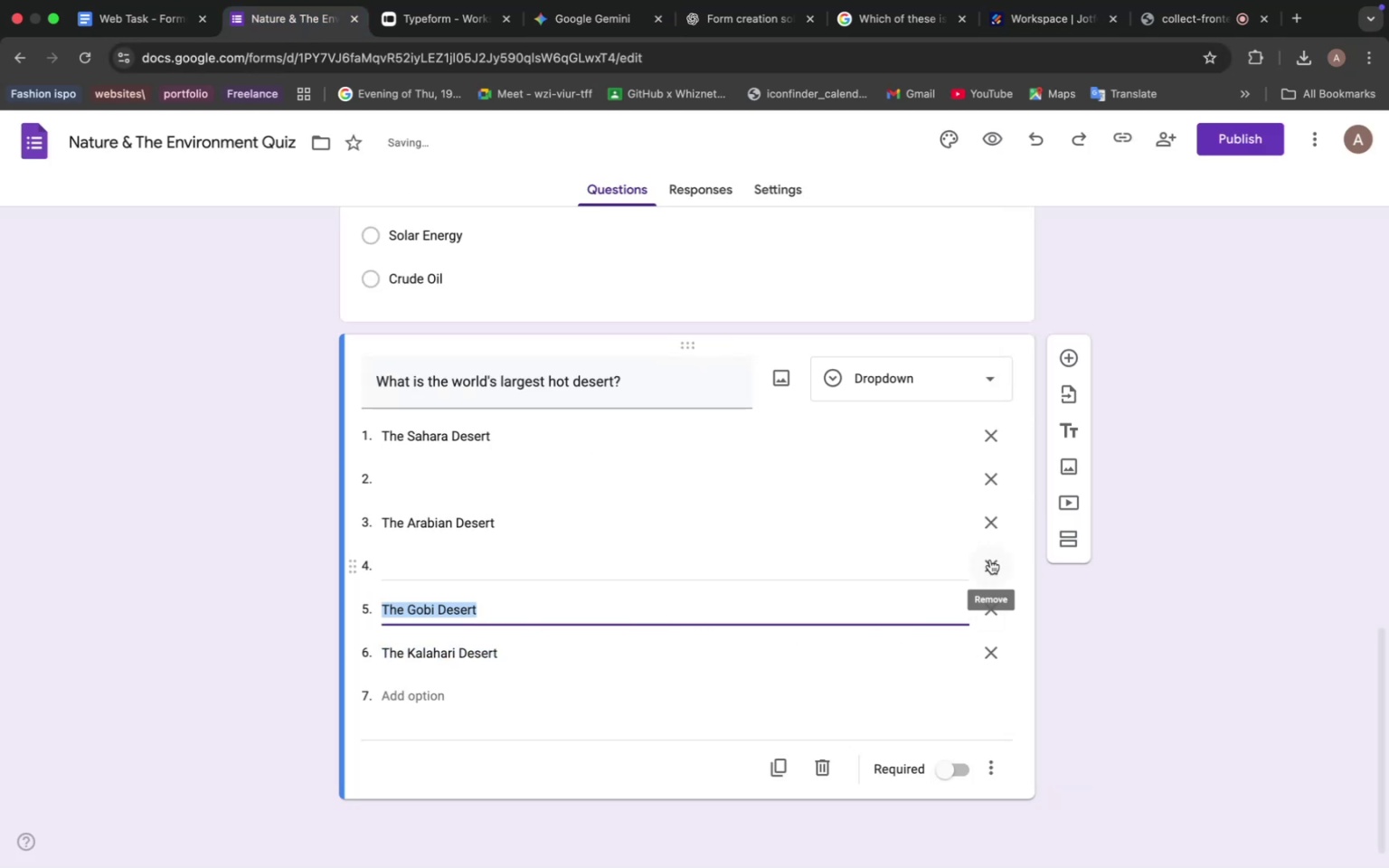 
left_click([990, 560])
 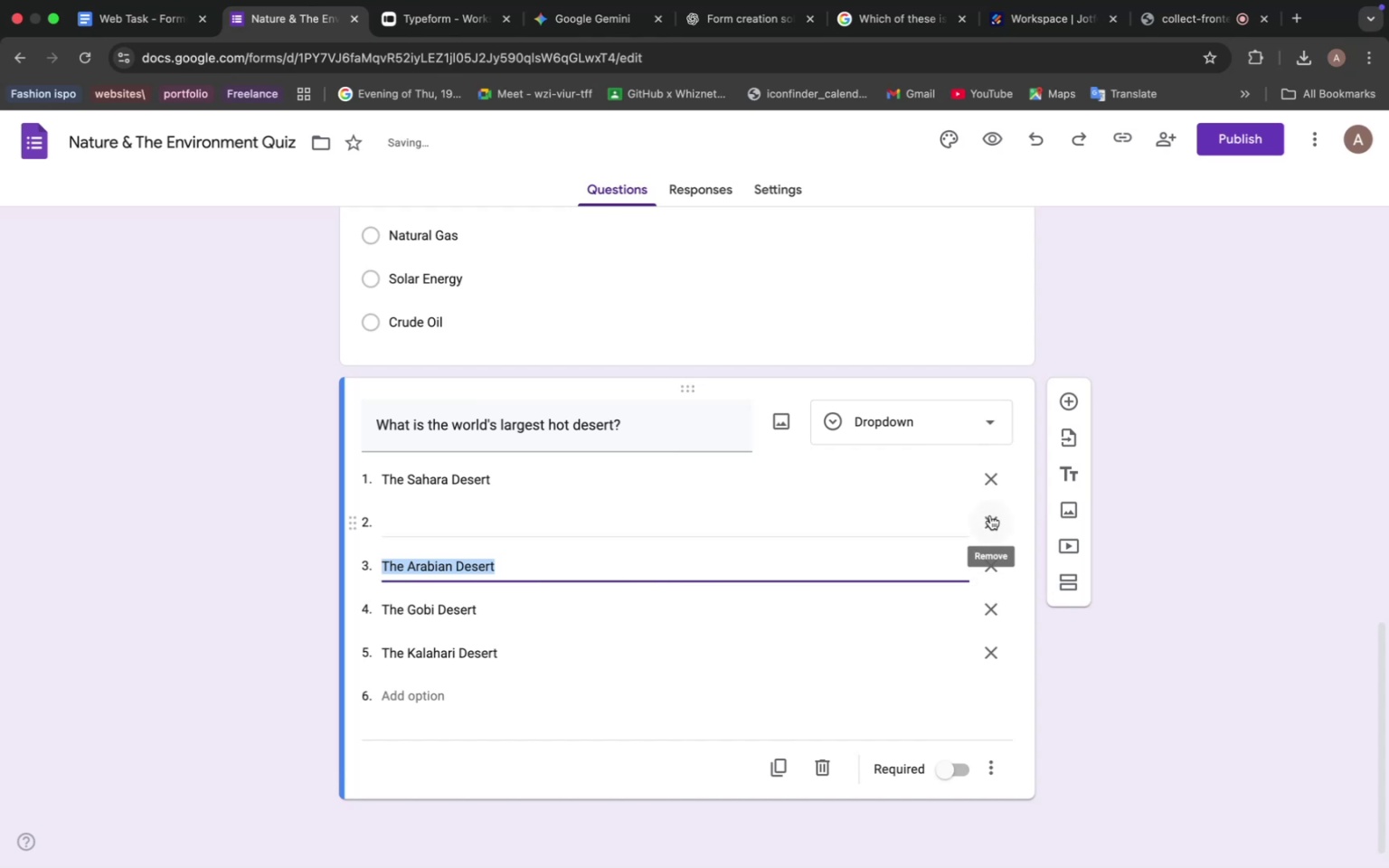 
left_click([990, 515])
 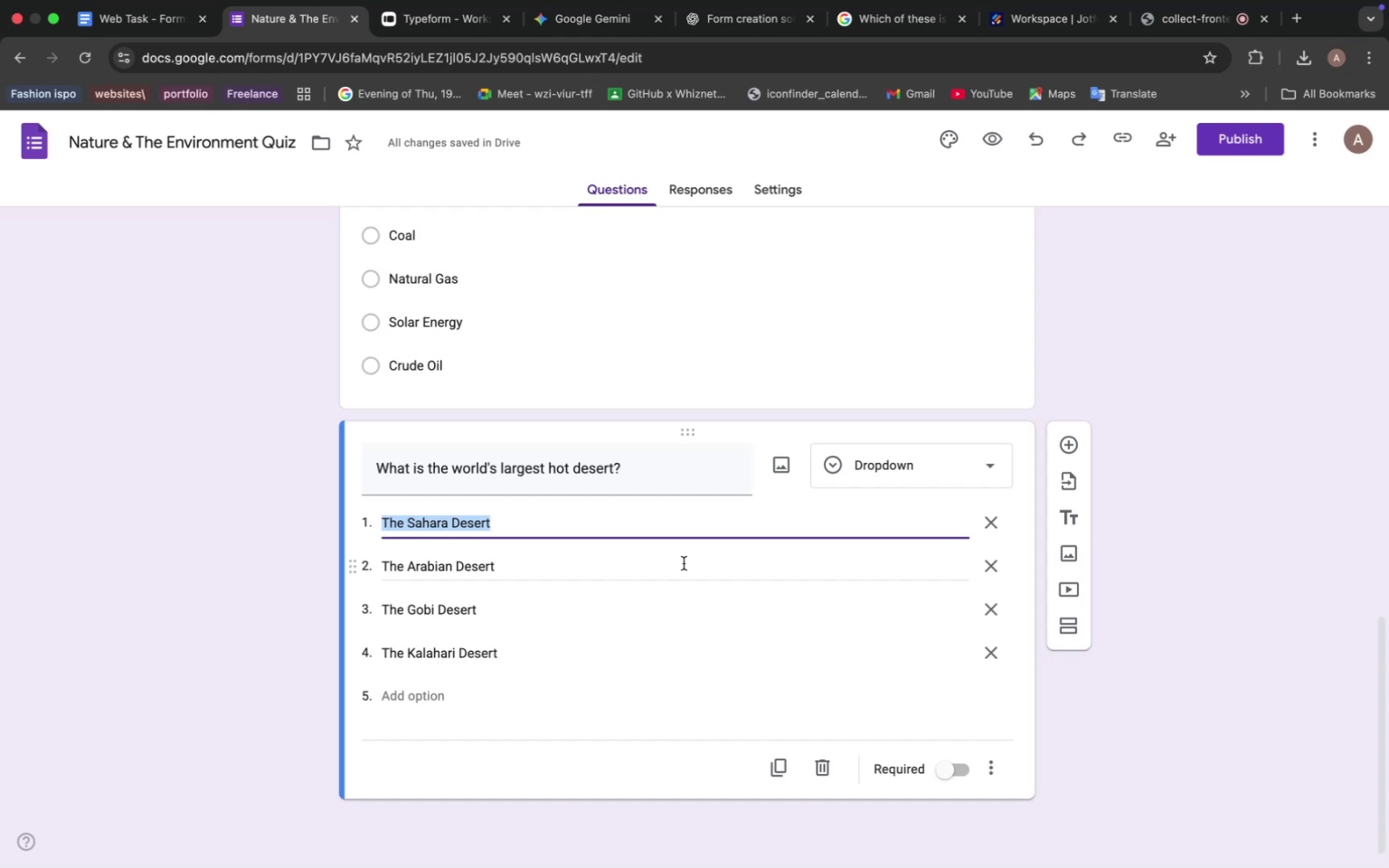 
wait(95.66)
 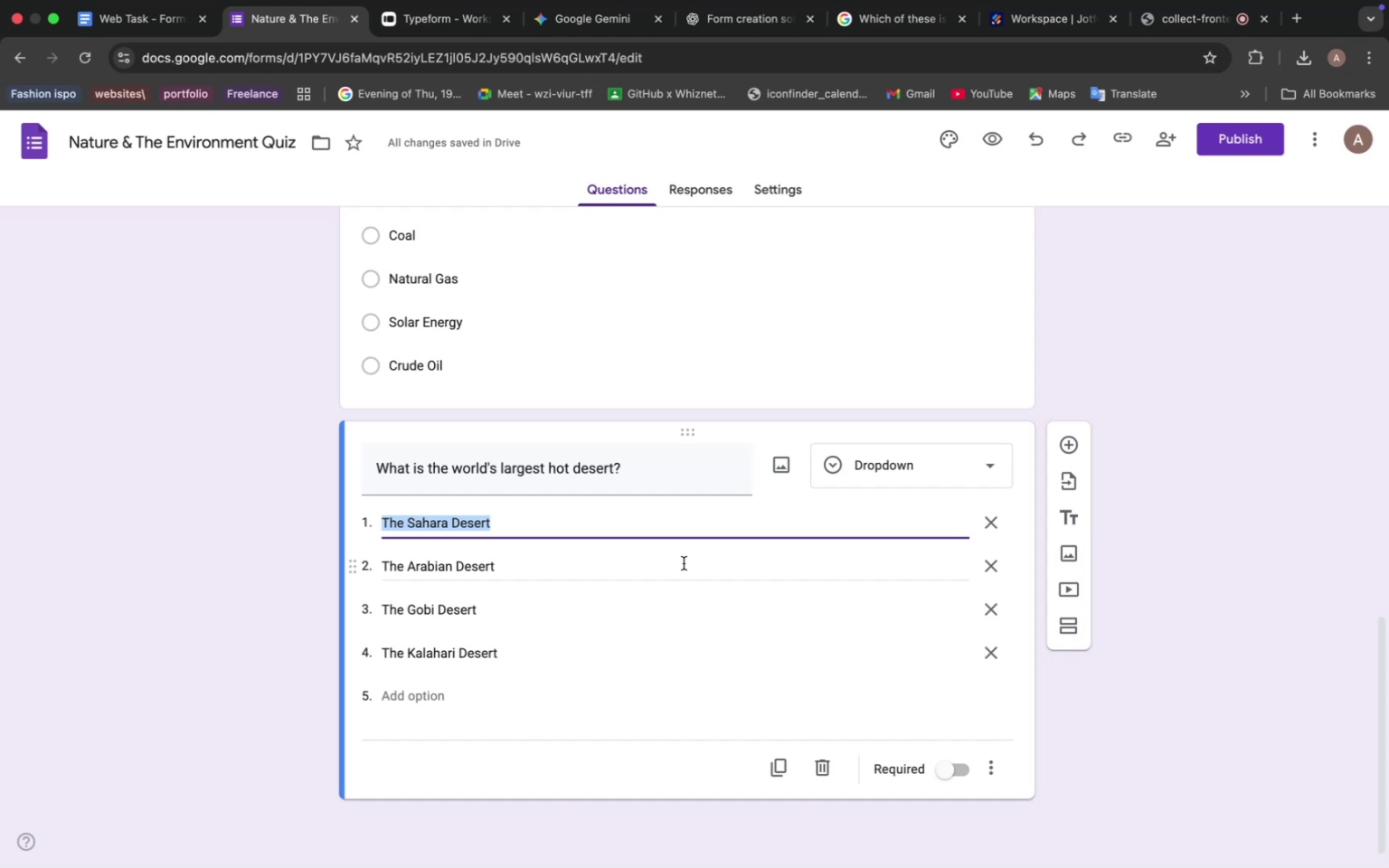 
left_click([628, 280])
 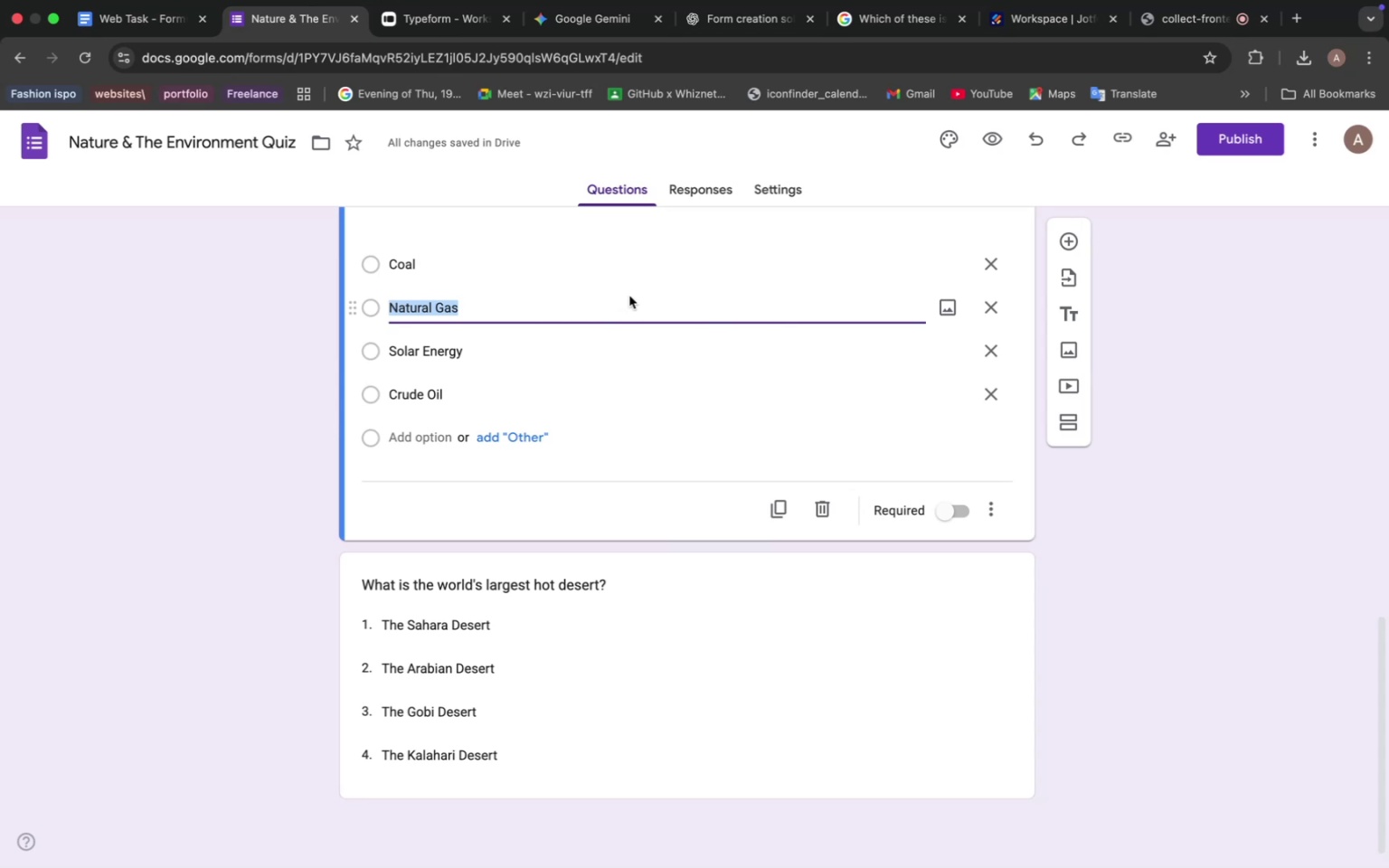 
wait(10.98)
 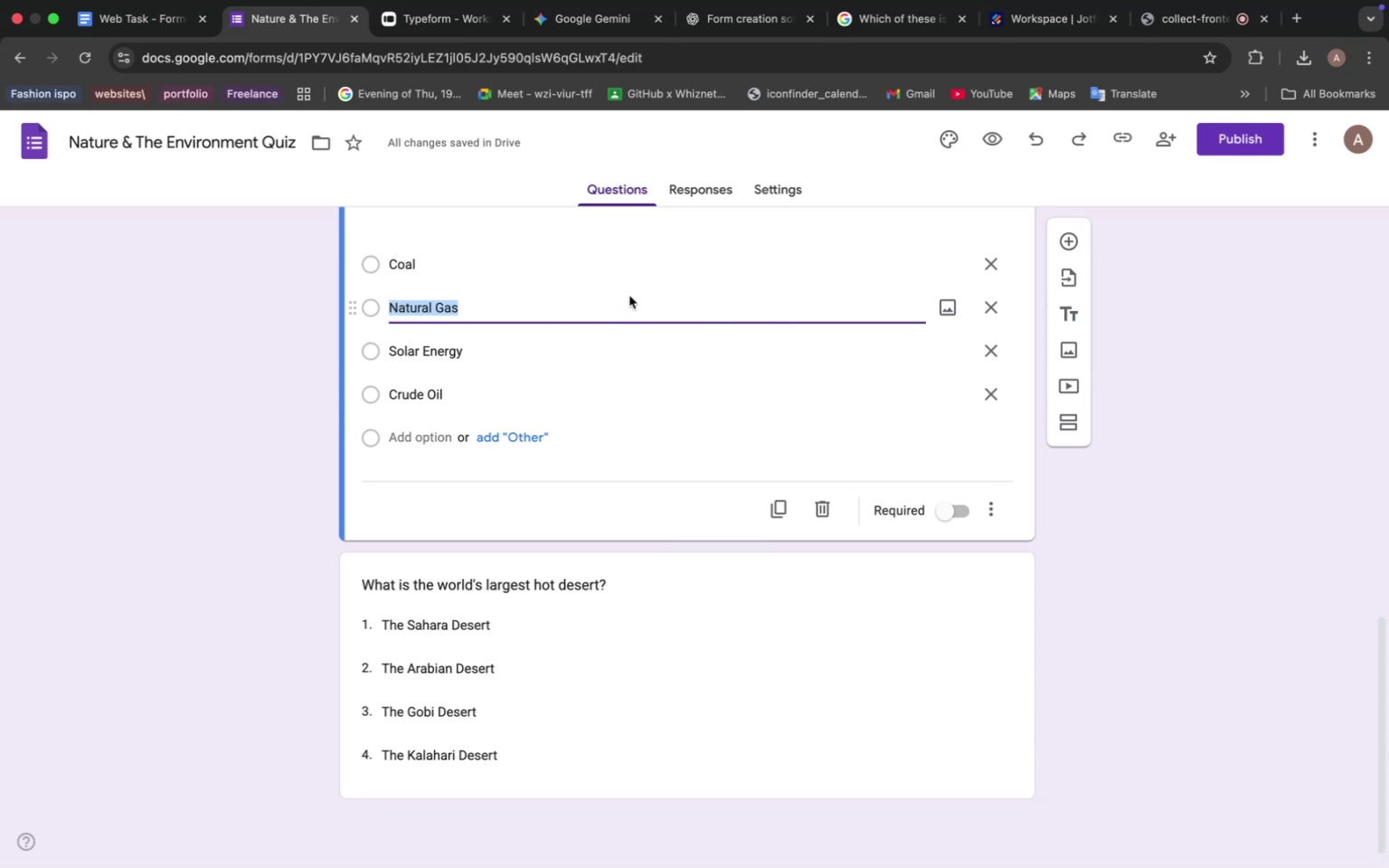 
left_click([490, 632])
 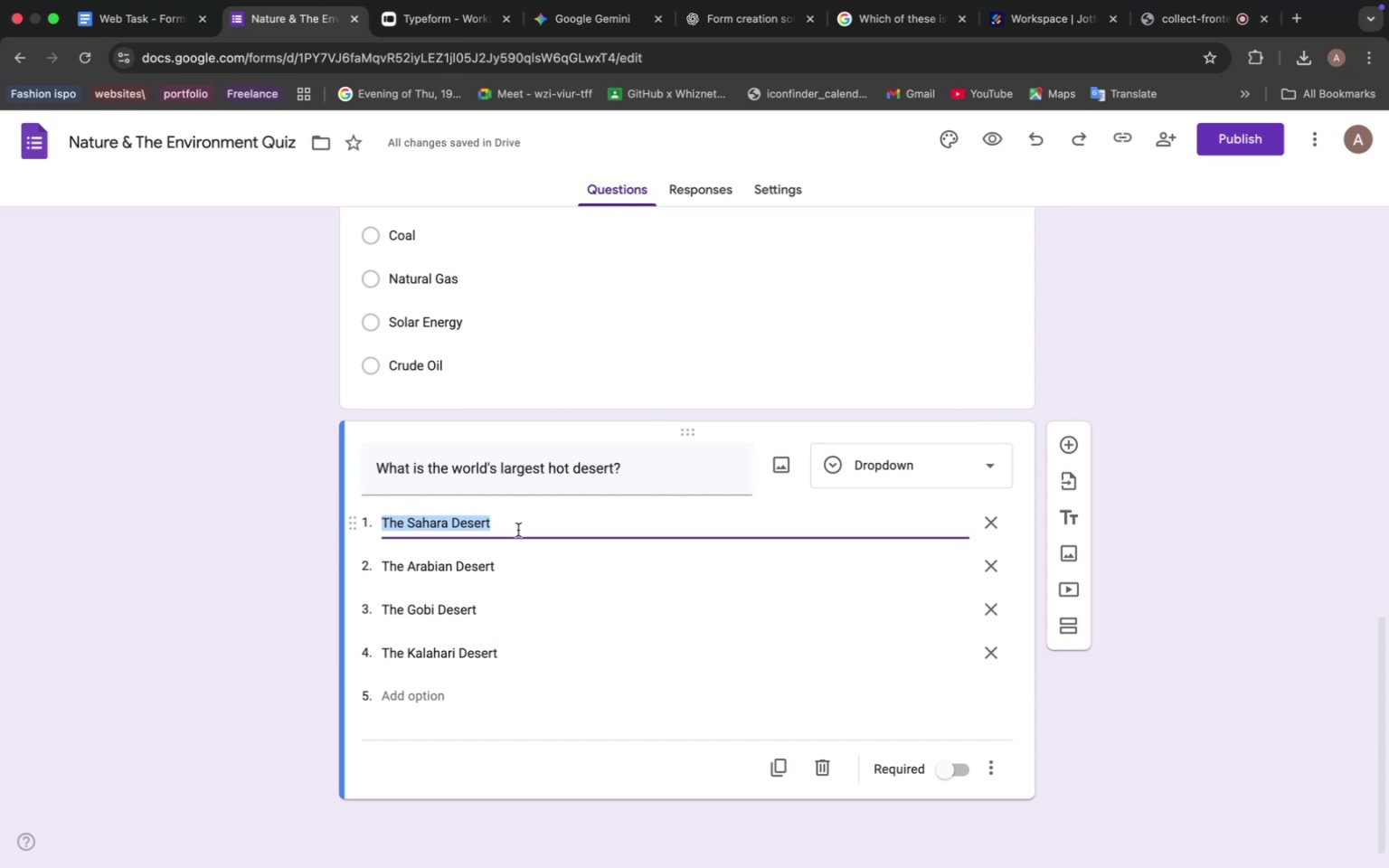 
wait(25.35)
 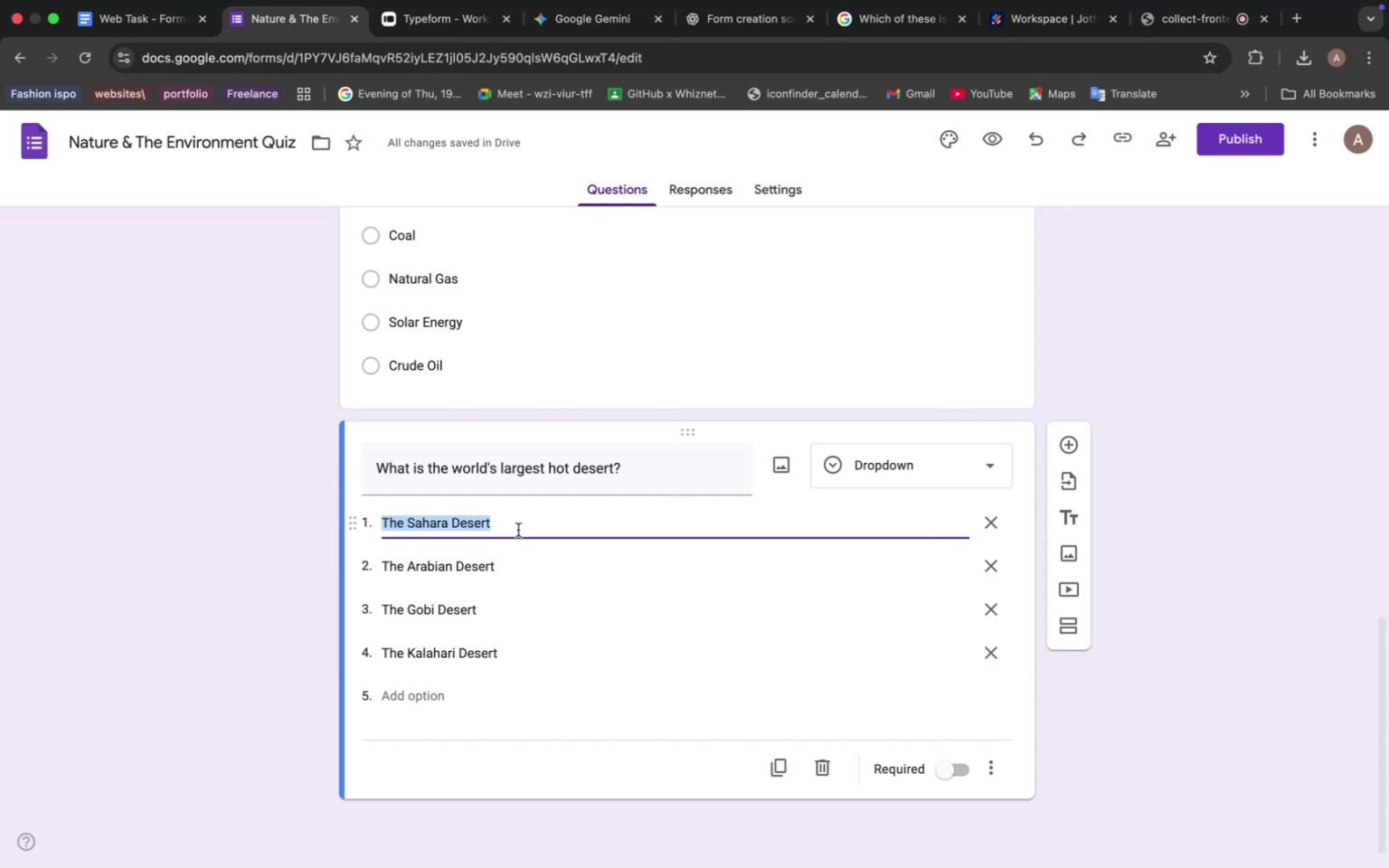 
left_click([602, 15])
 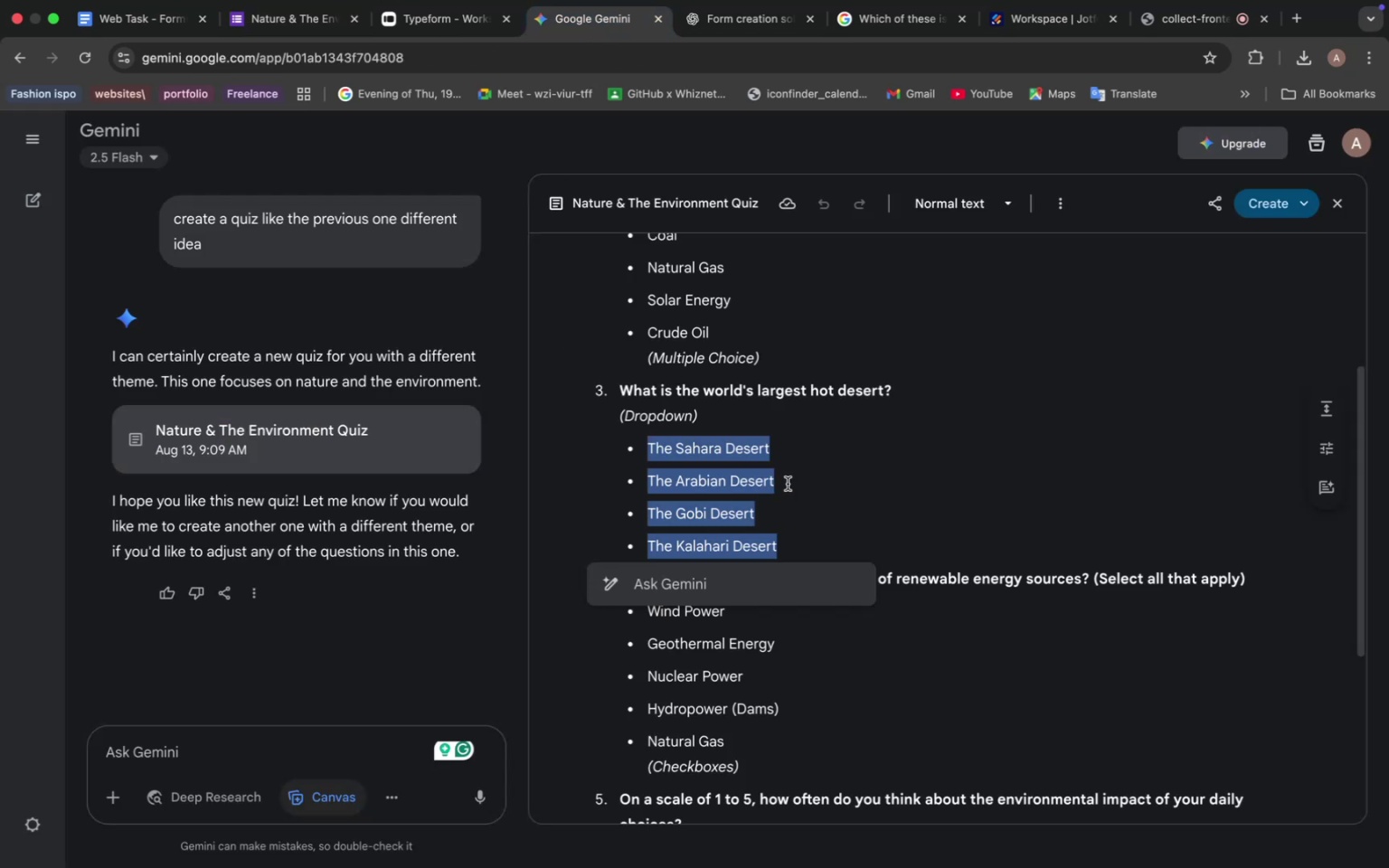 
scroll: coordinate [788, 484], scroll_direction: down, amount: 7.0
 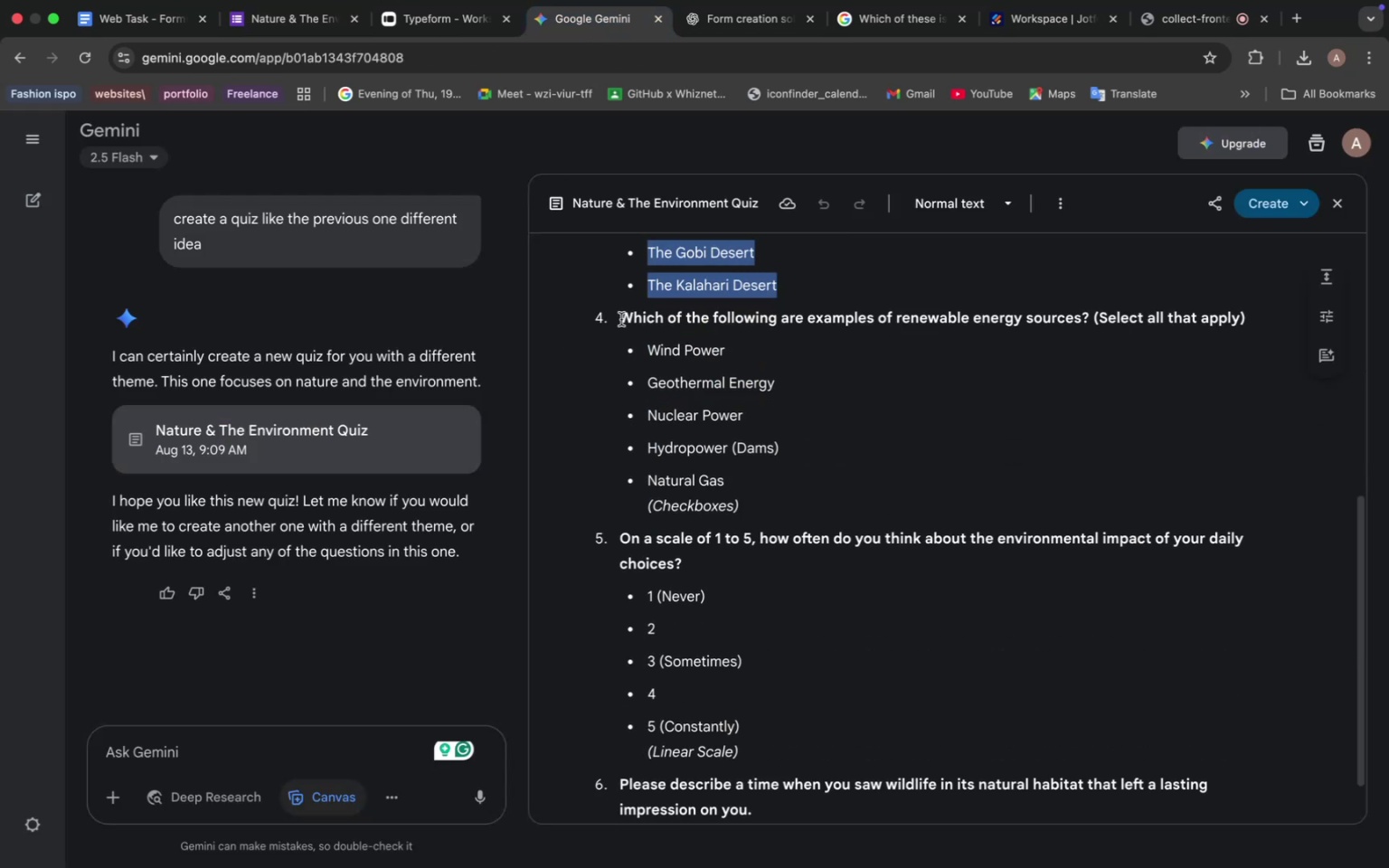 
left_click_drag(start_coordinate=[621, 319], to_coordinate=[1091, 321])
 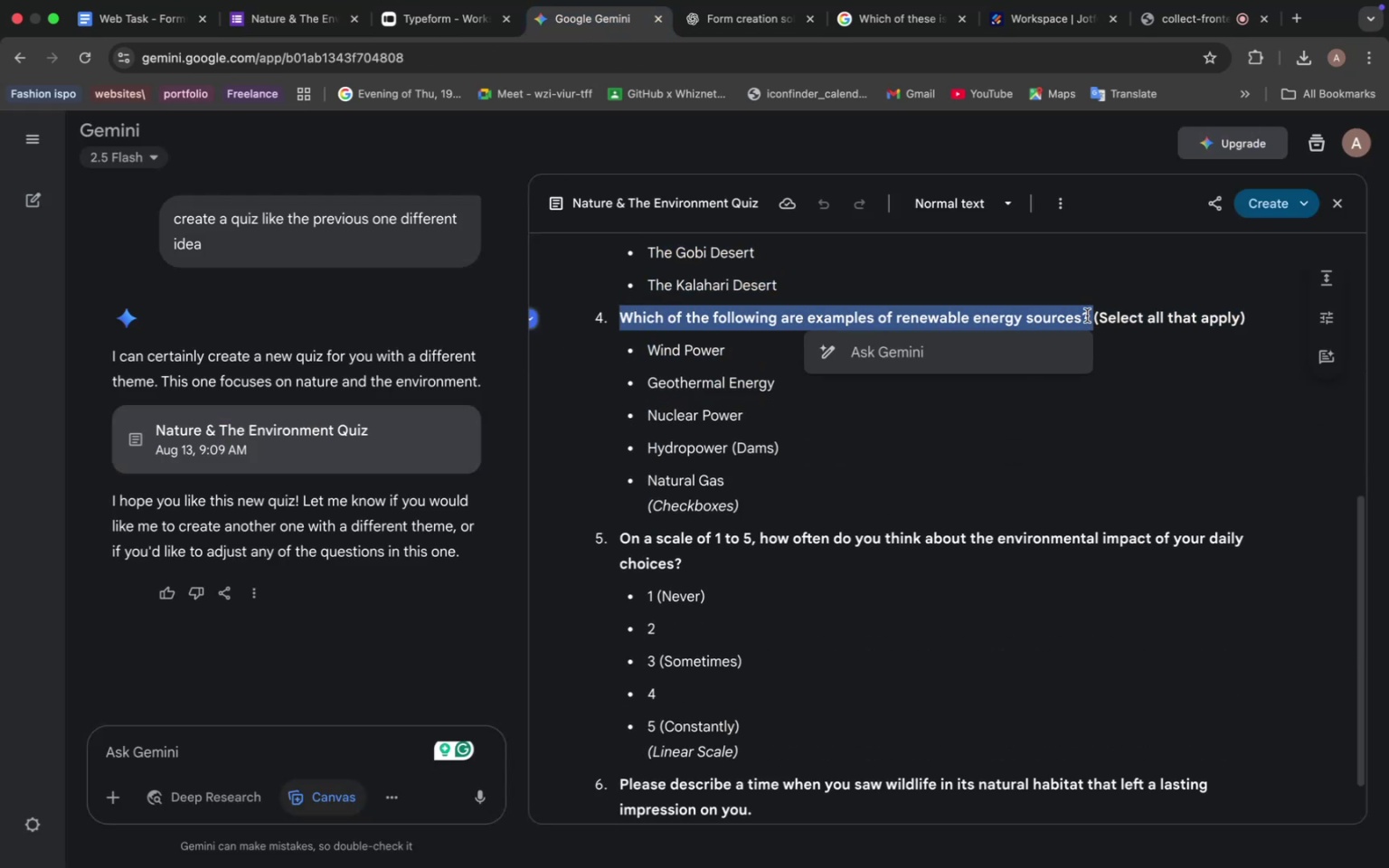 
key(Meta+C)
 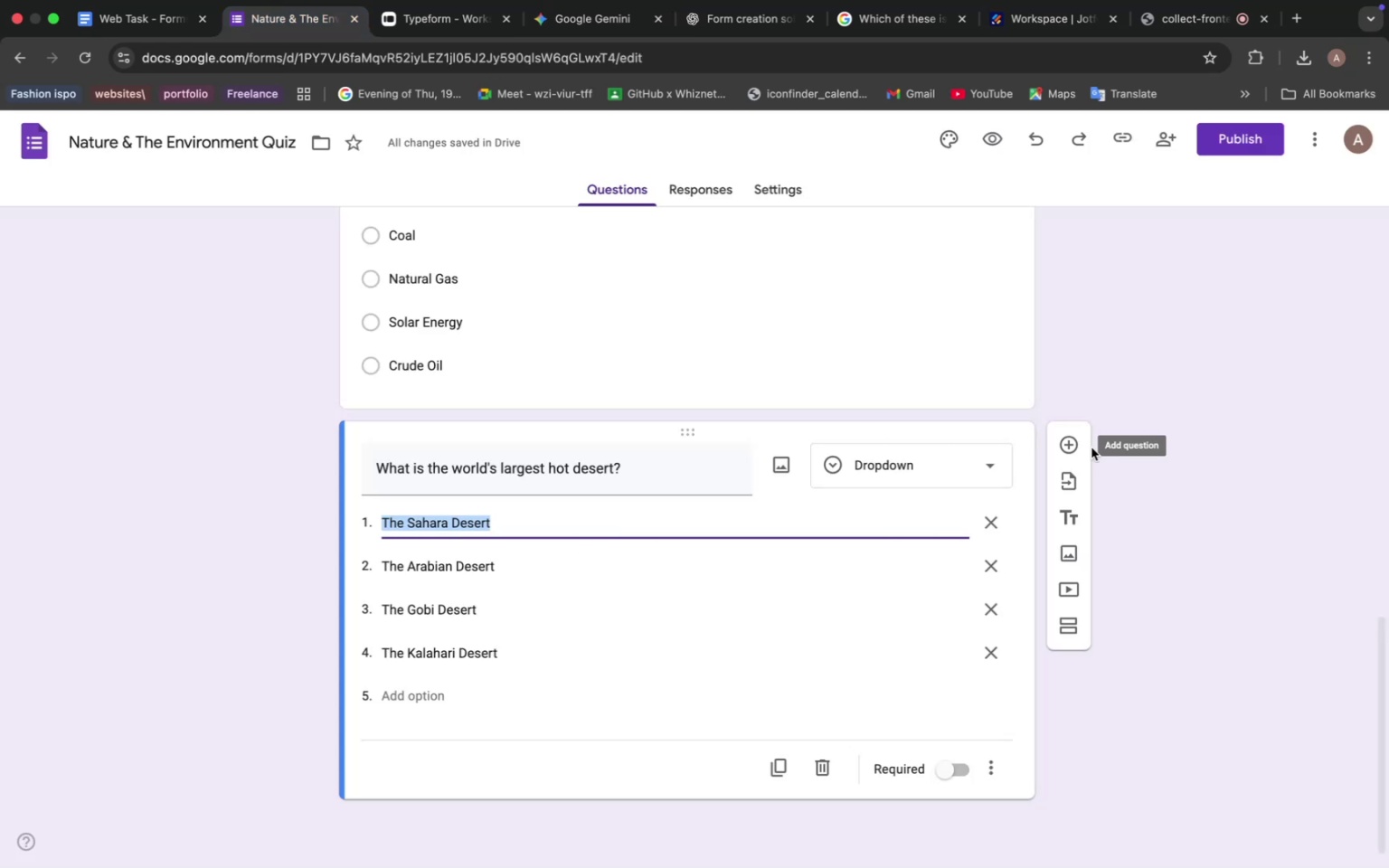 
left_click([1071, 449])
 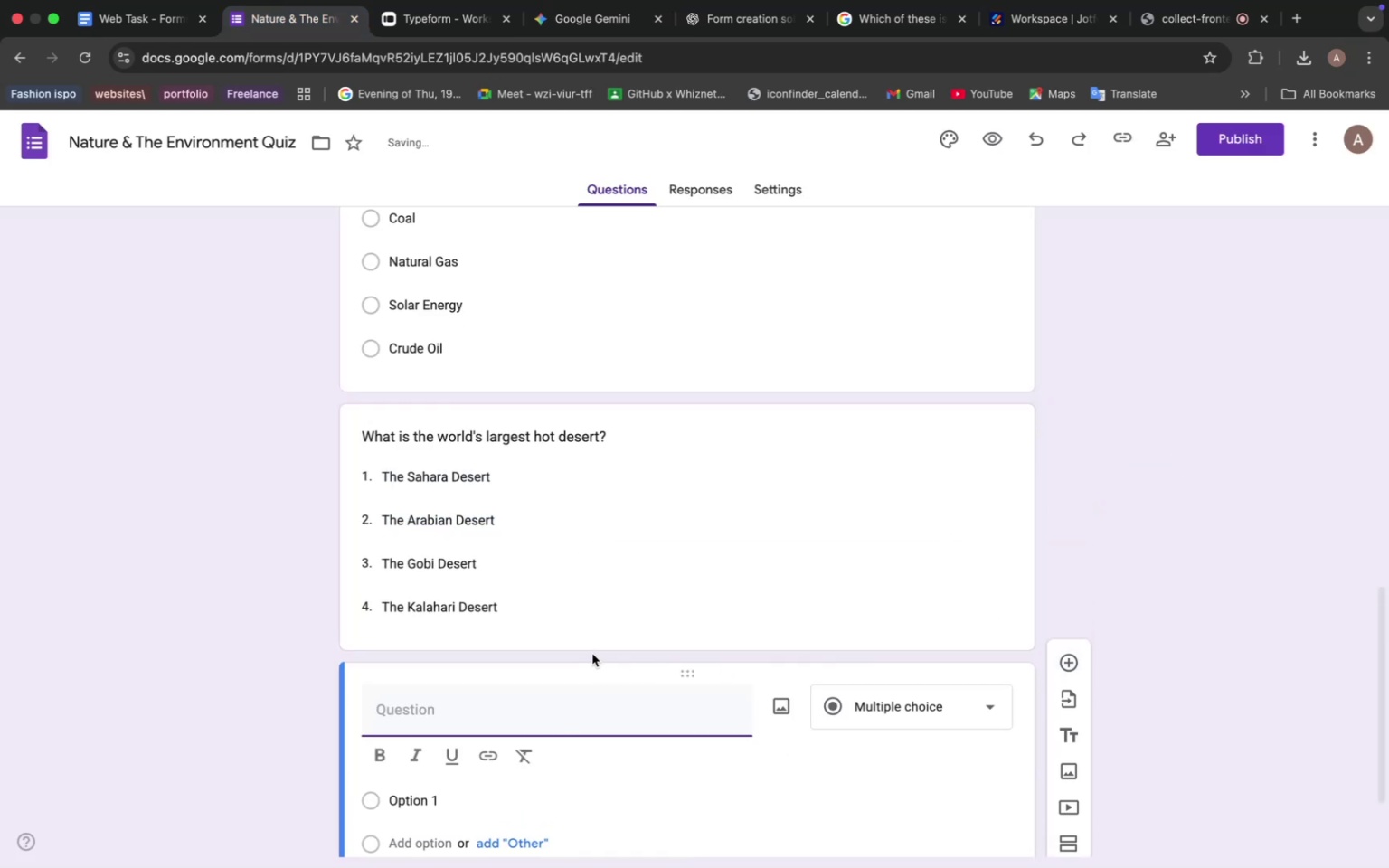 
scroll: coordinate [591, 653], scroll_direction: down, amount: 14.0
 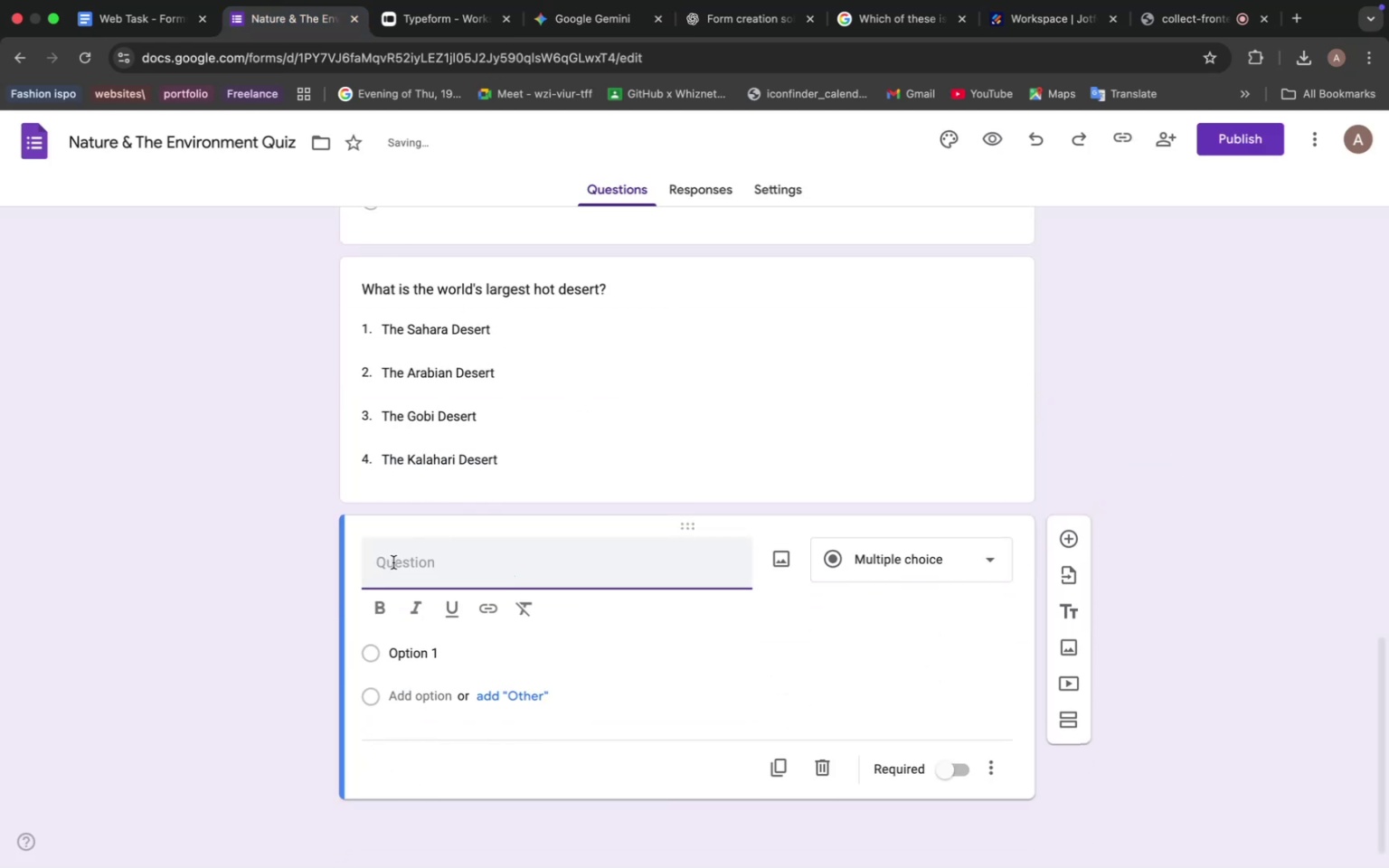 
left_click([393, 562])
 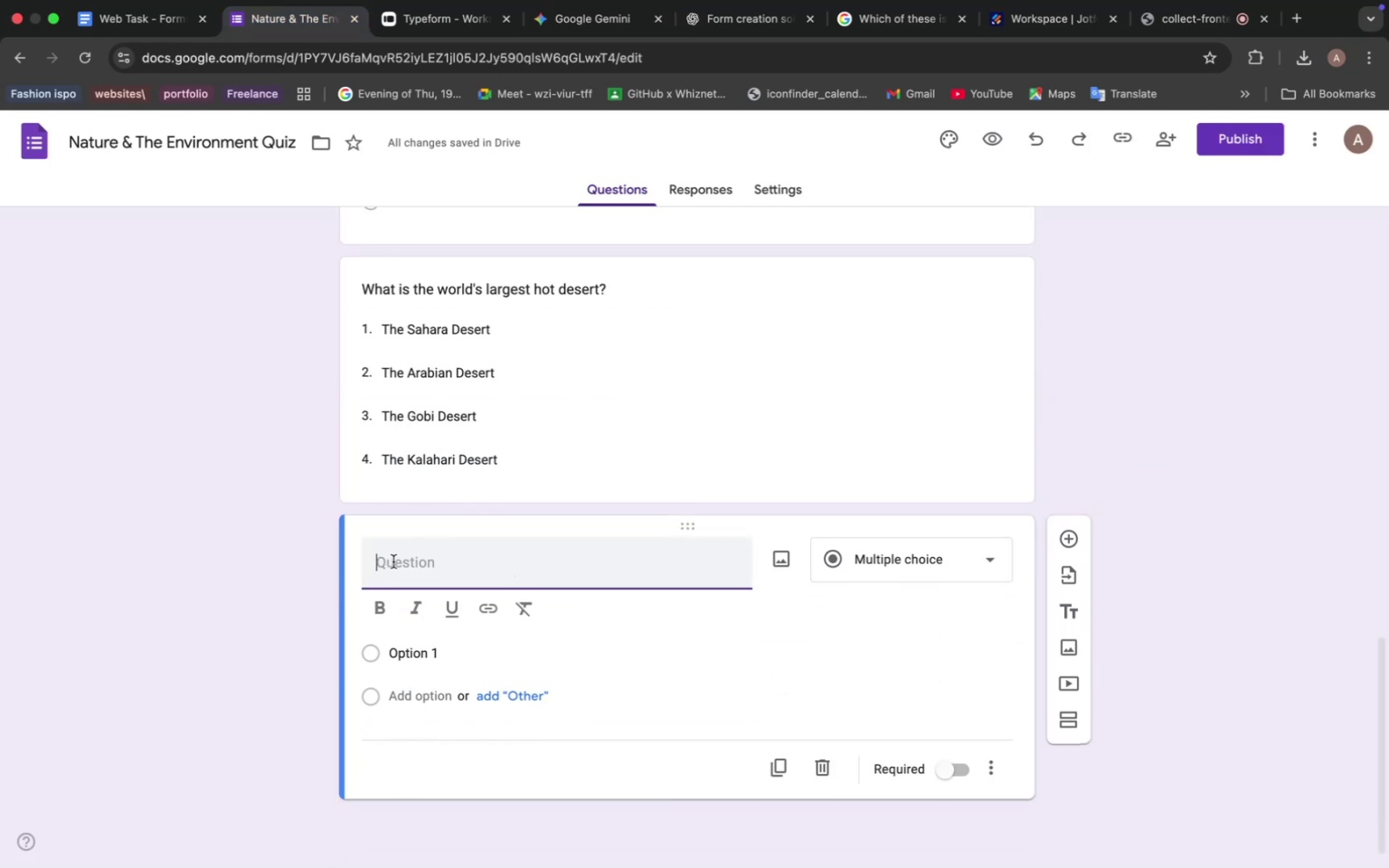 
key(Meta+V)
 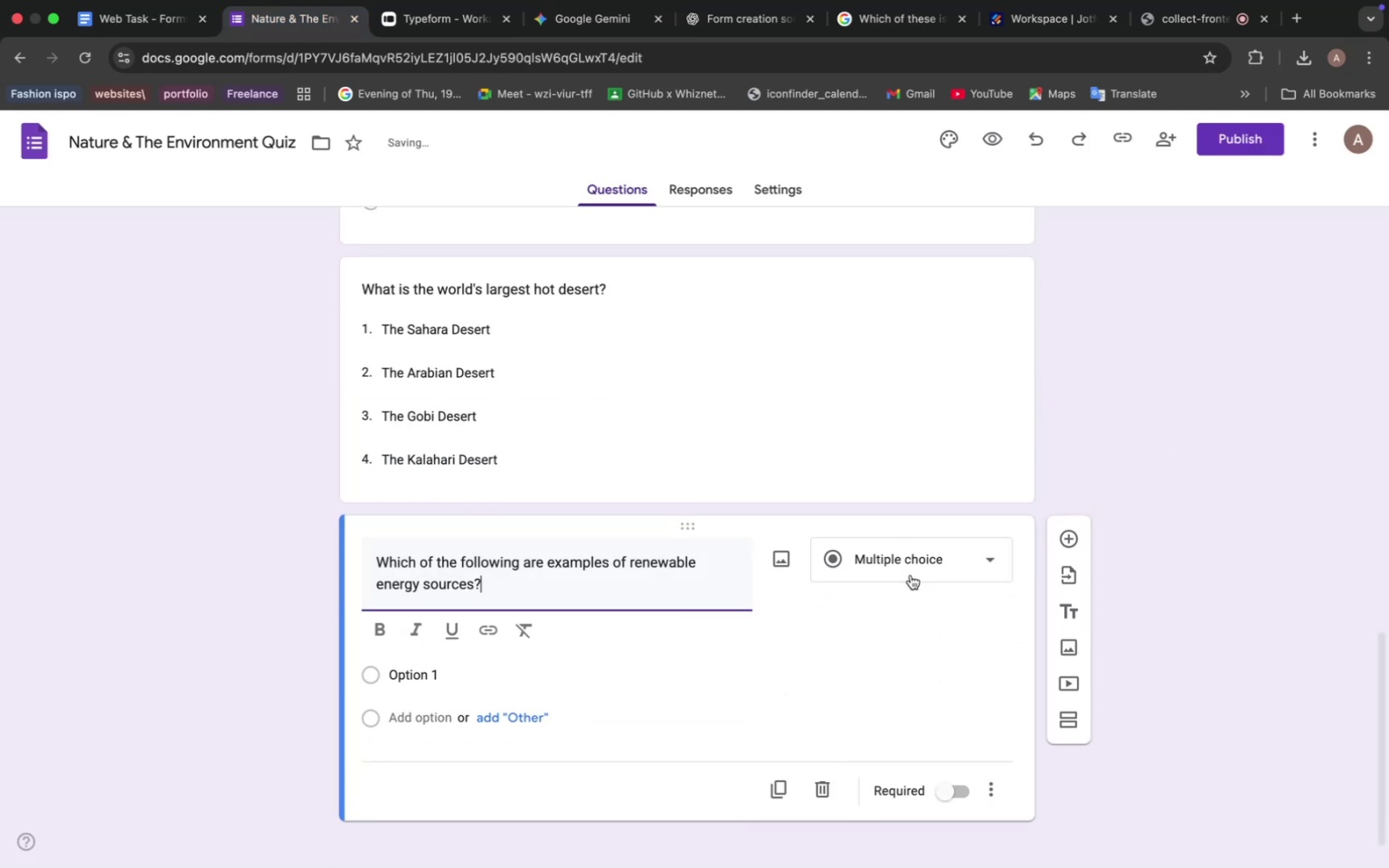 
left_click([911, 575])
 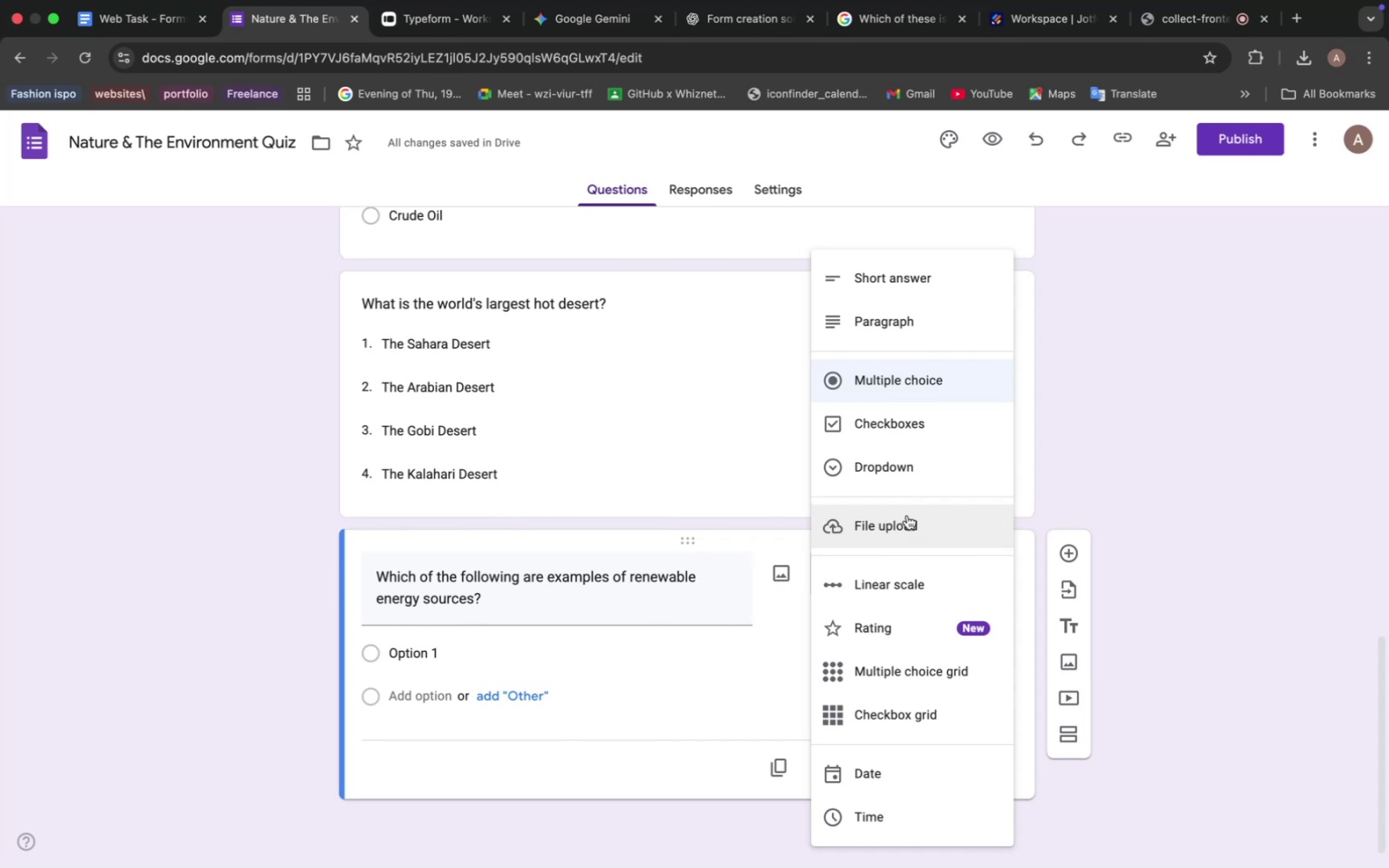 
wait(7.73)
 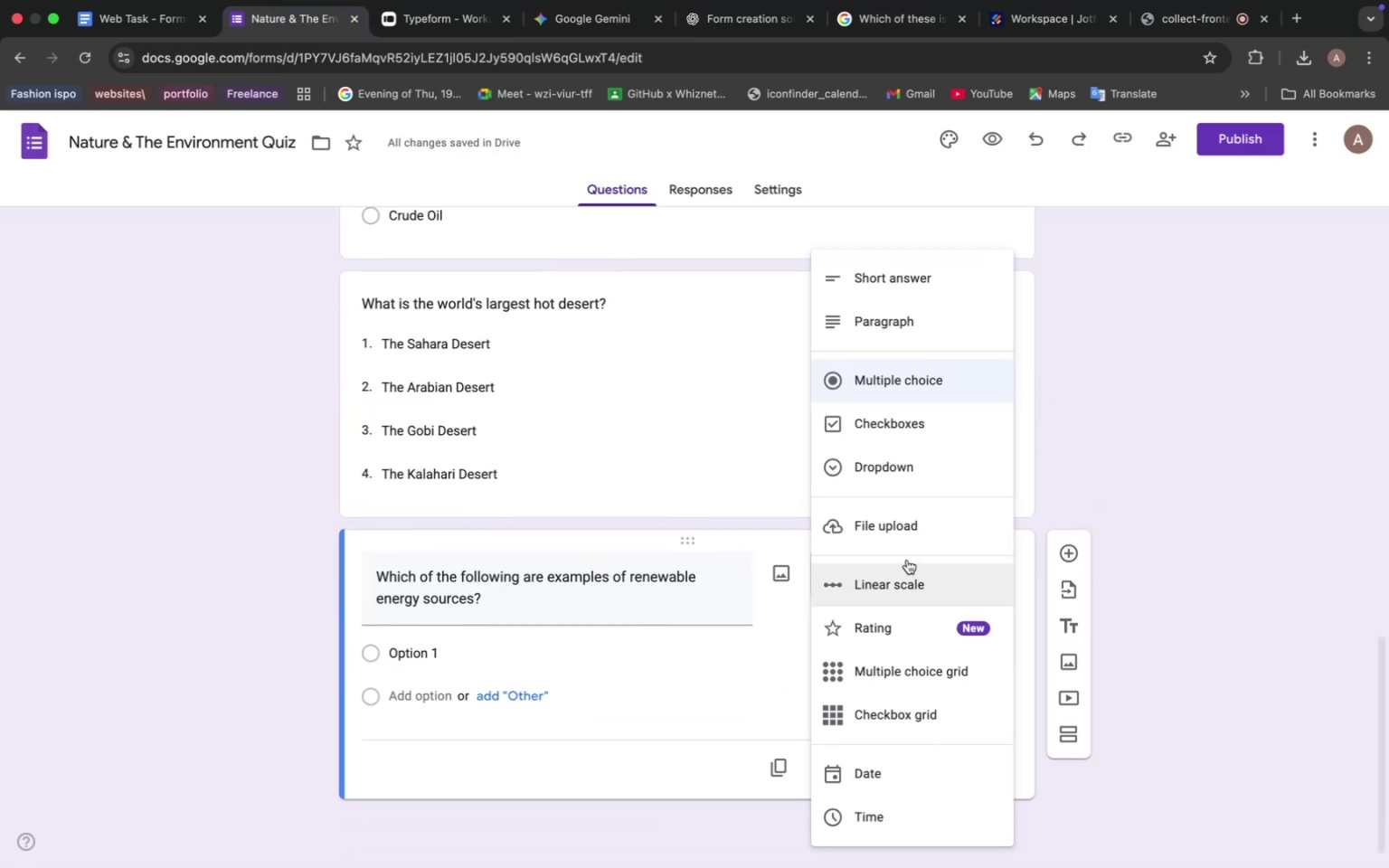 
left_click([901, 429])
 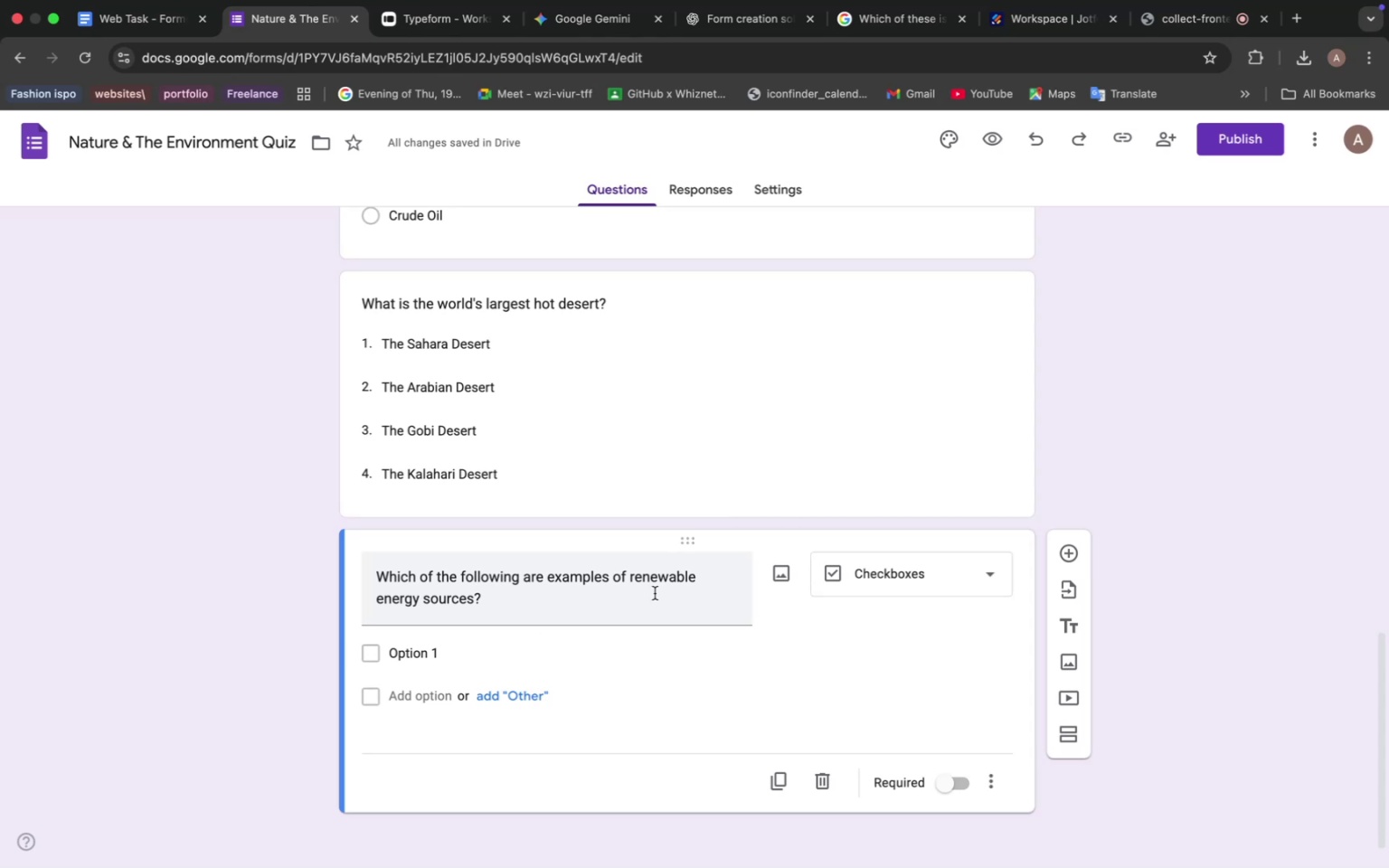 
wait(7.68)
 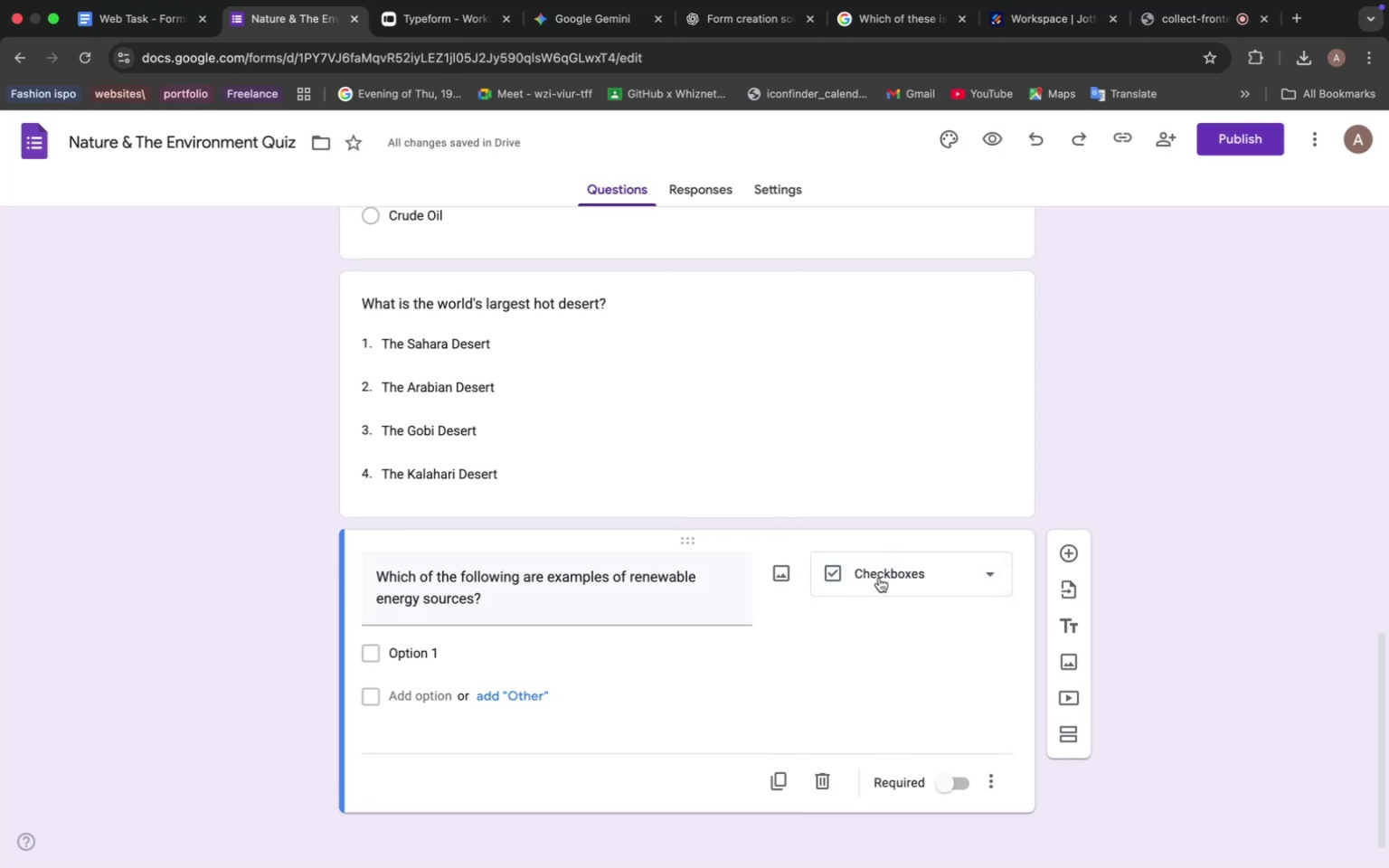 
left_click([567, 26])
 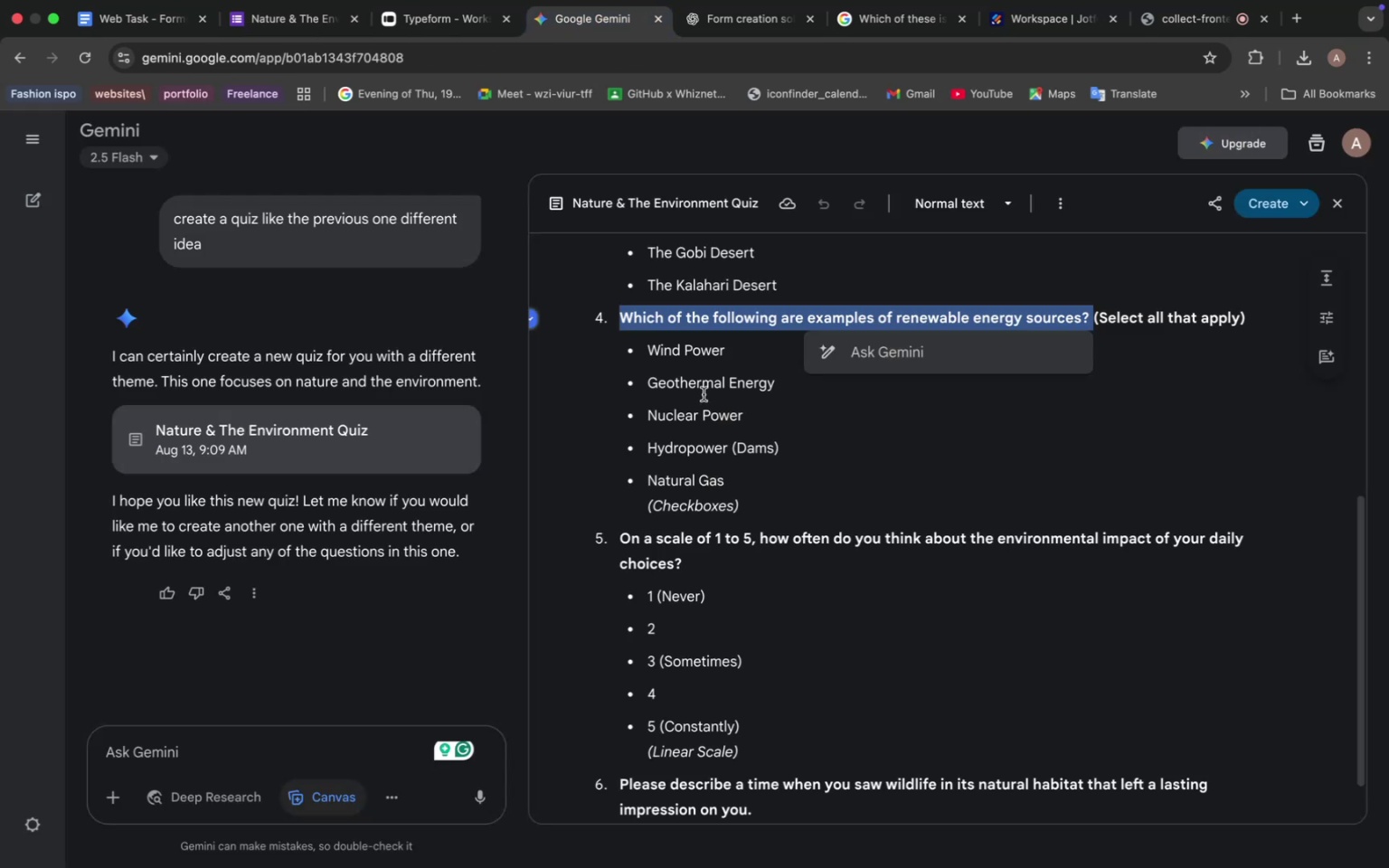 
wait(7.16)
 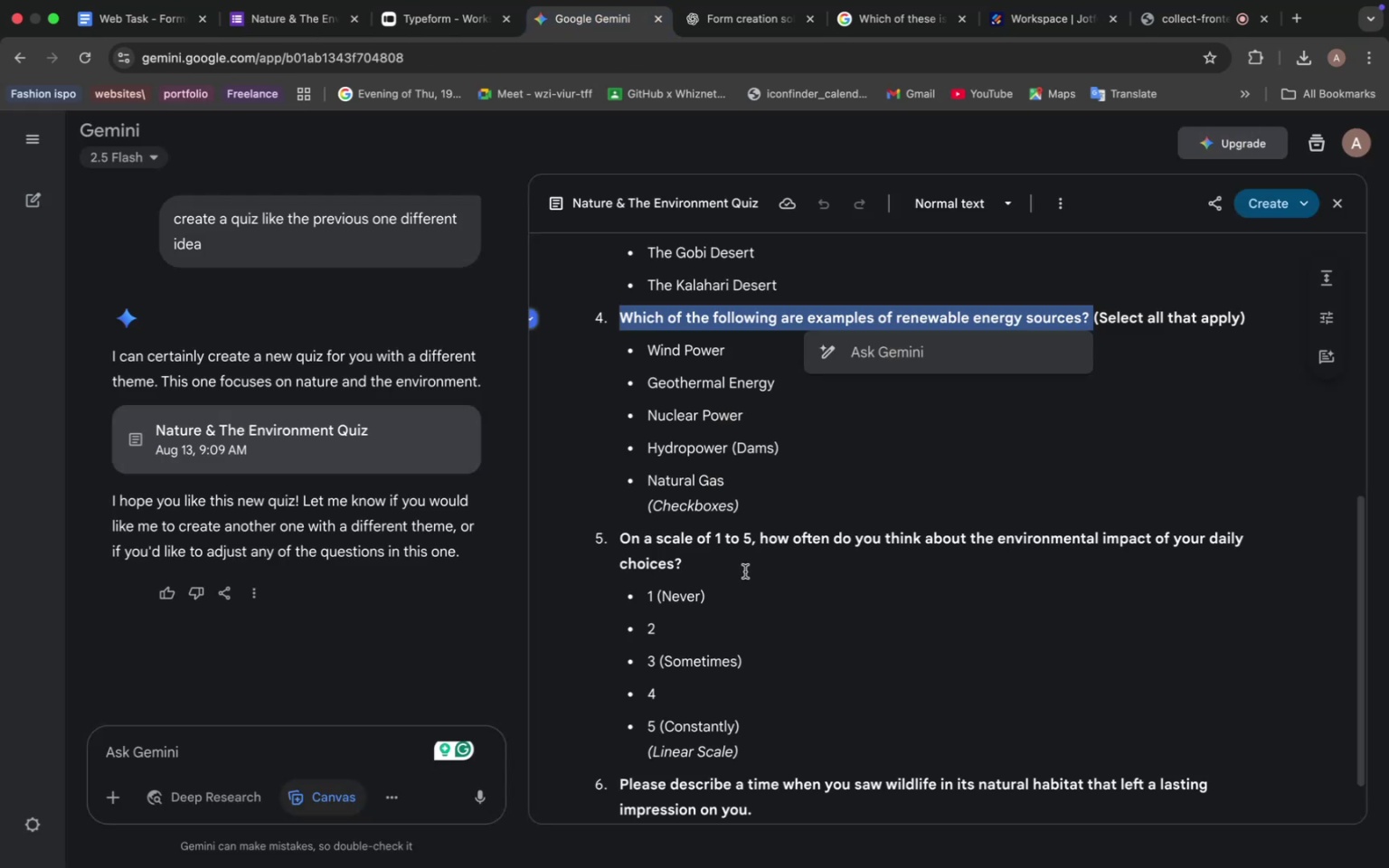 
left_click_drag(start_coordinate=[648, 346], to_coordinate=[731, 482])
 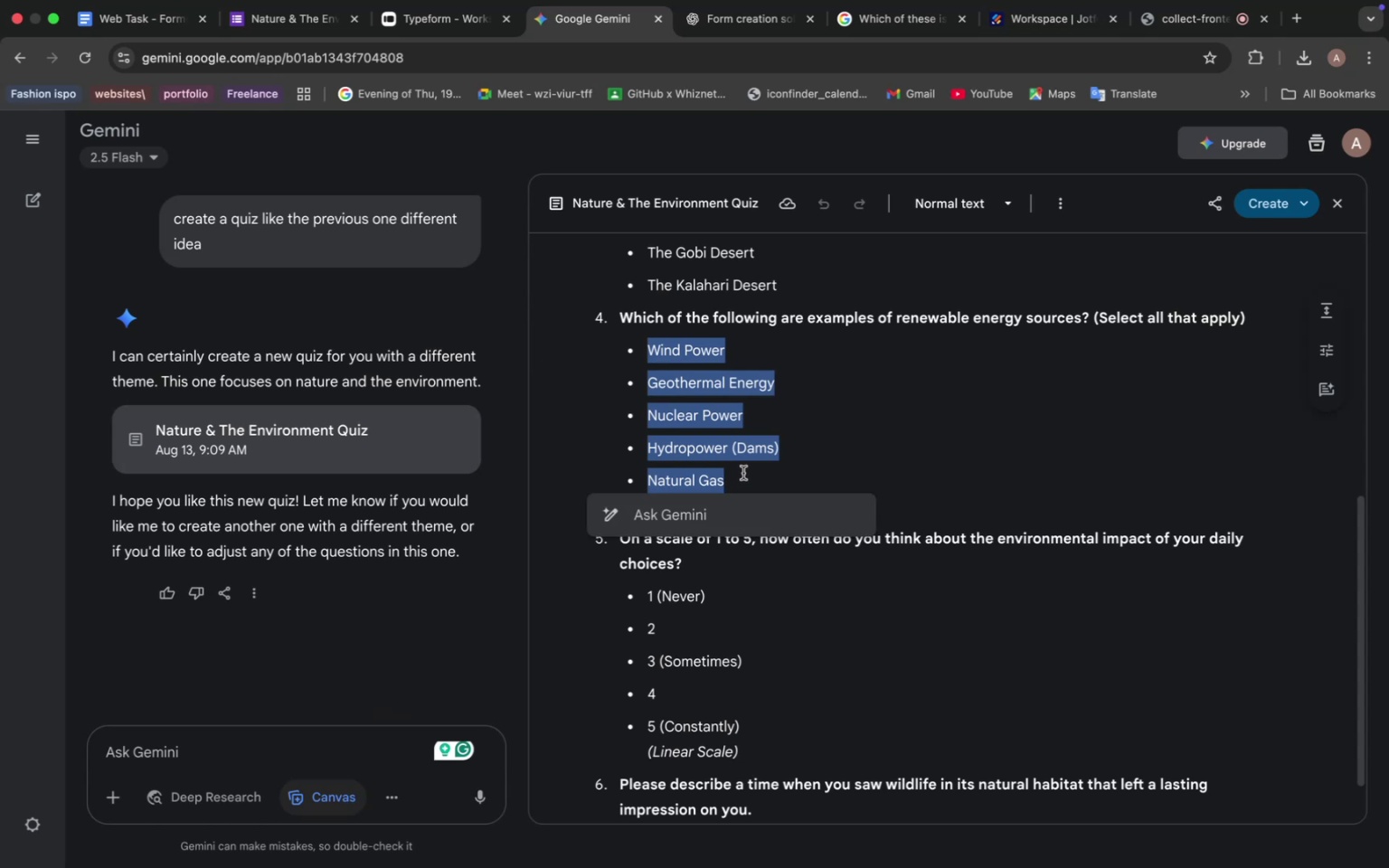 
key(Meta+C)
 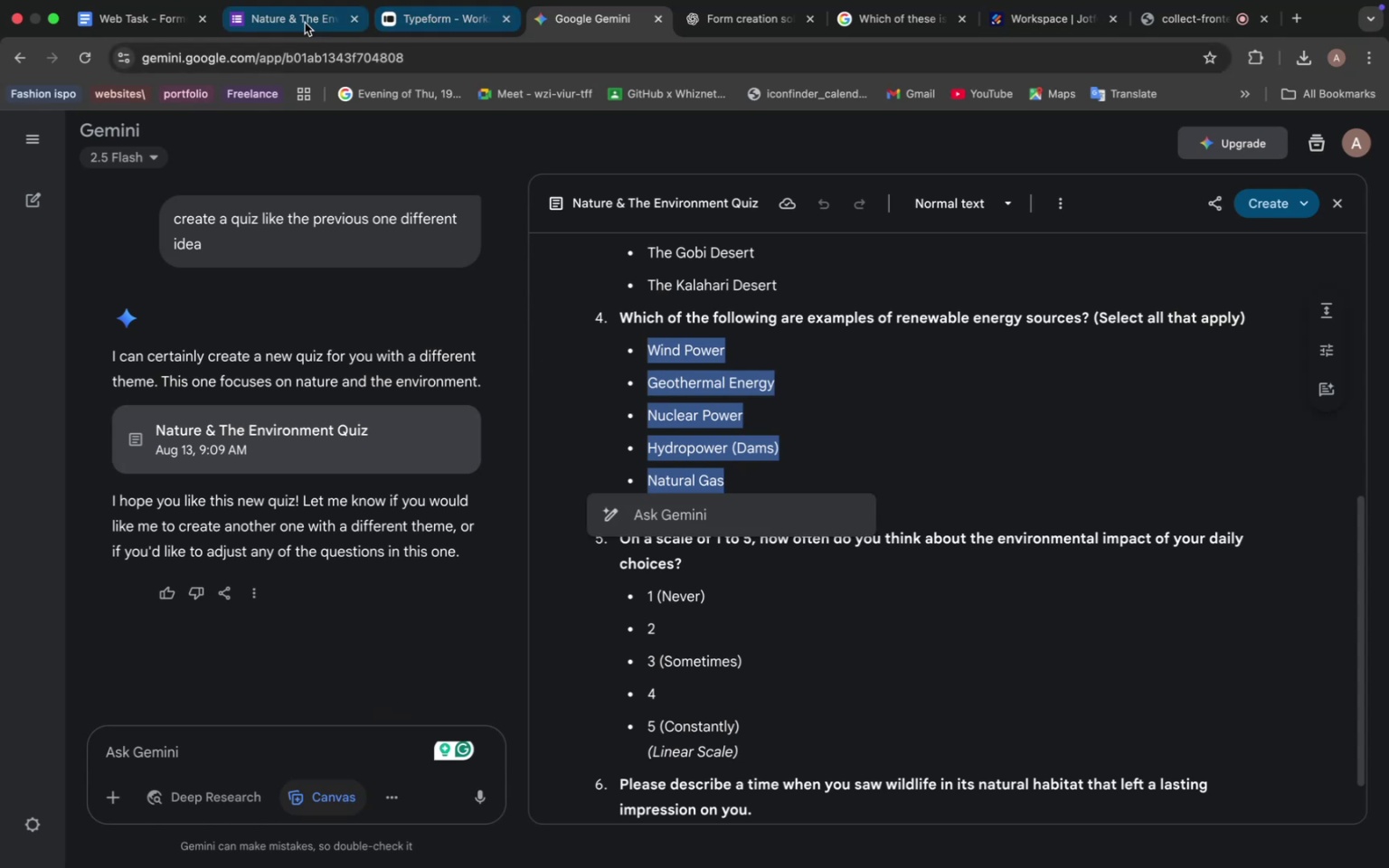 
left_click([282, 20])
 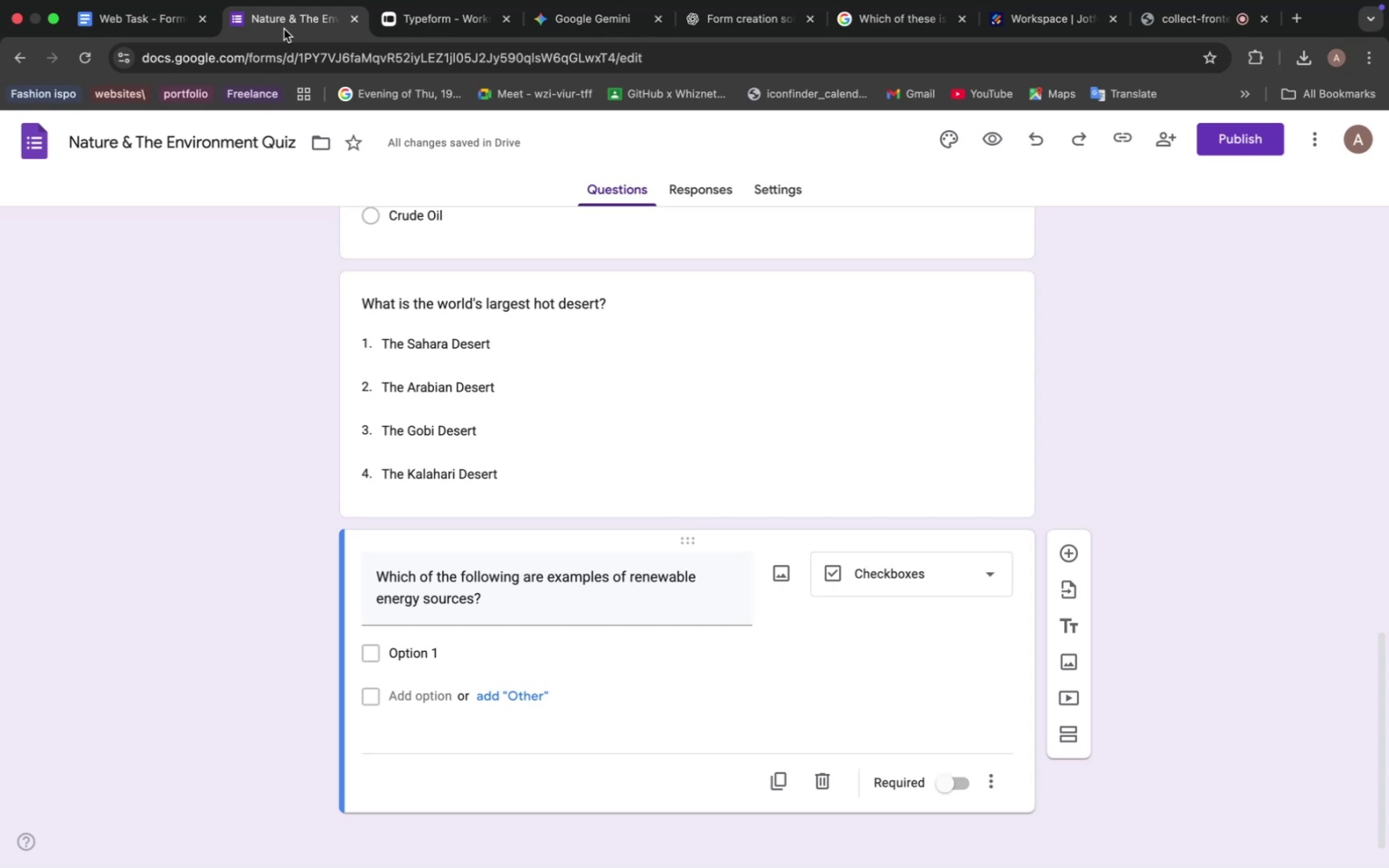 
wait(15.99)
 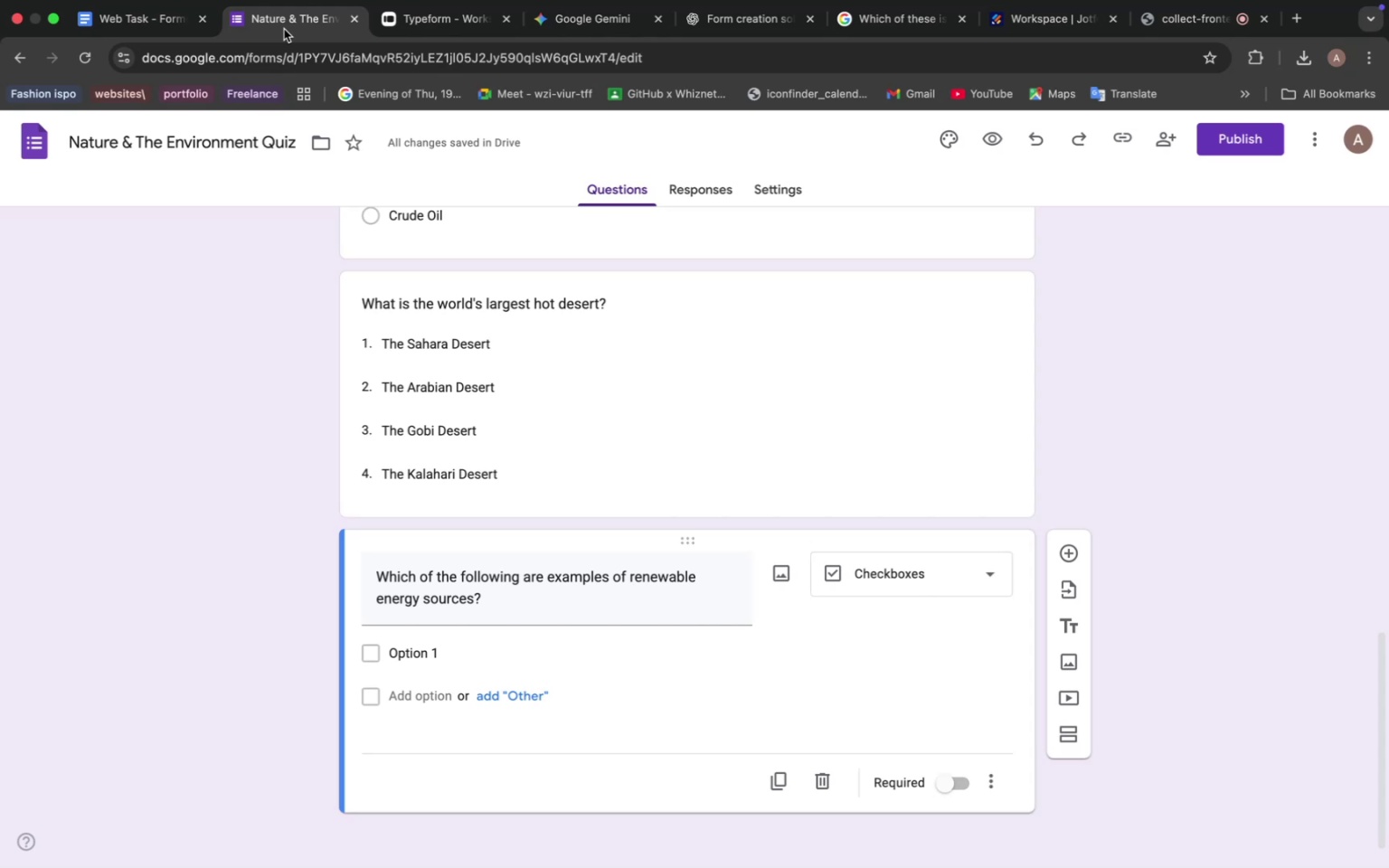 
left_click([408, 656])
 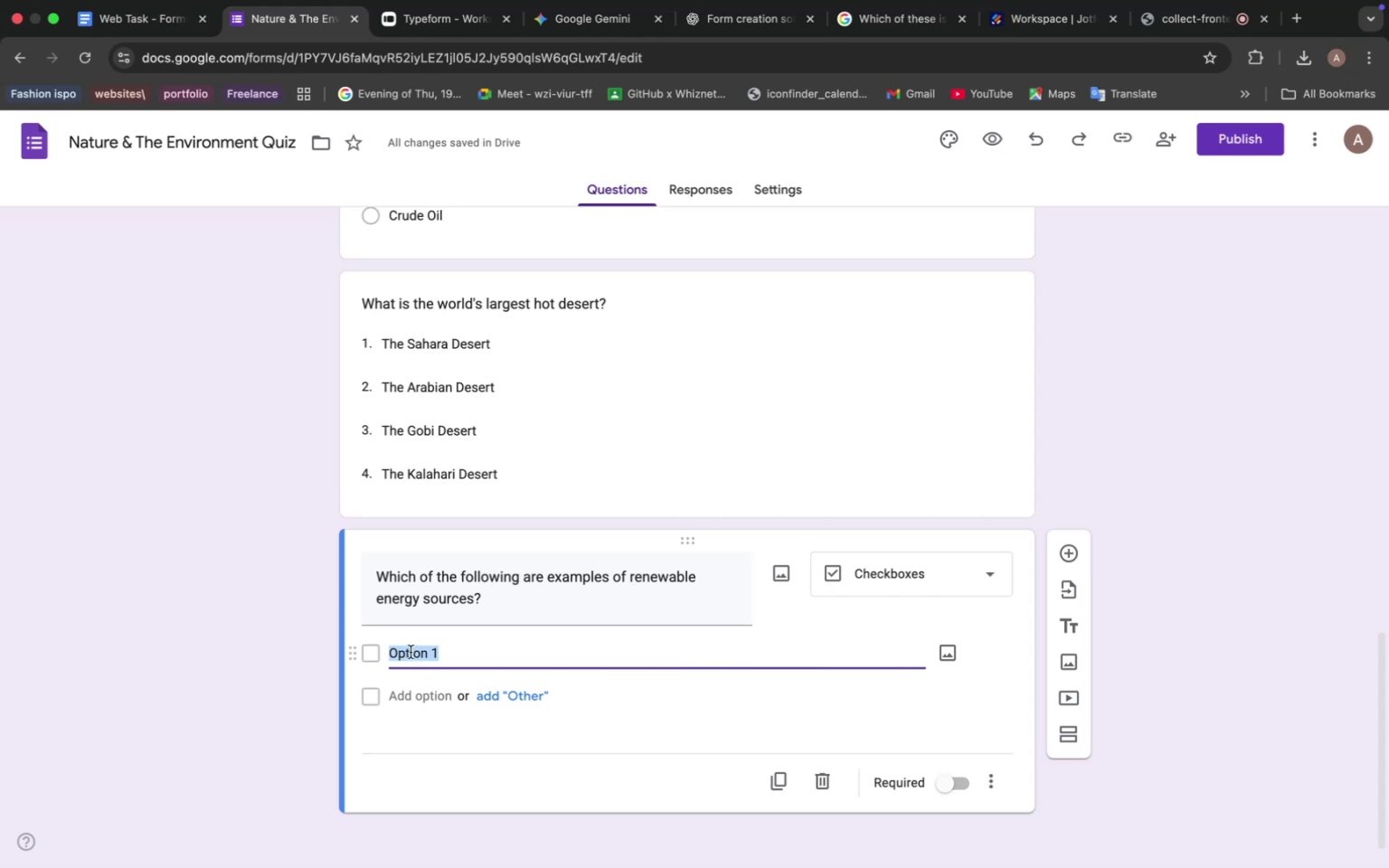 
key(Meta+V)
 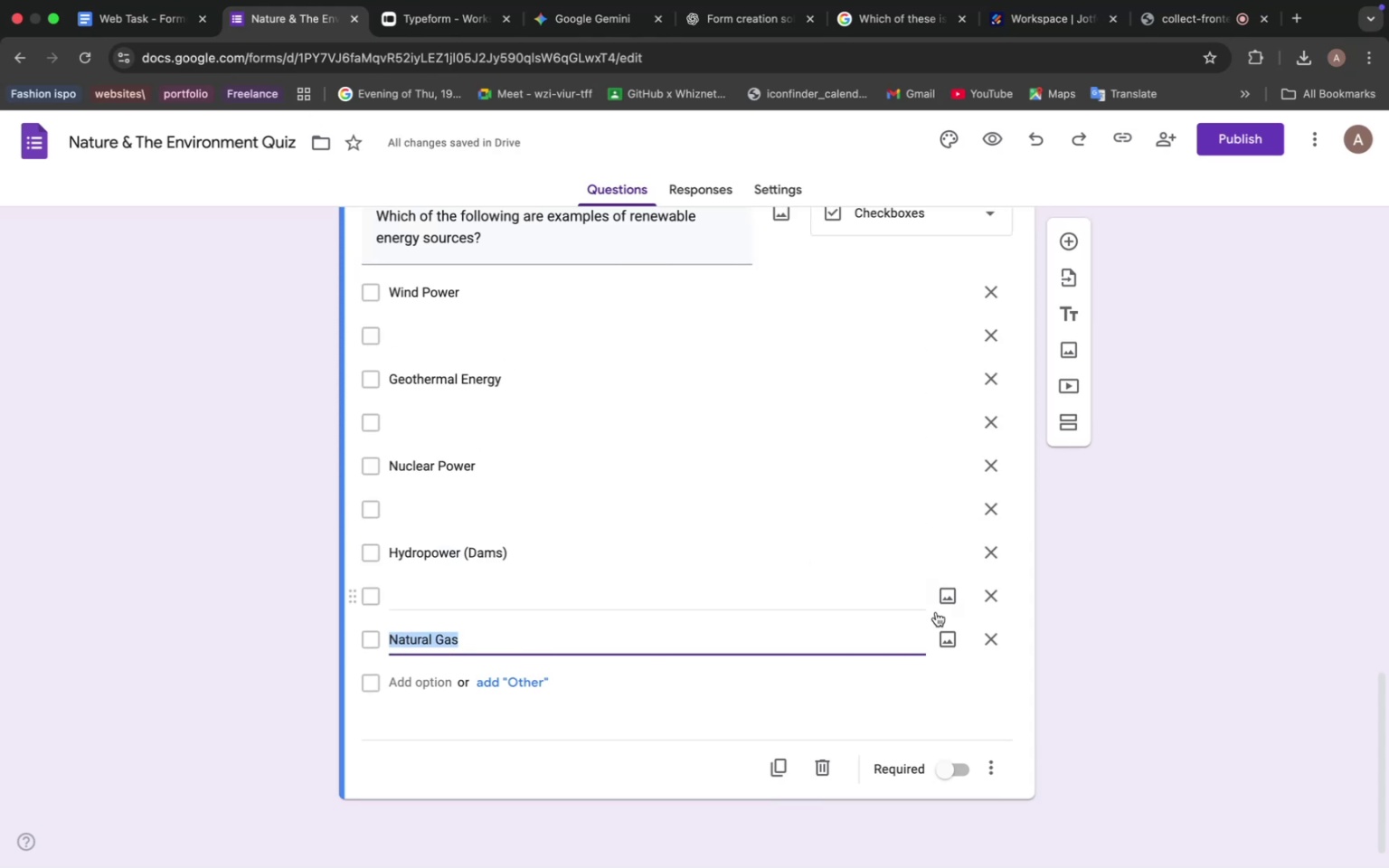 
left_click([1002, 591])
 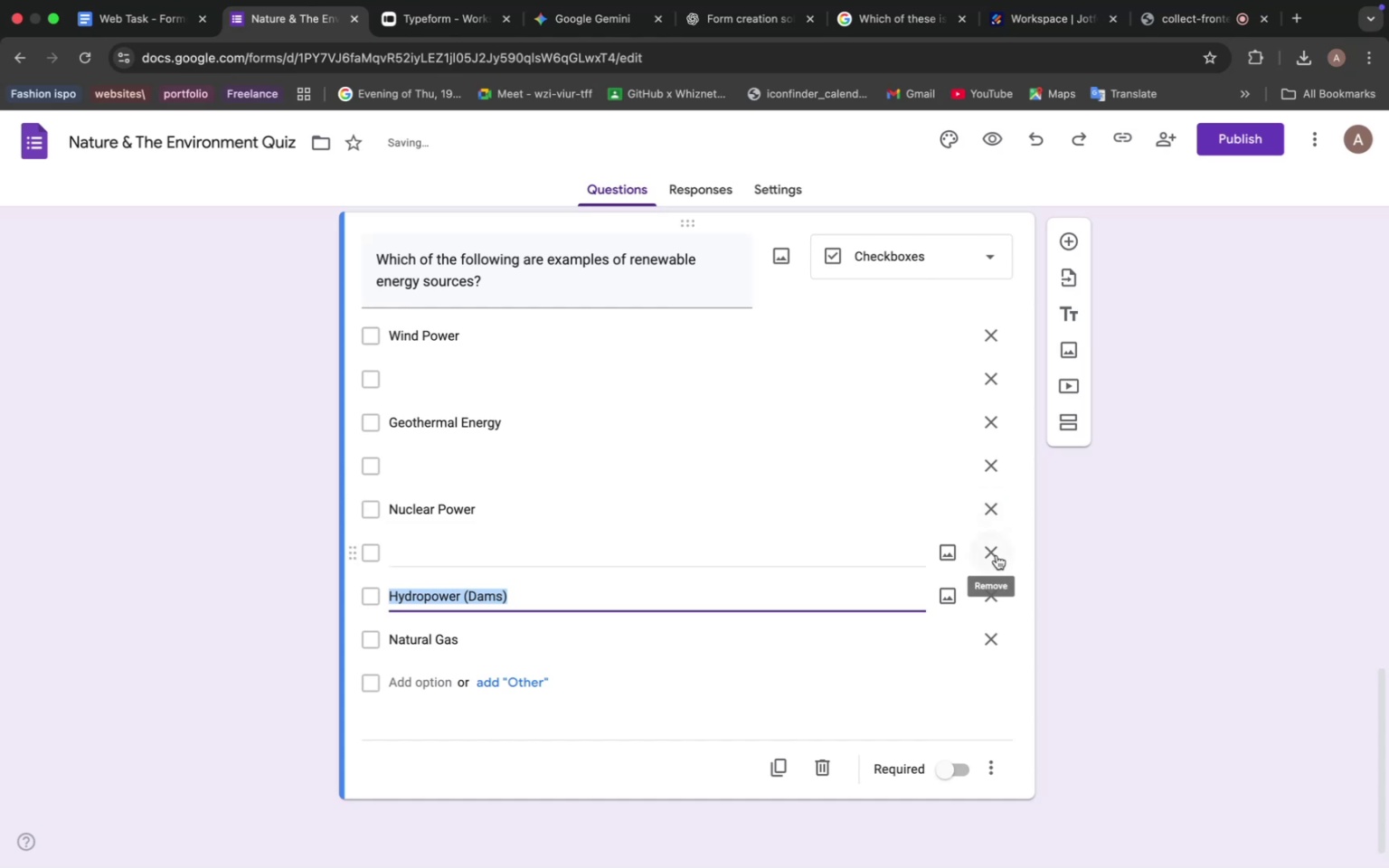 
left_click([995, 551])
 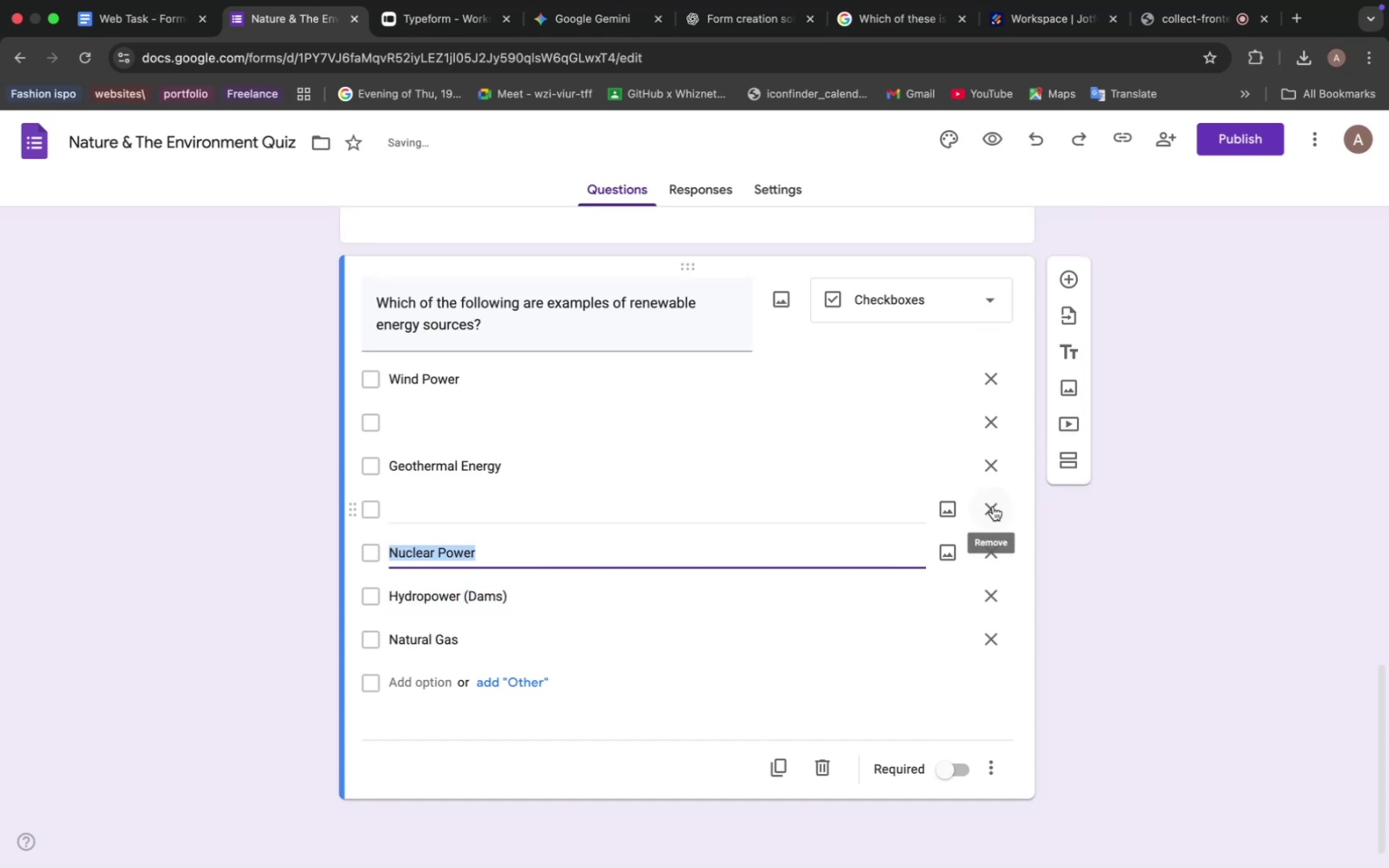 
left_click([993, 506])
 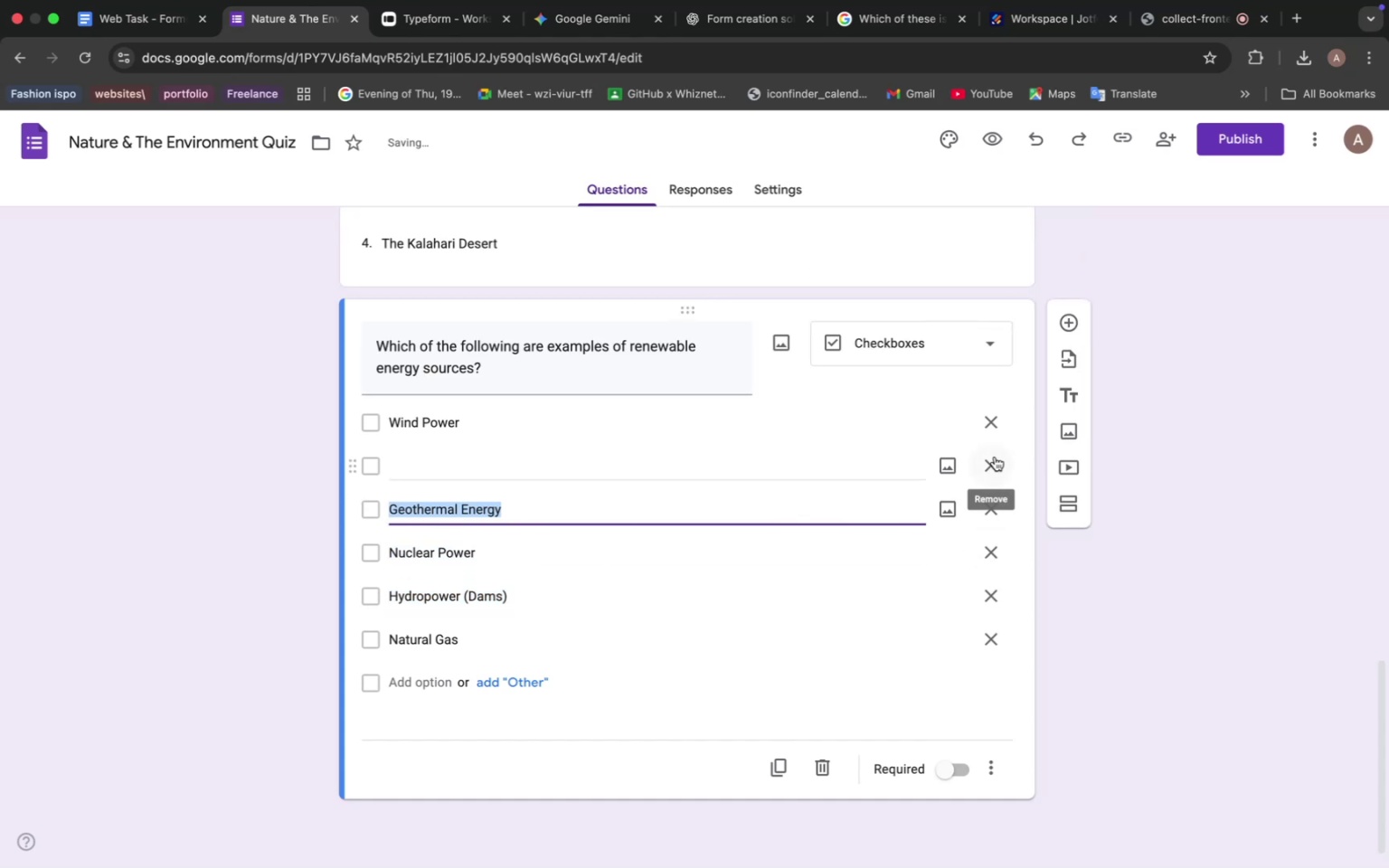 
left_click([995, 457])
 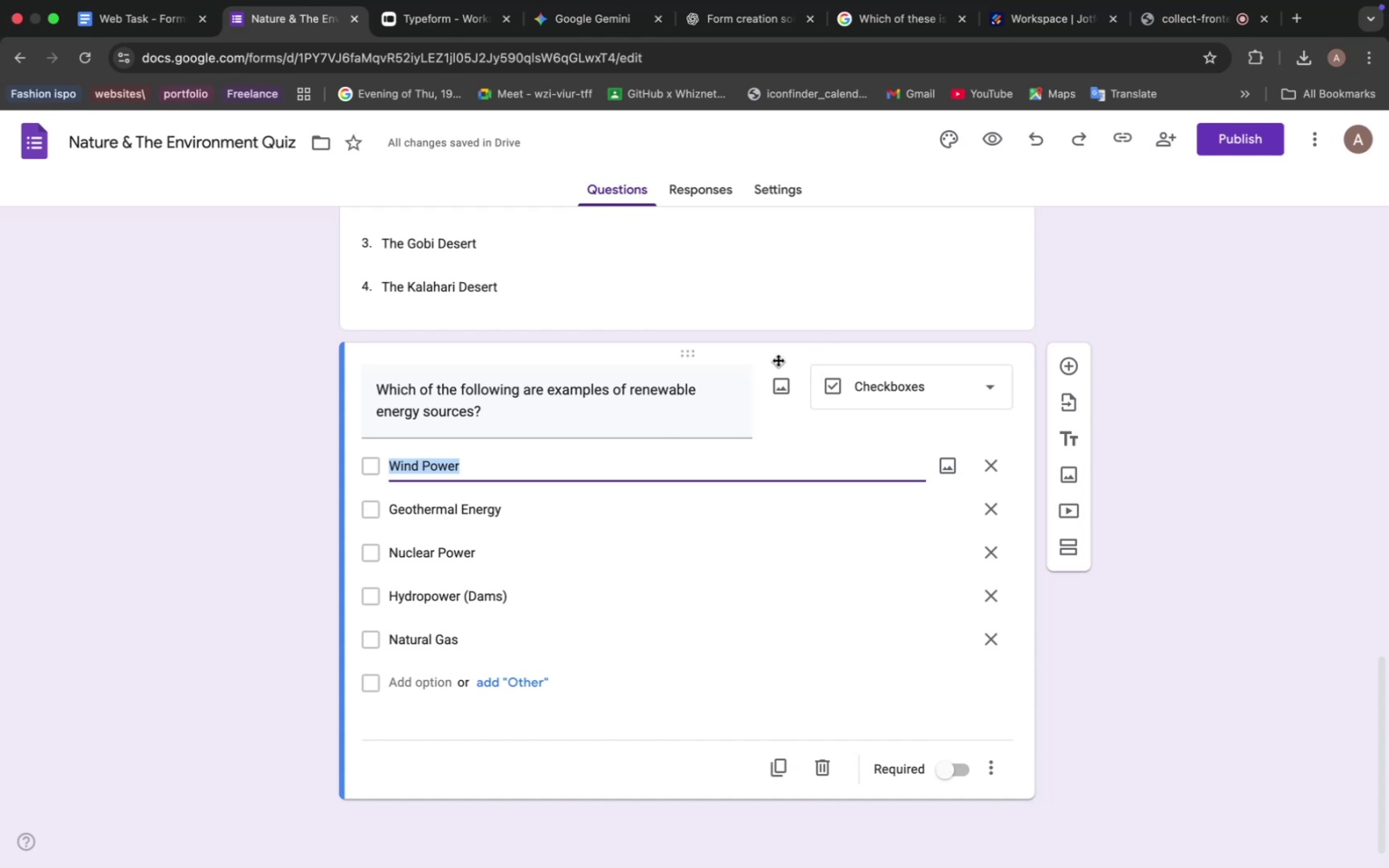 
wait(35.49)
 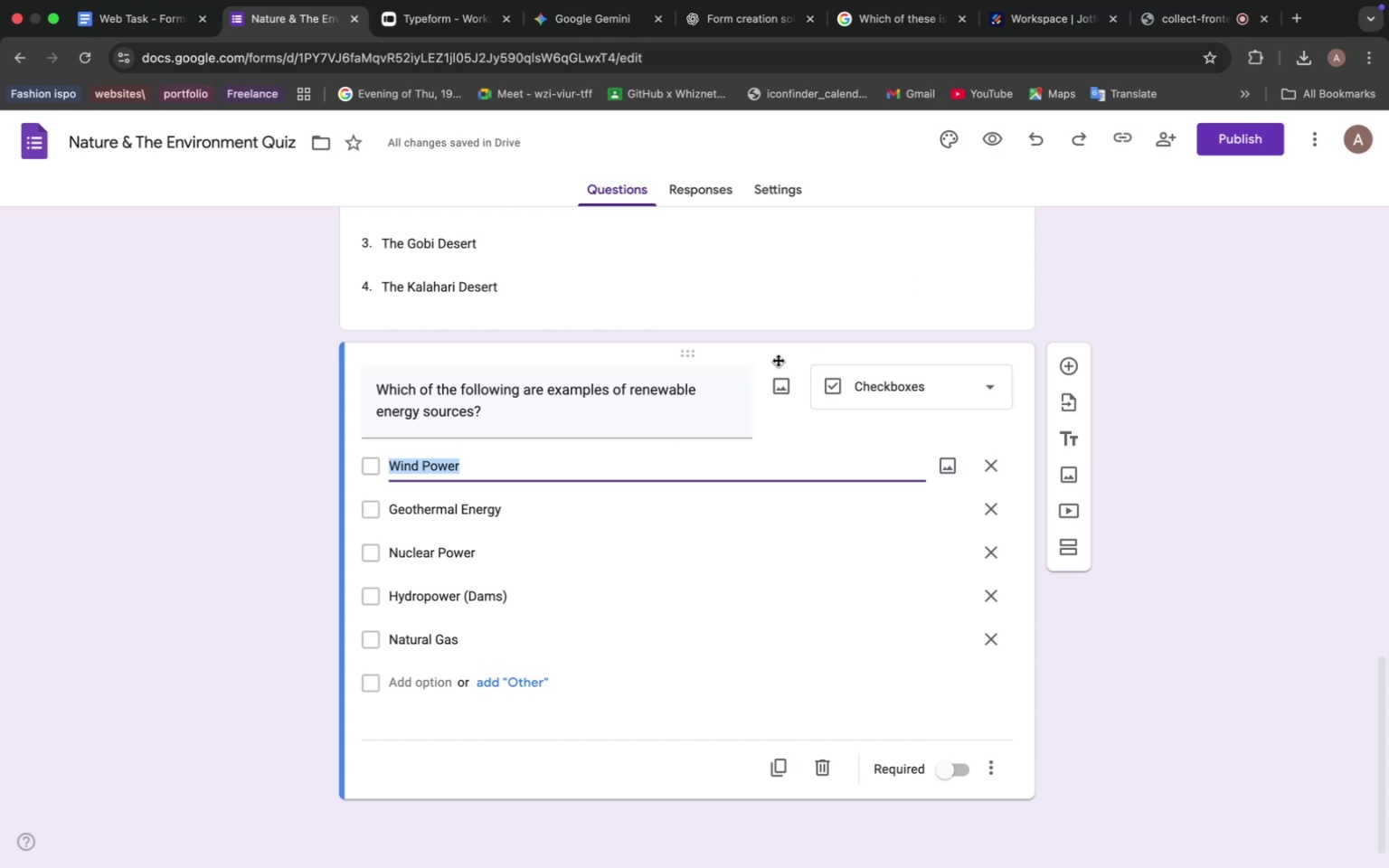 
left_click([624, 564])
 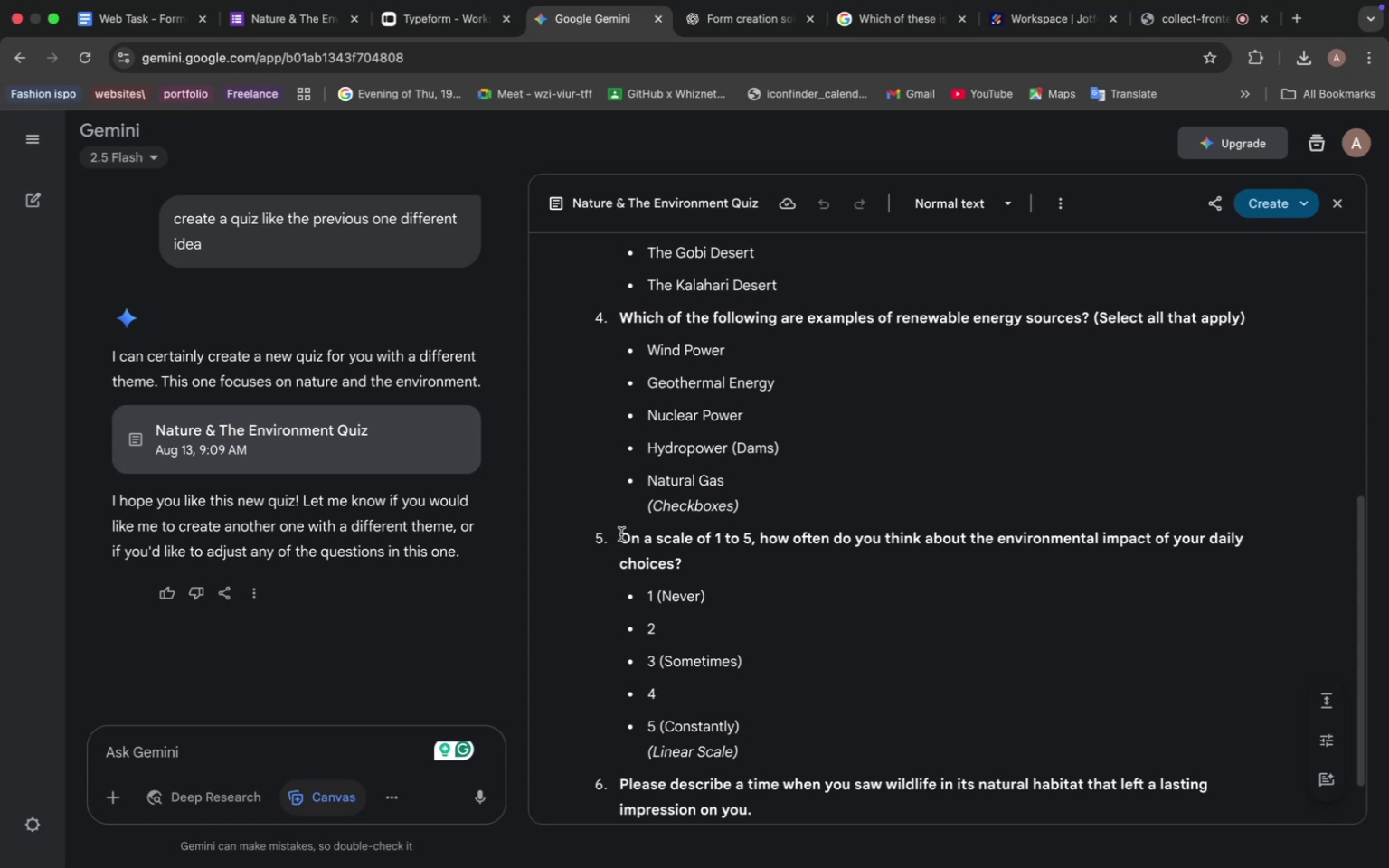 
left_click_drag(start_coordinate=[621, 534], to_coordinate=[703, 564])
 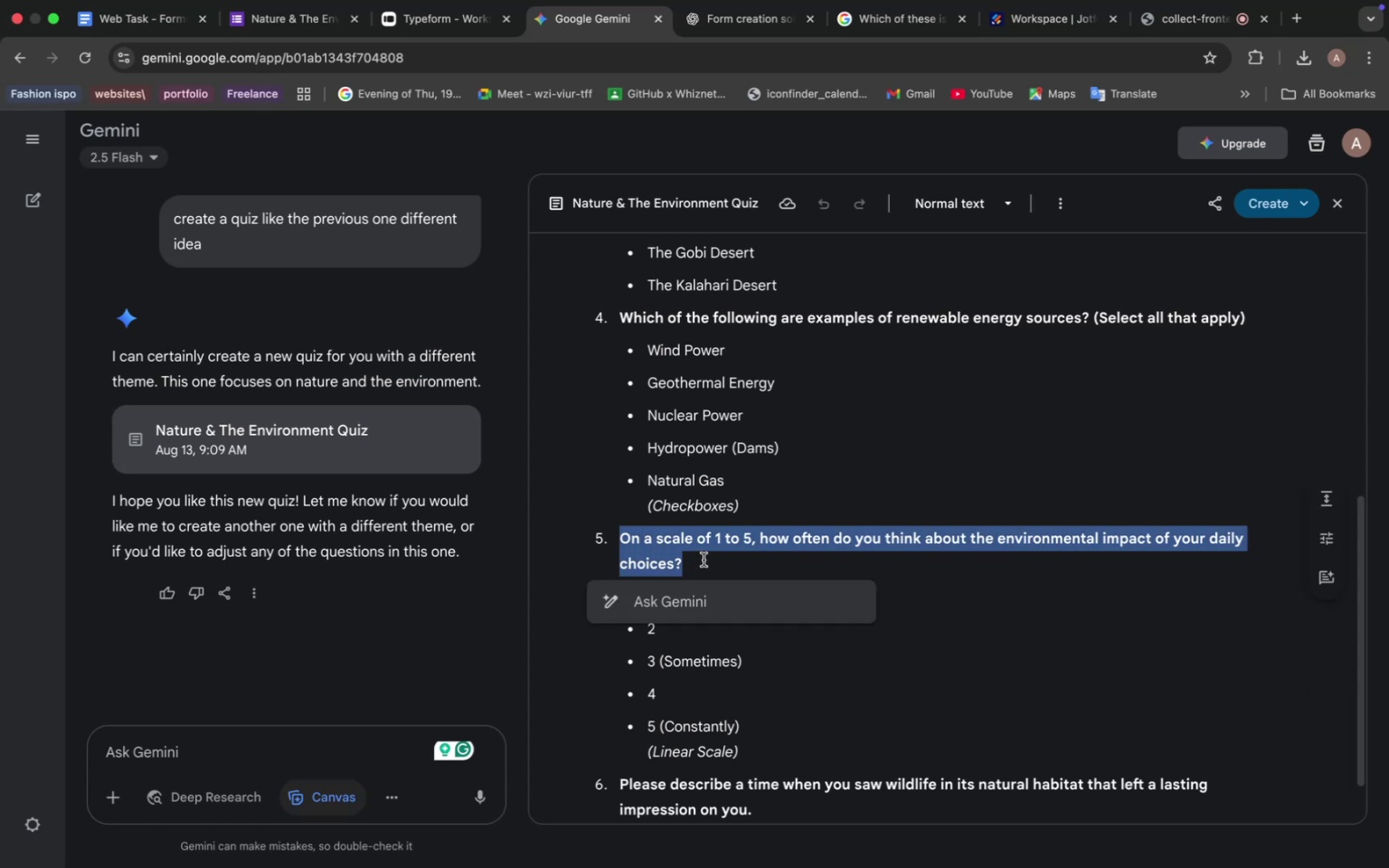 
key(Meta+C)
 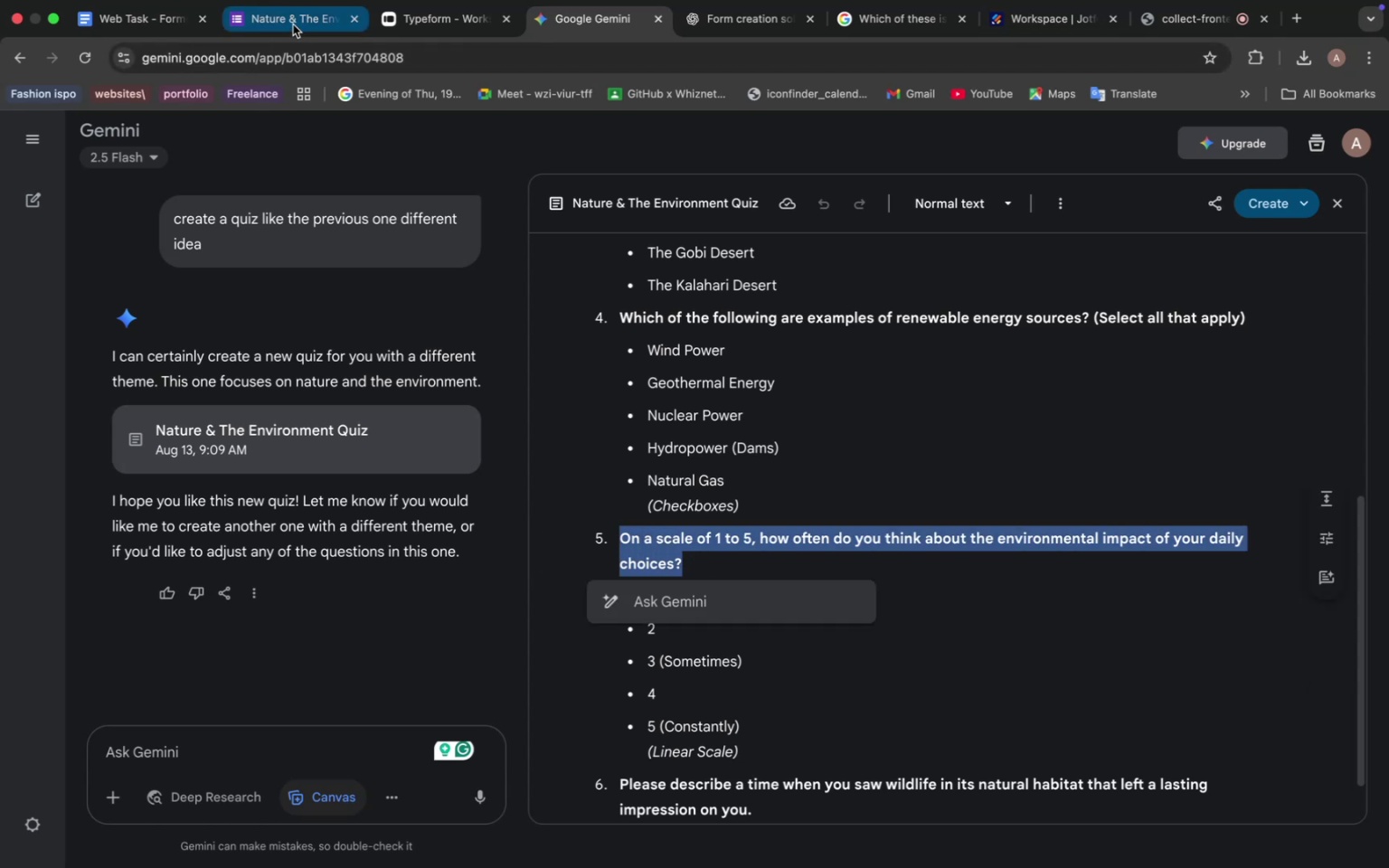 
left_click([288, 20])
 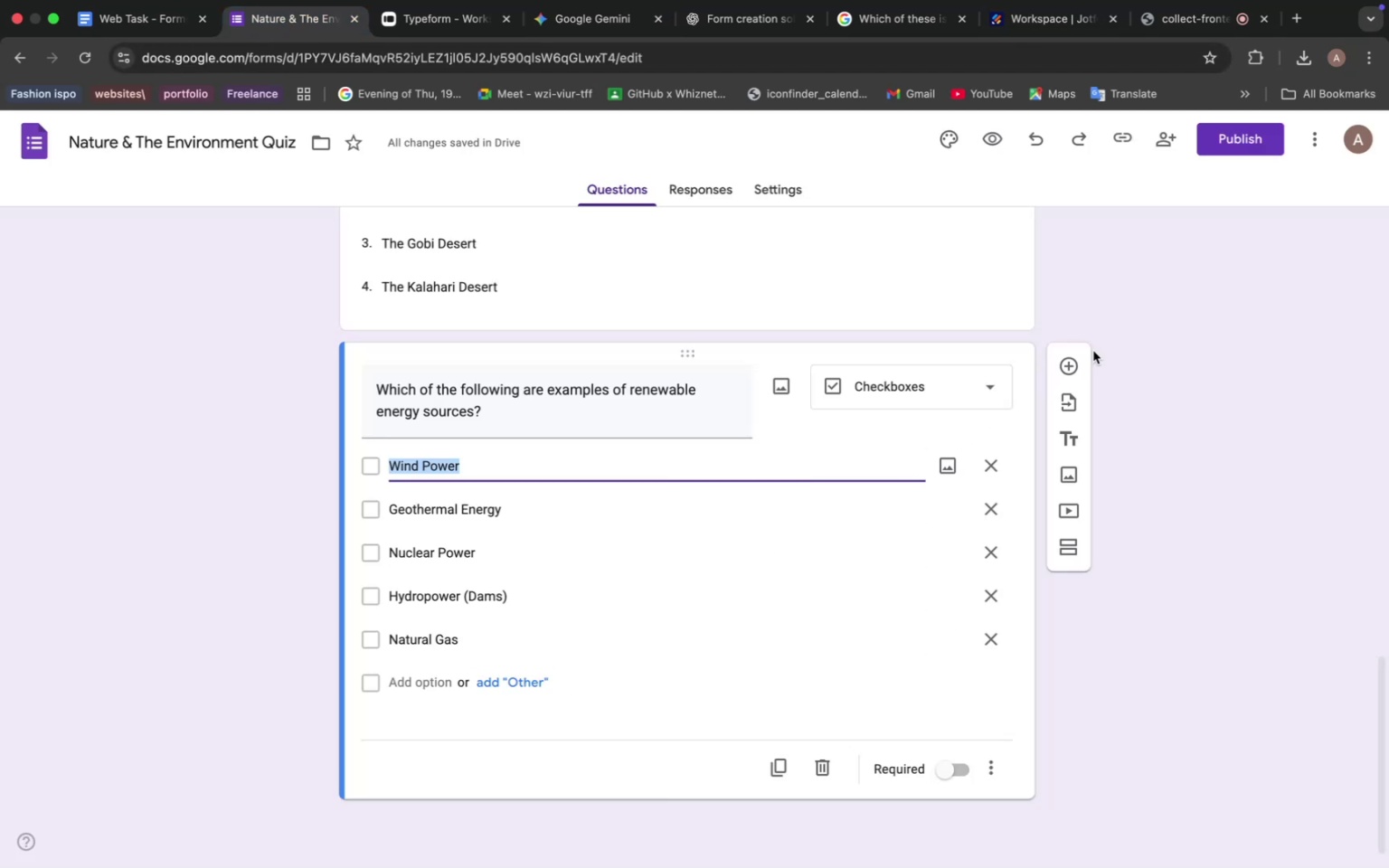 
left_click([1069, 363])
 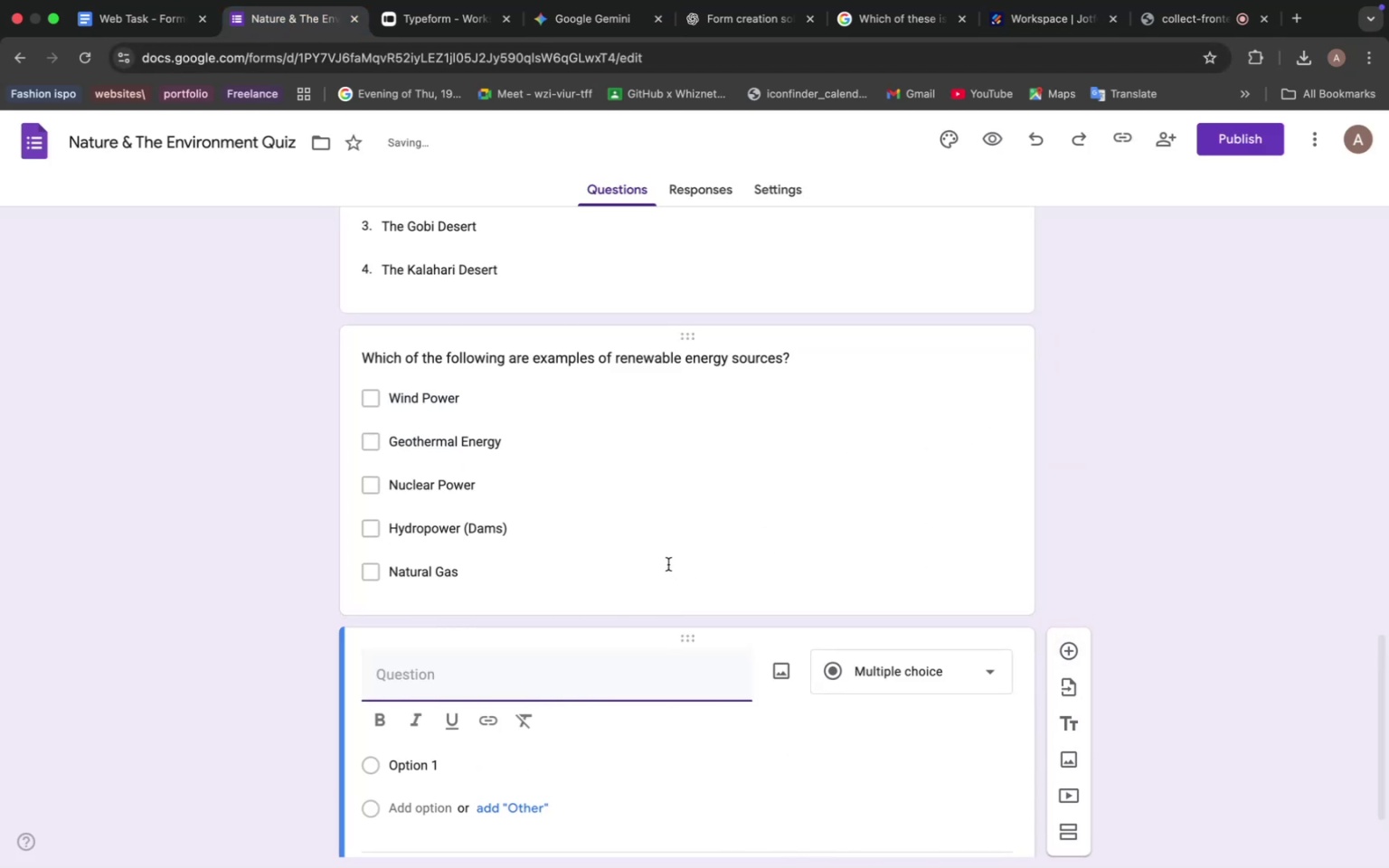 
scroll: coordinate [674, 561], scroll_direction: down, amount: 22.0
 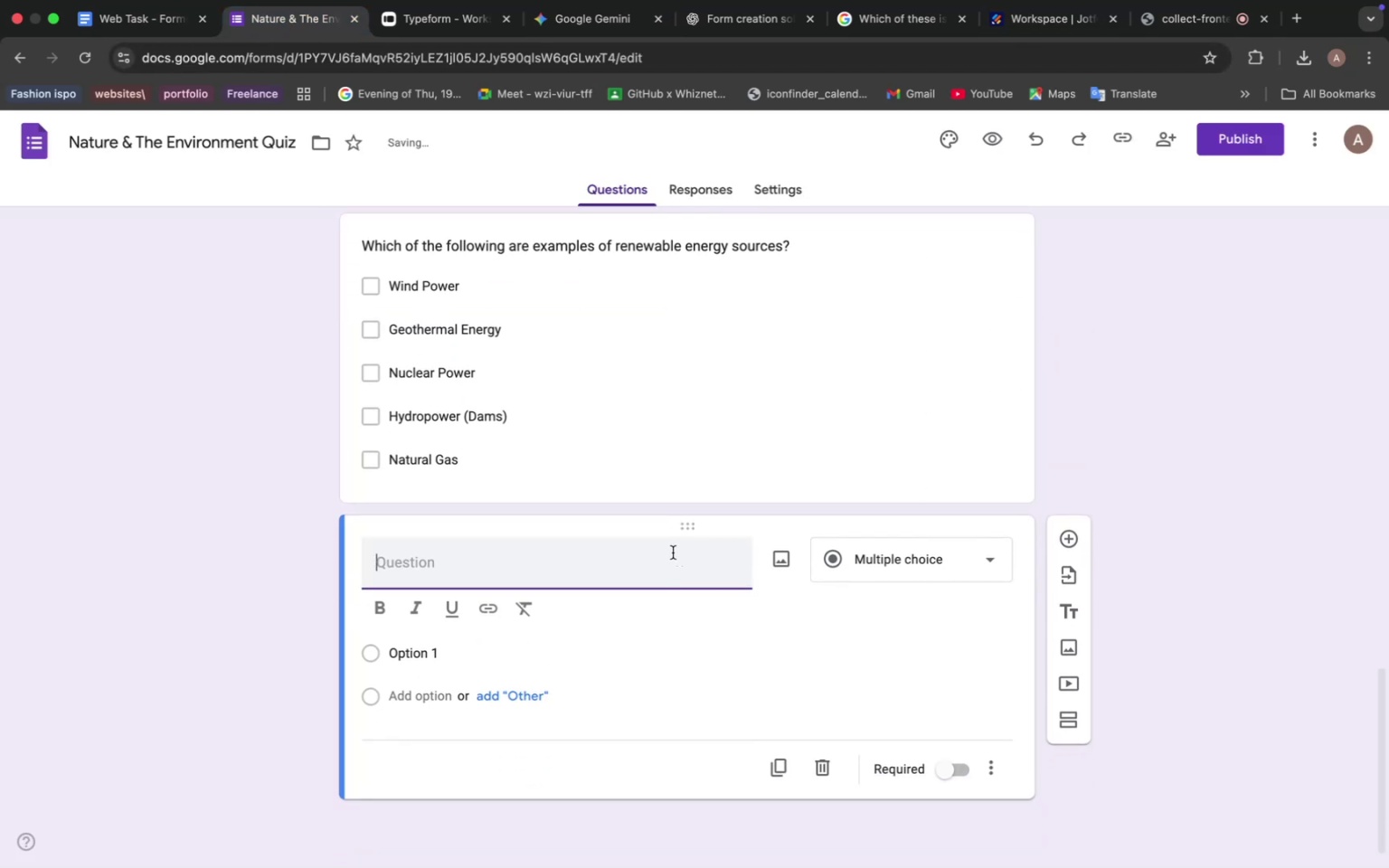 
key(Meta+V)
 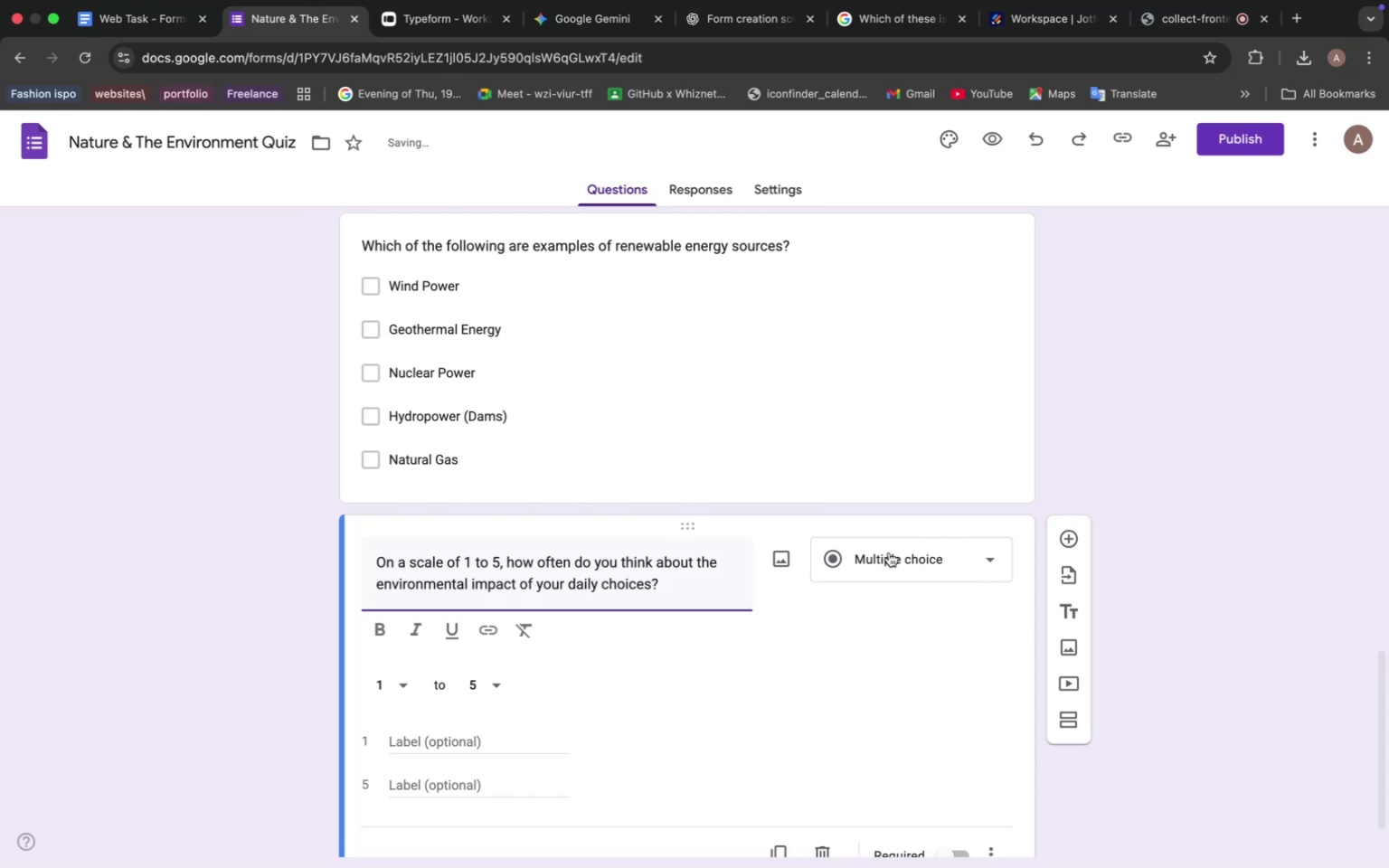 
left_click([889, 552])
 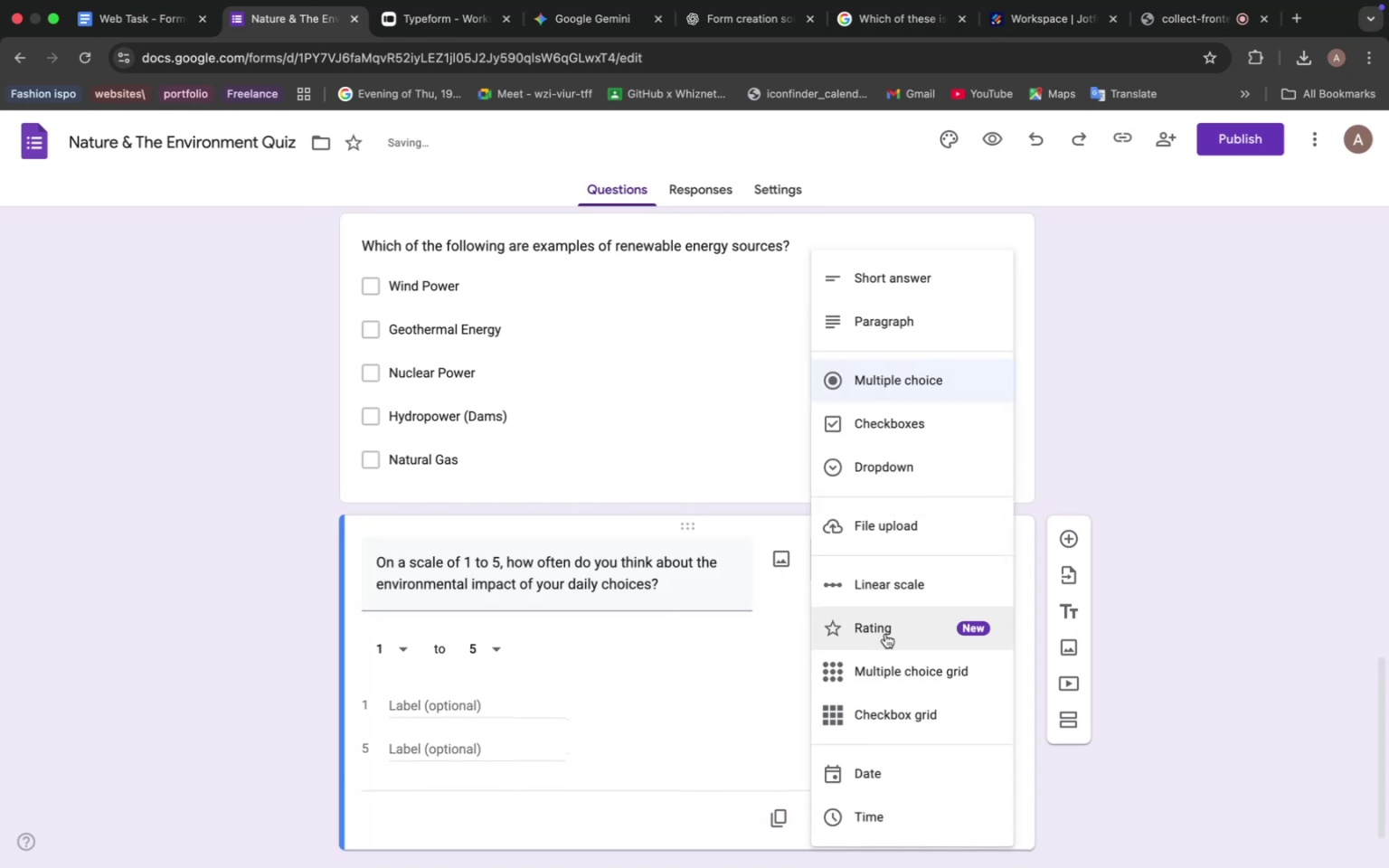 
left_click([888, 630])
 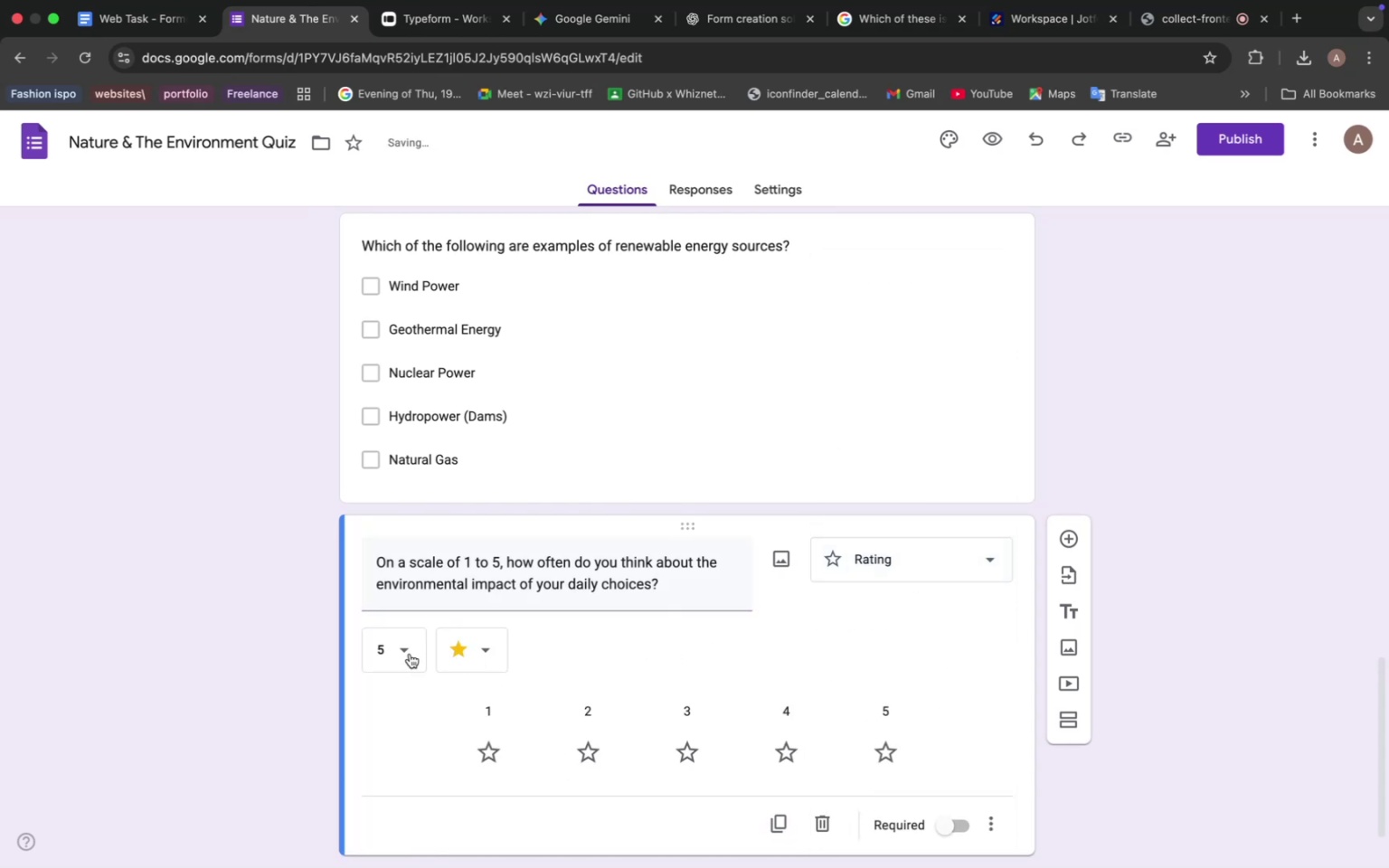 
left_click([407, 651])
 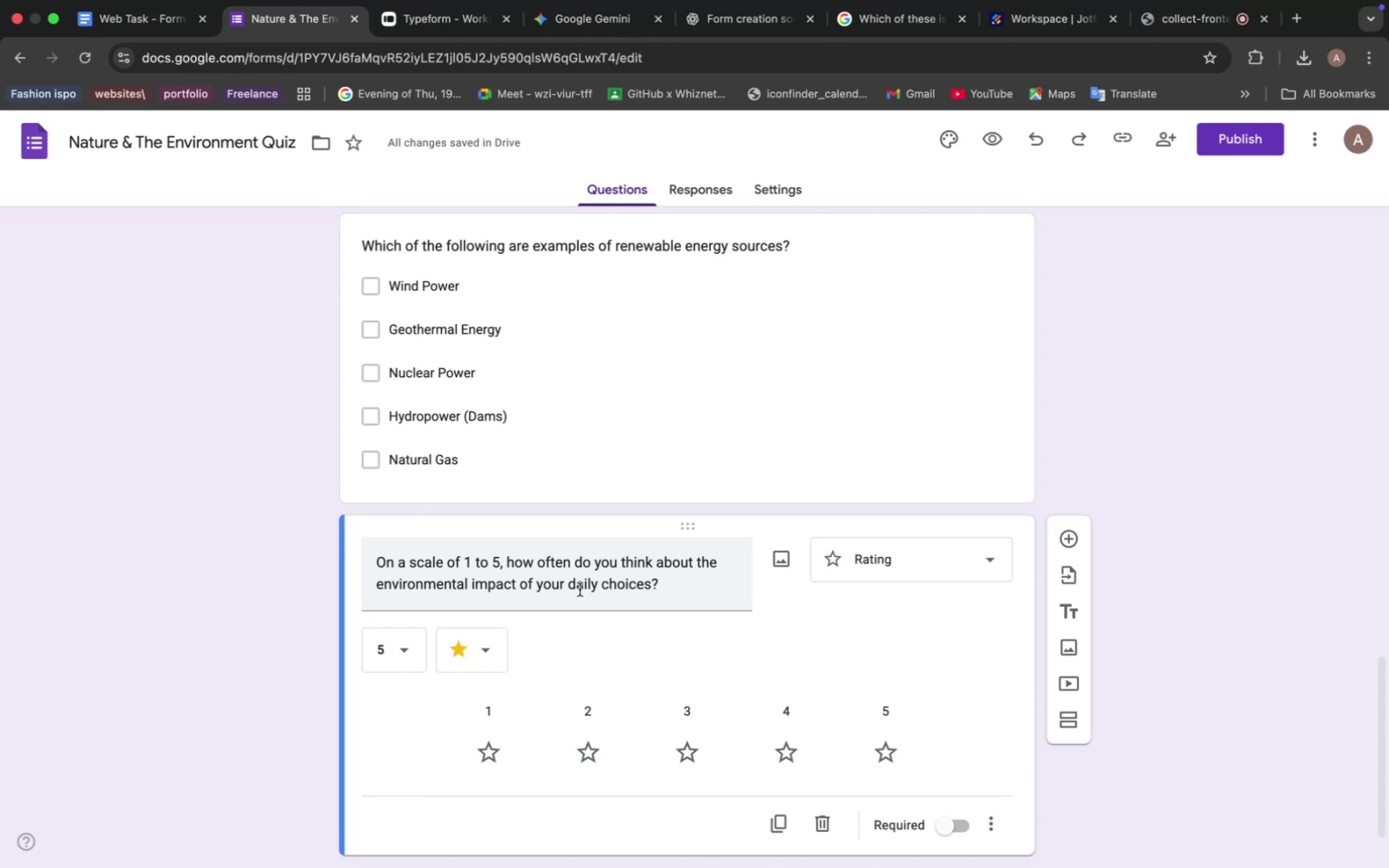 
wait(15.59)
 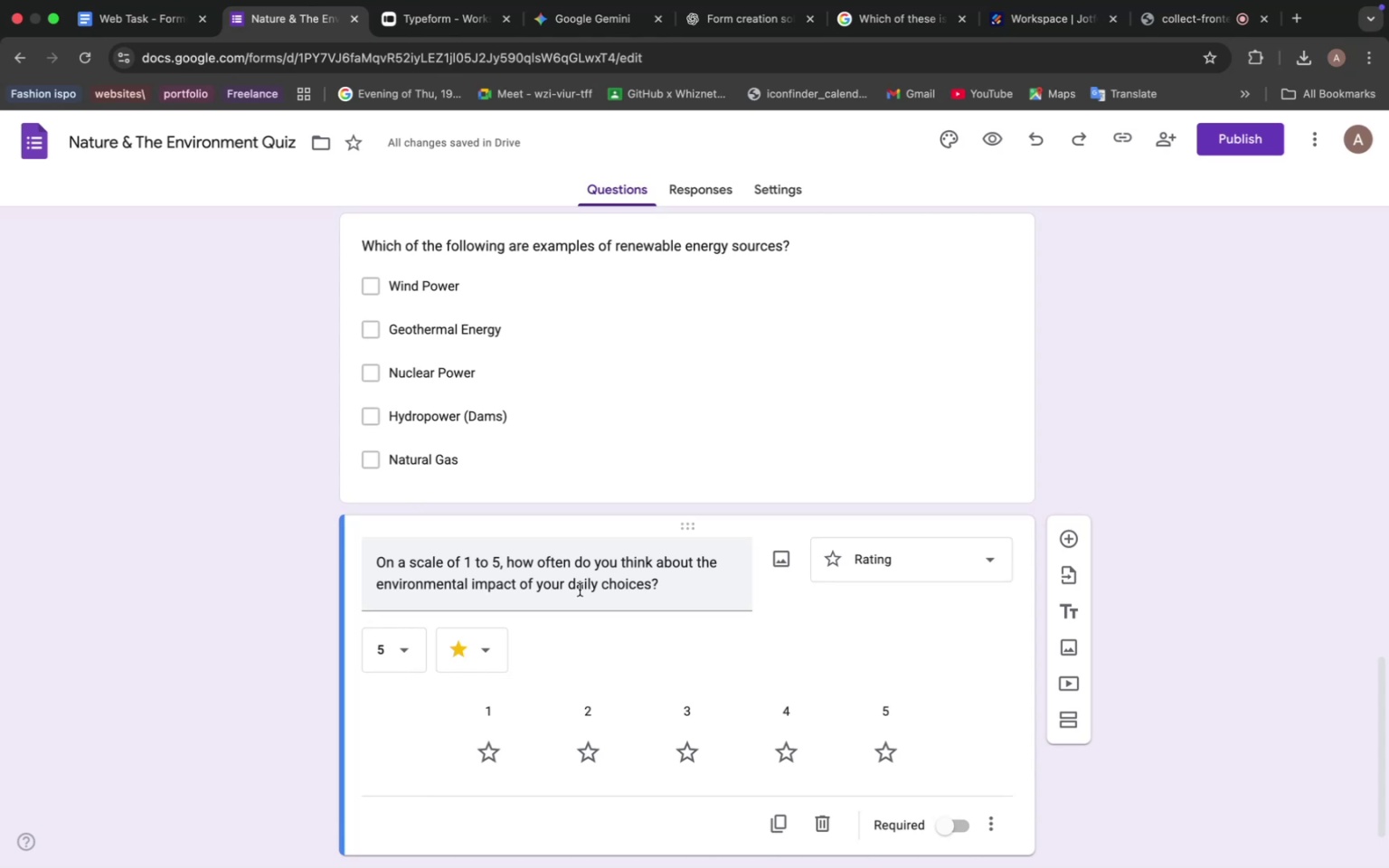 
left_click([579, 23])
 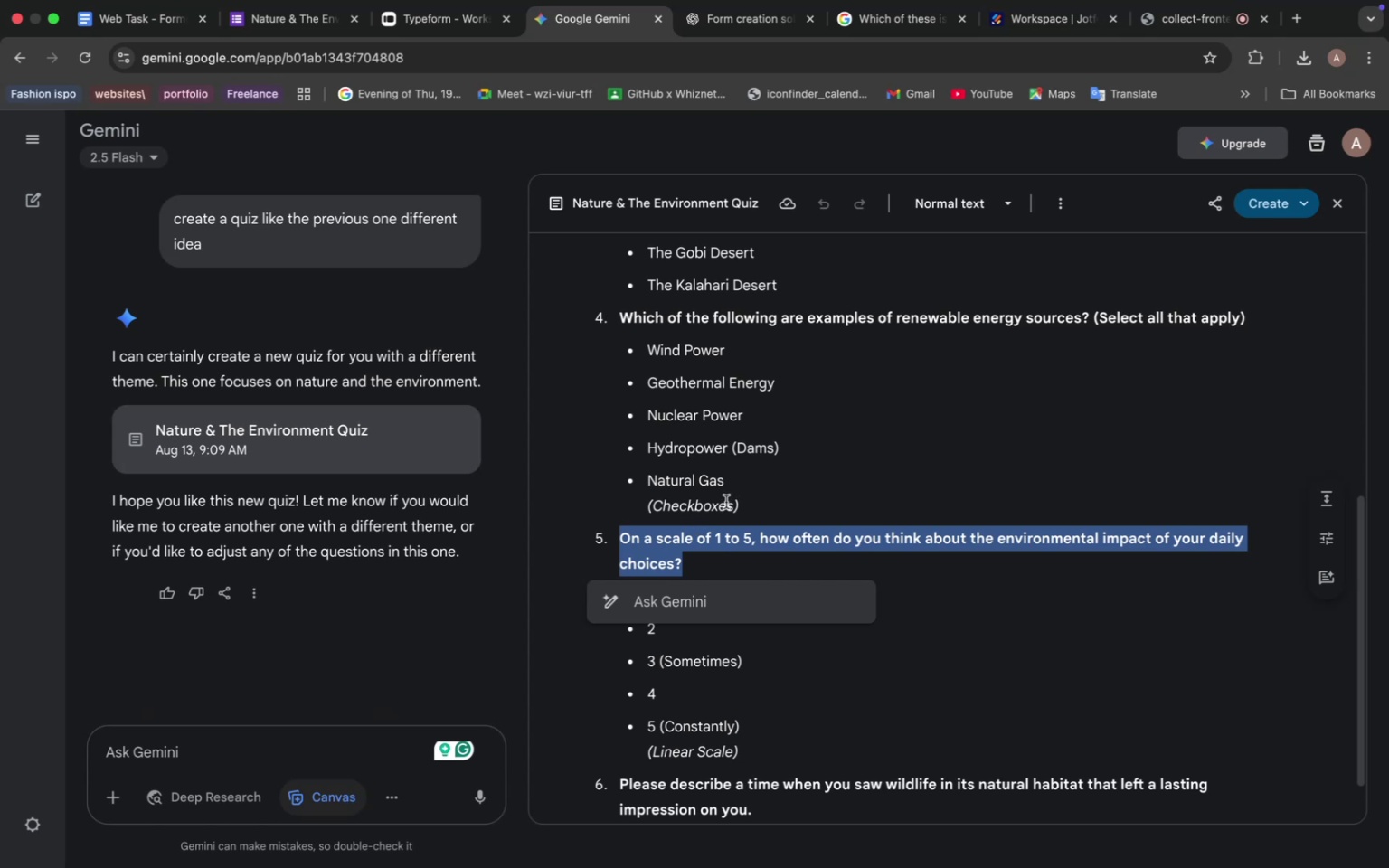 
wait(48.86)
 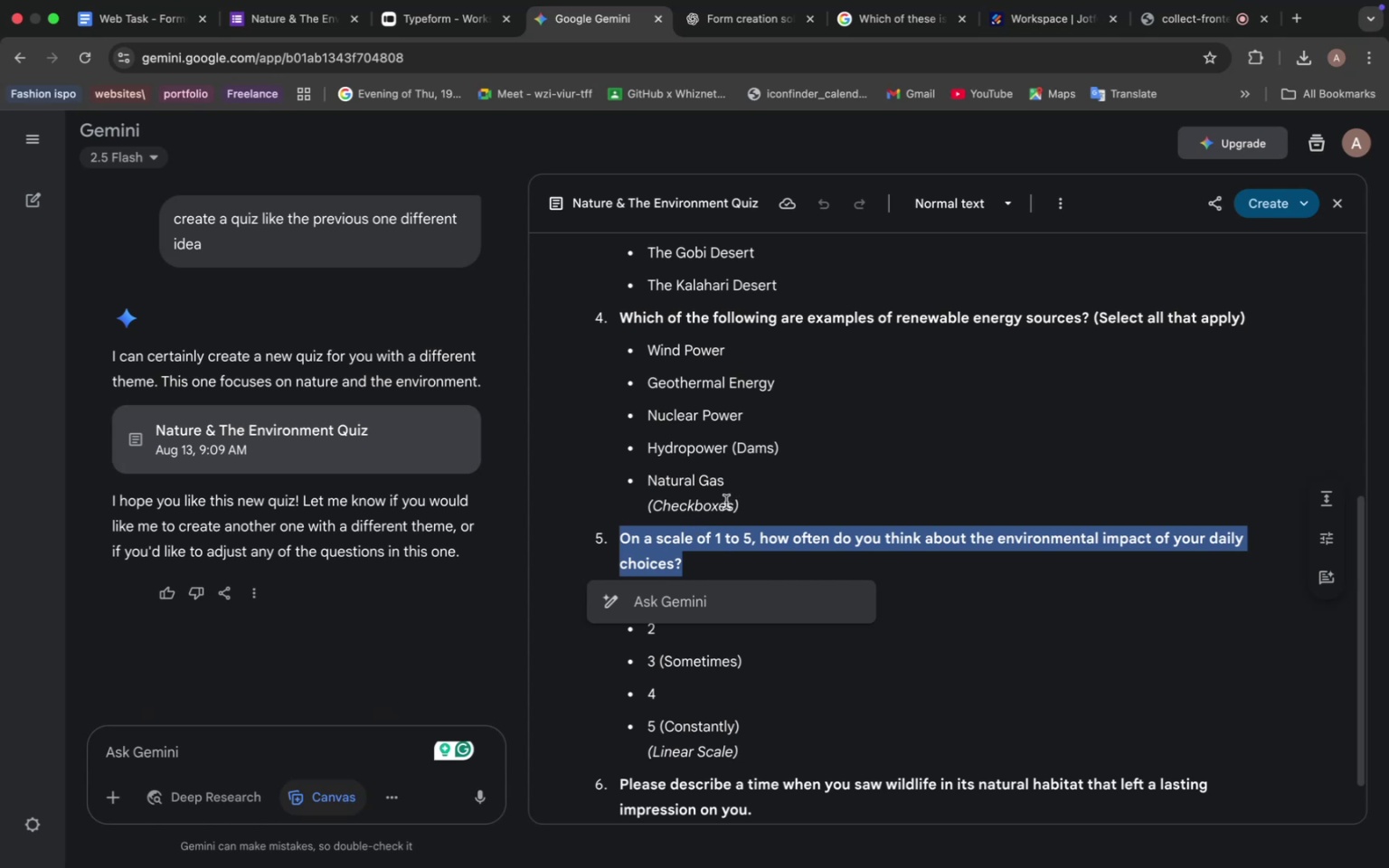 
scroll: coordinate [770, 548], scroll_direction: down, amount: 11.0
 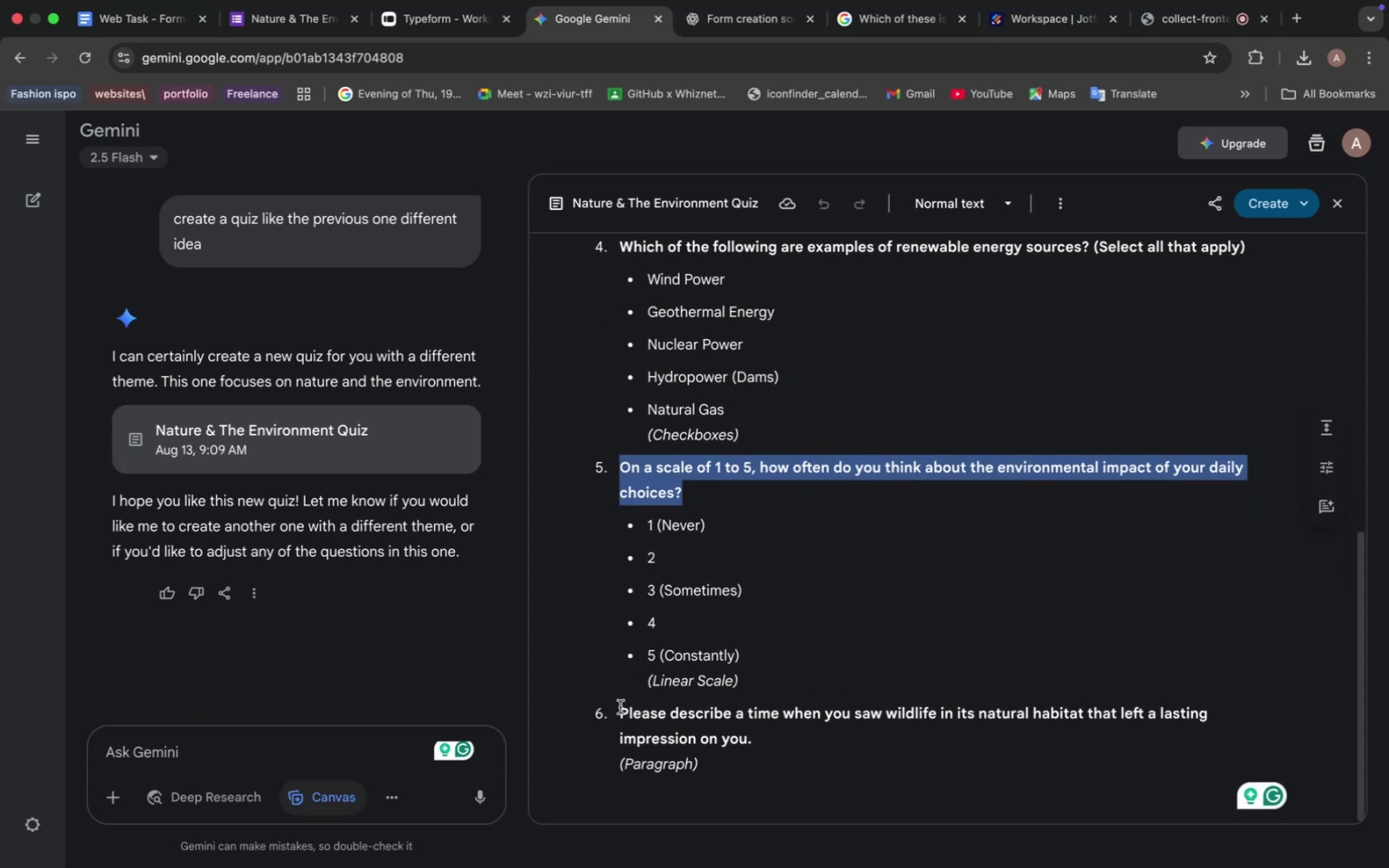 
left_click_drag(start_coordinate=[619, 709], to_coordinate=[759, 735])
 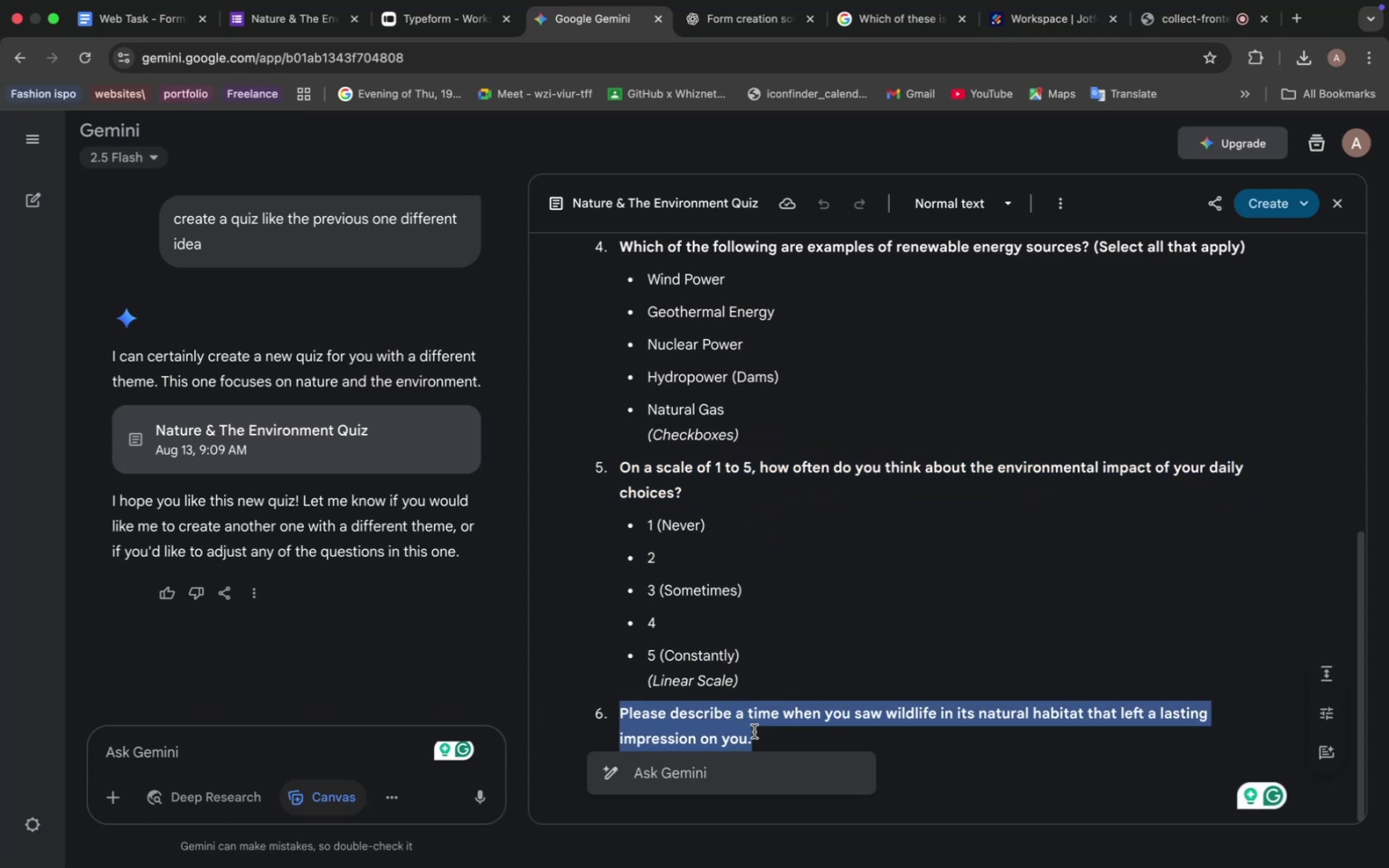 
key(Meta+C)
 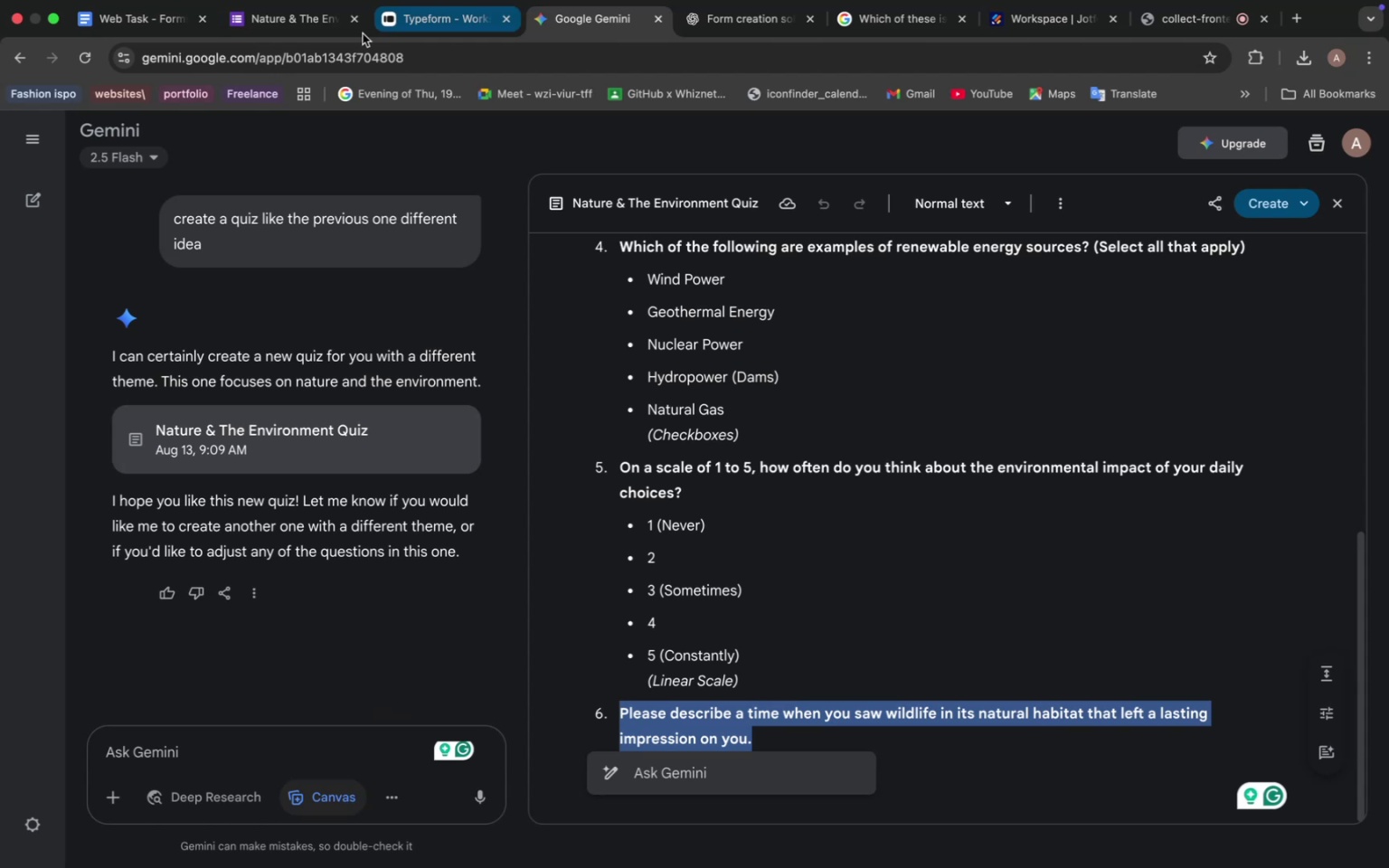 
left_click([300, 29])
 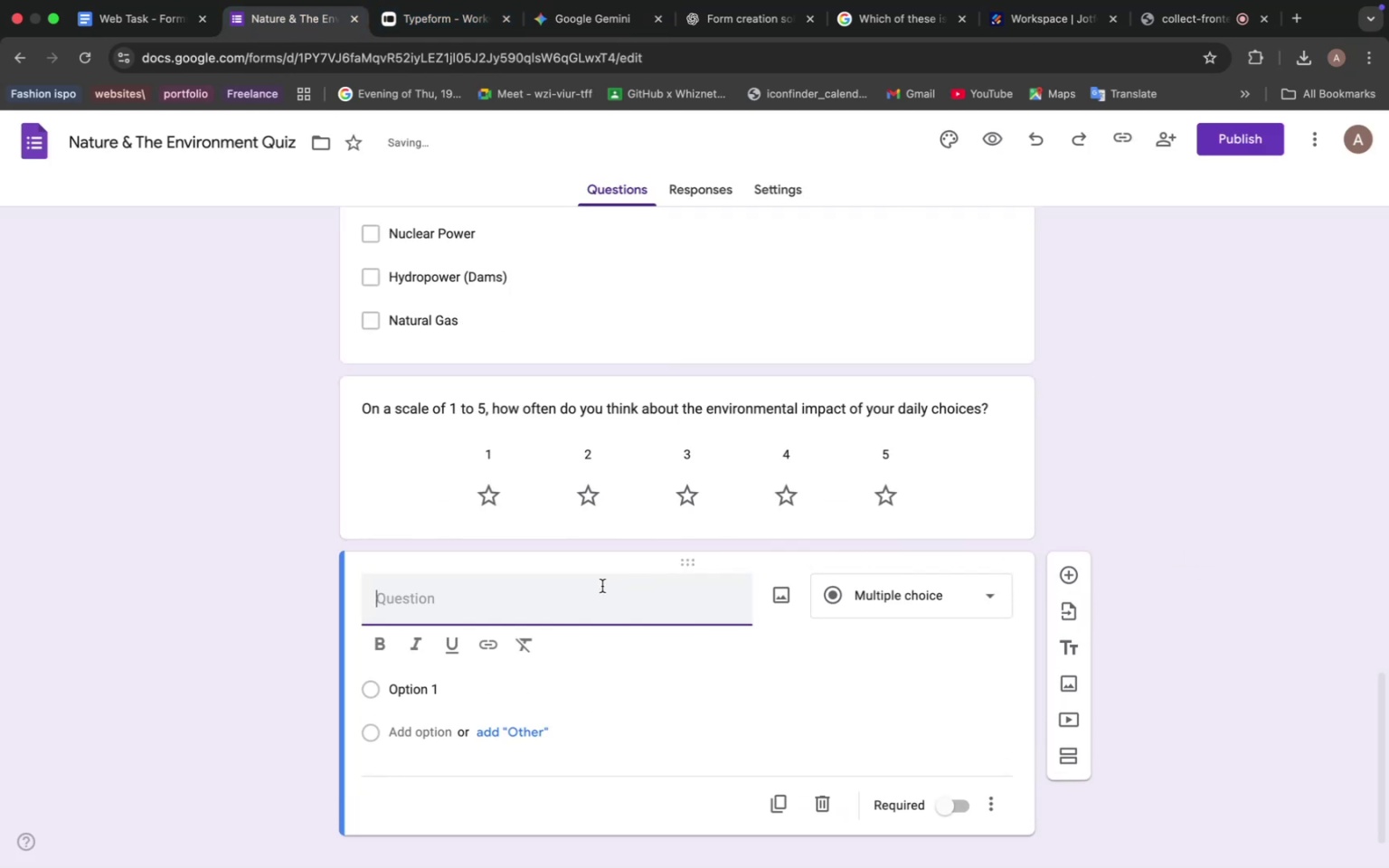 
key(Meta+V)
 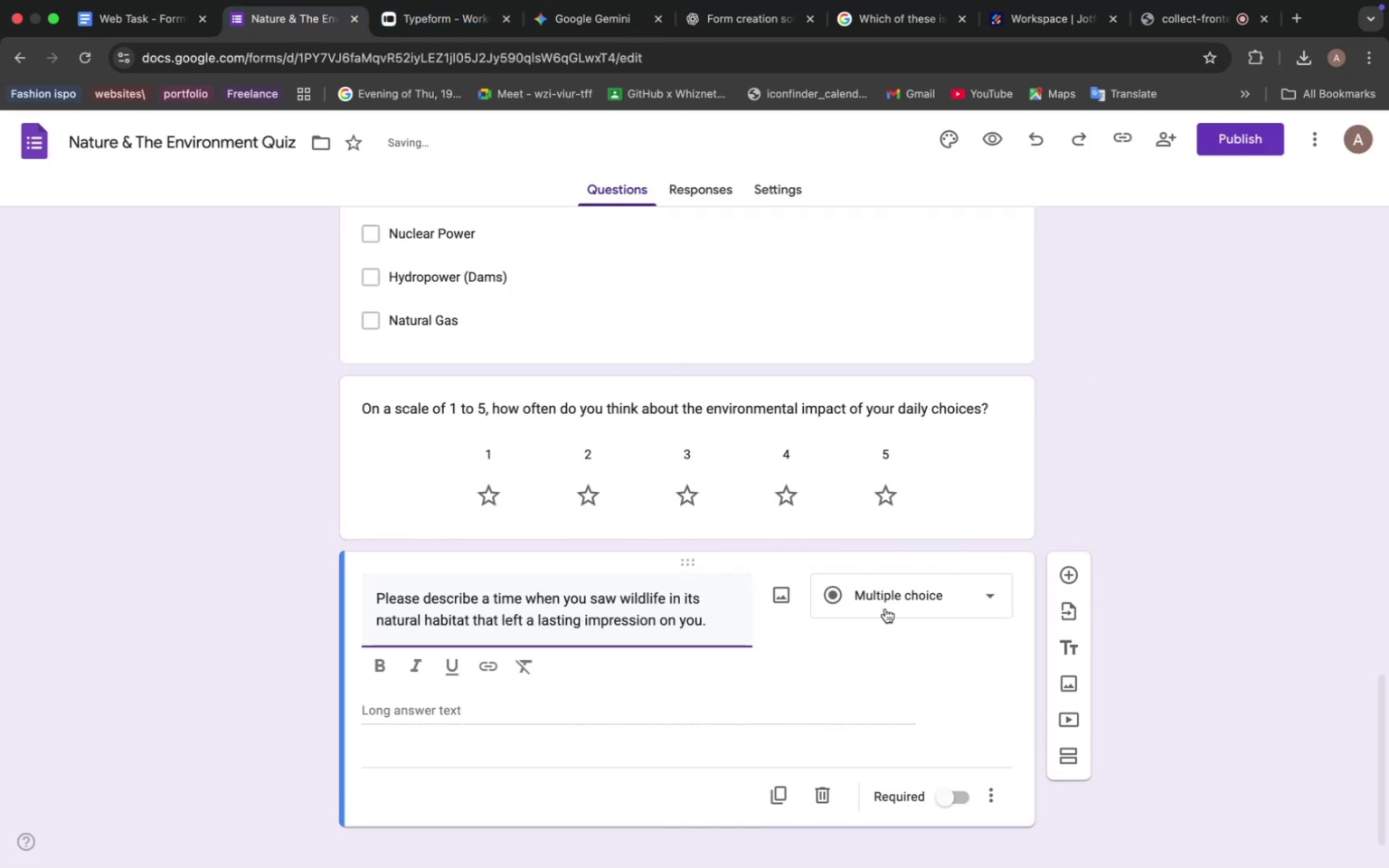 
left_click([934, 596])
 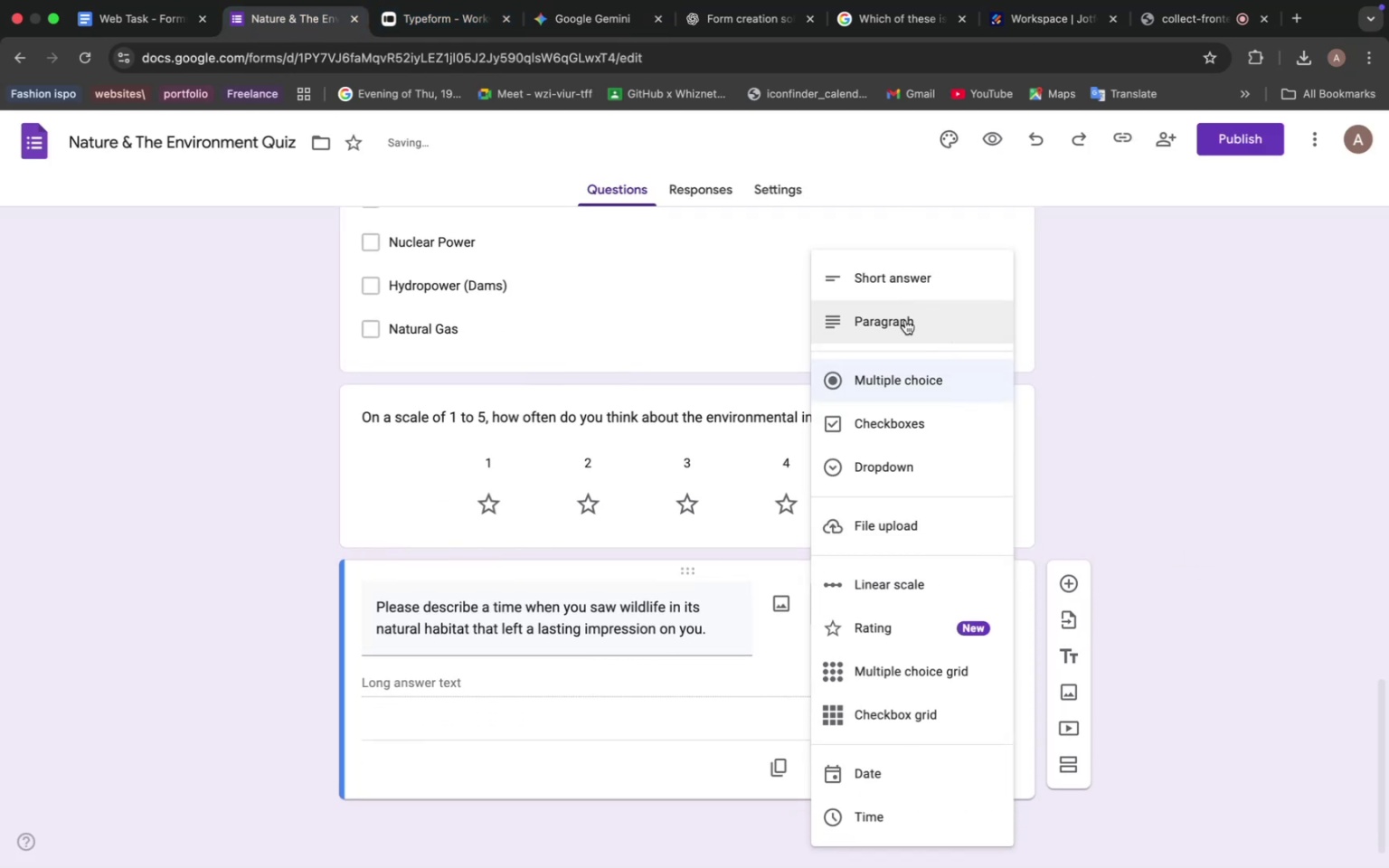 
left_click([905, 320])
 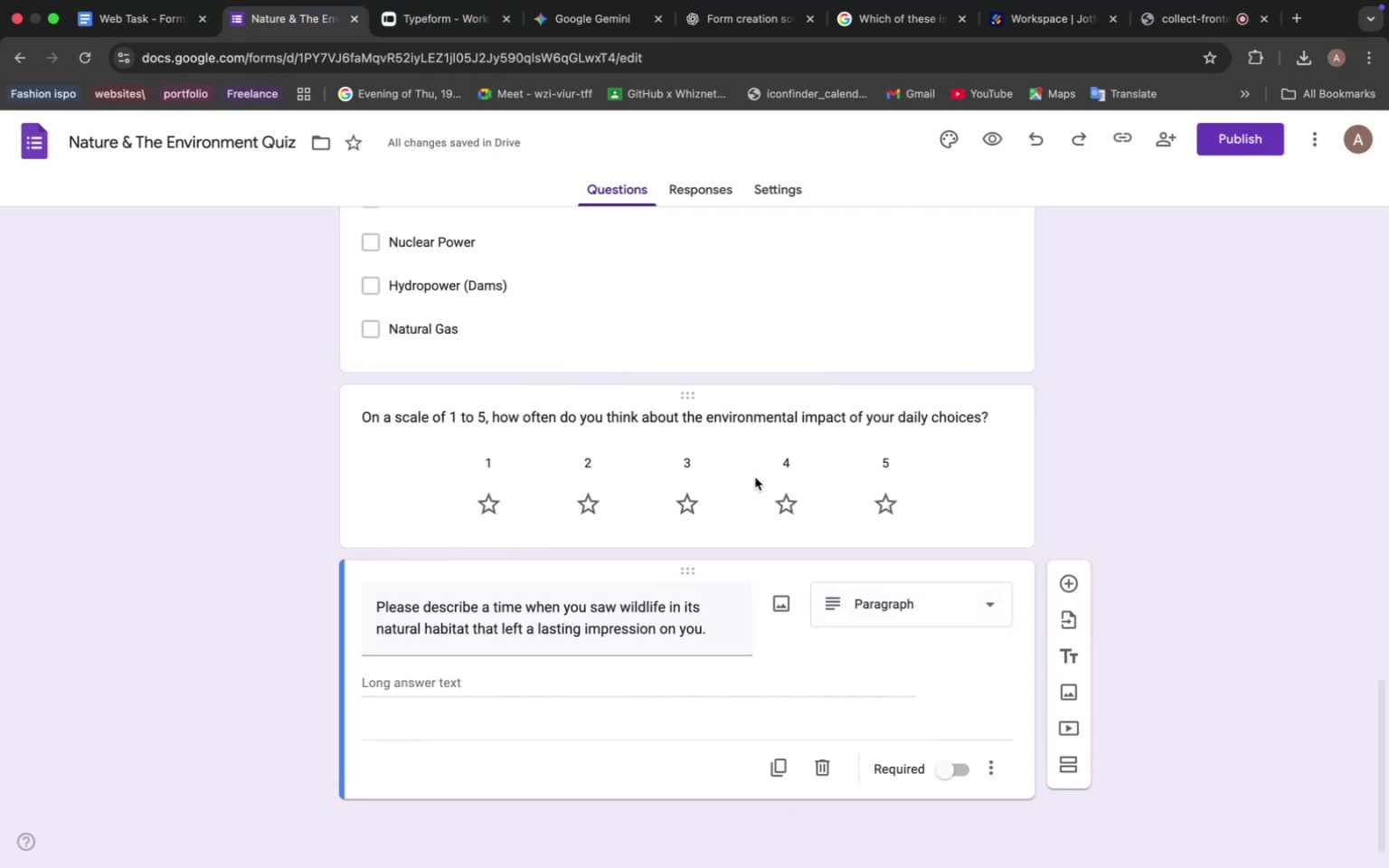 
scroll: coordinate [755, 477], scroll_direction: up, amount: 81.0
 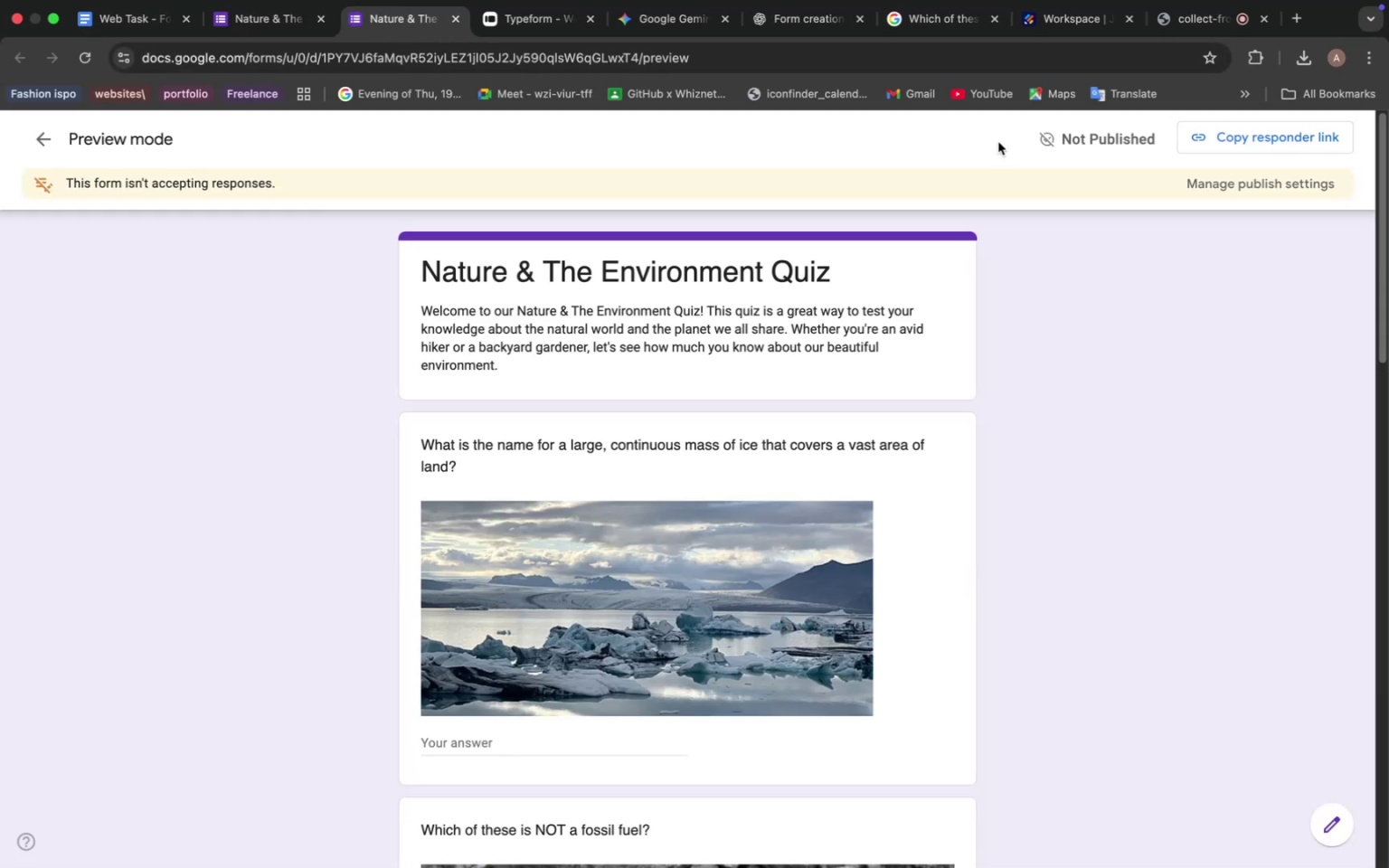 
scroll: coordinate [700, 414], scroll_direction: down, amount: 47.0
 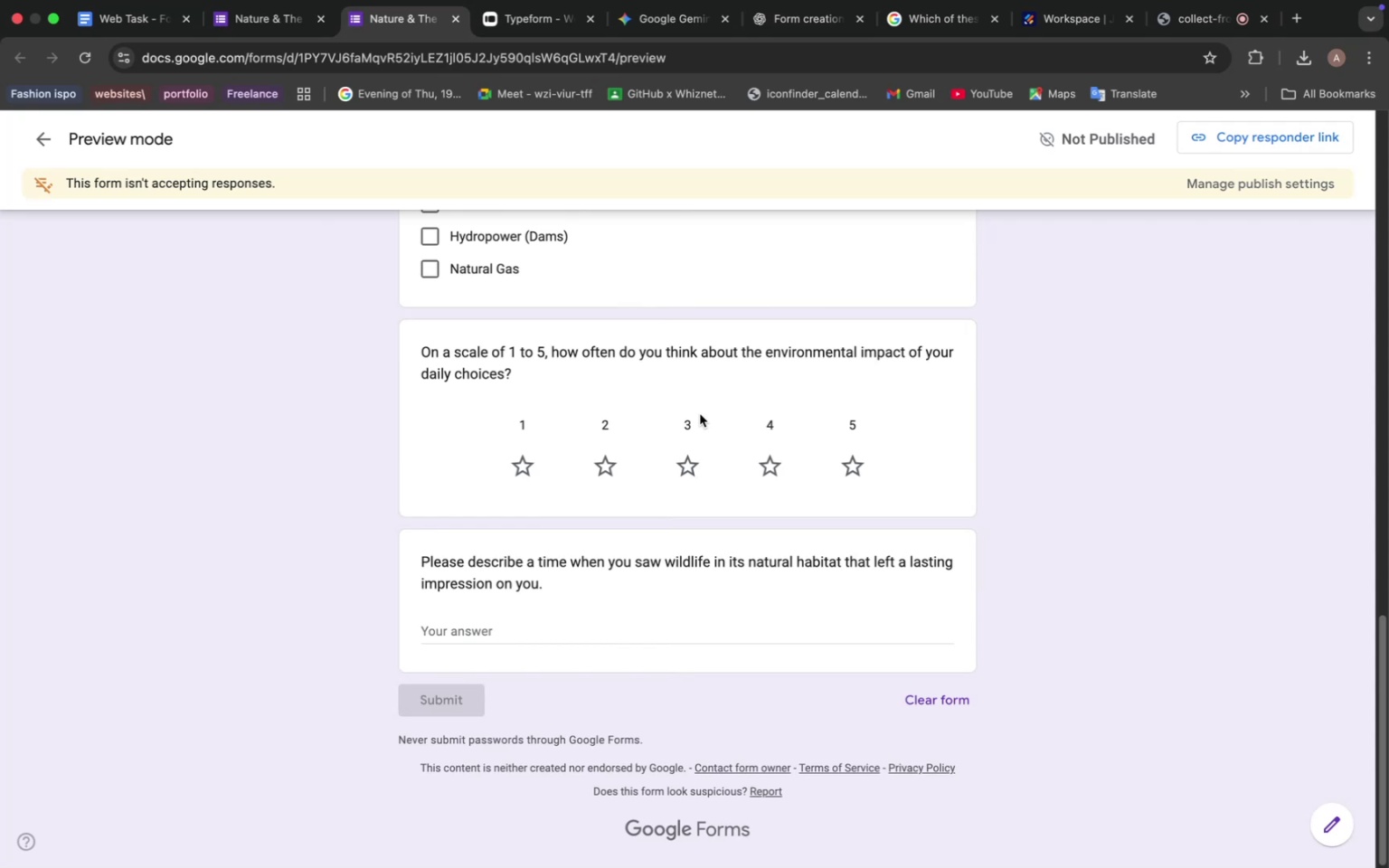 
wait(9.01)
 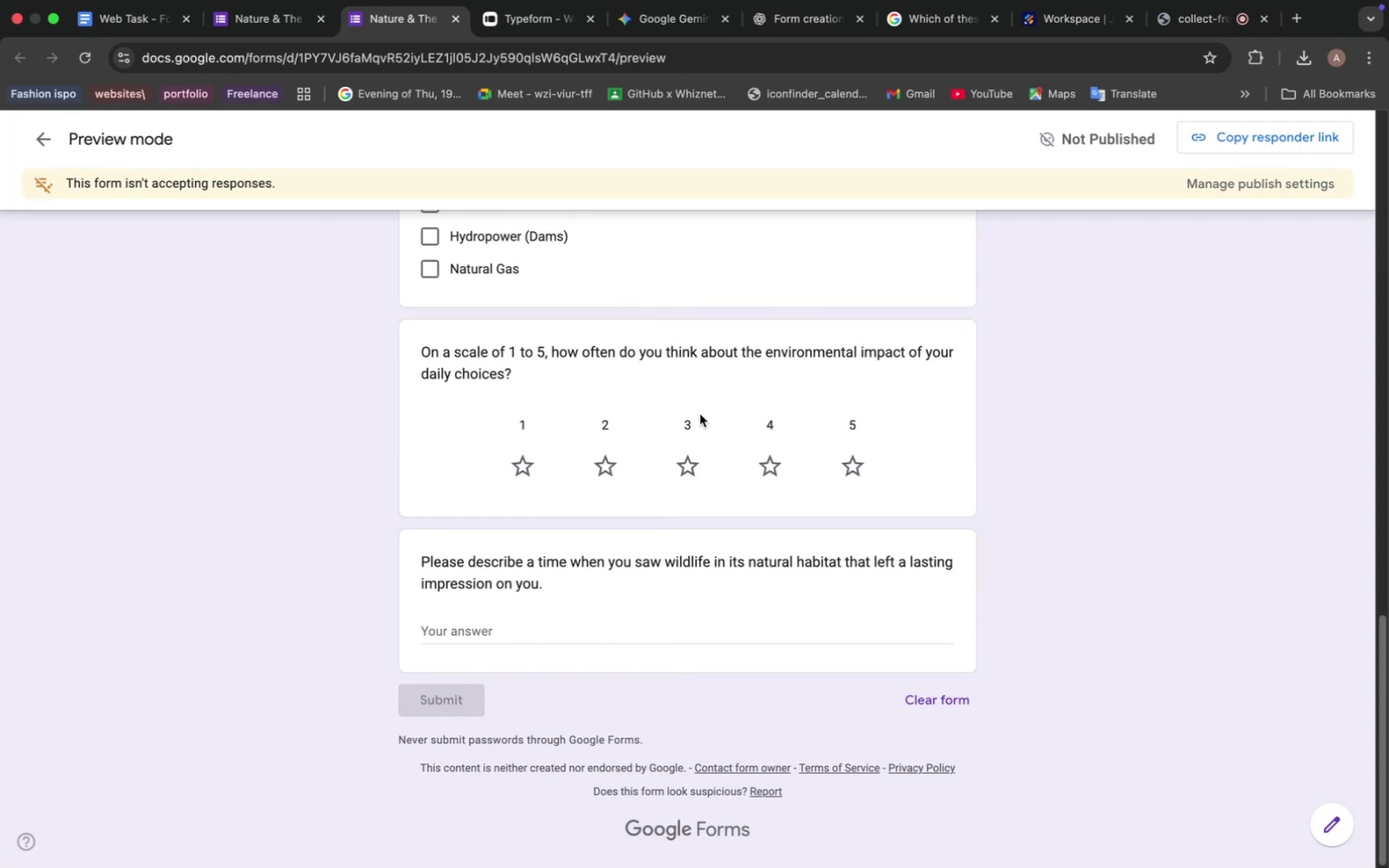 
scroll: coordinate [700, 414], scroll_direction: up, amount: 6.0
 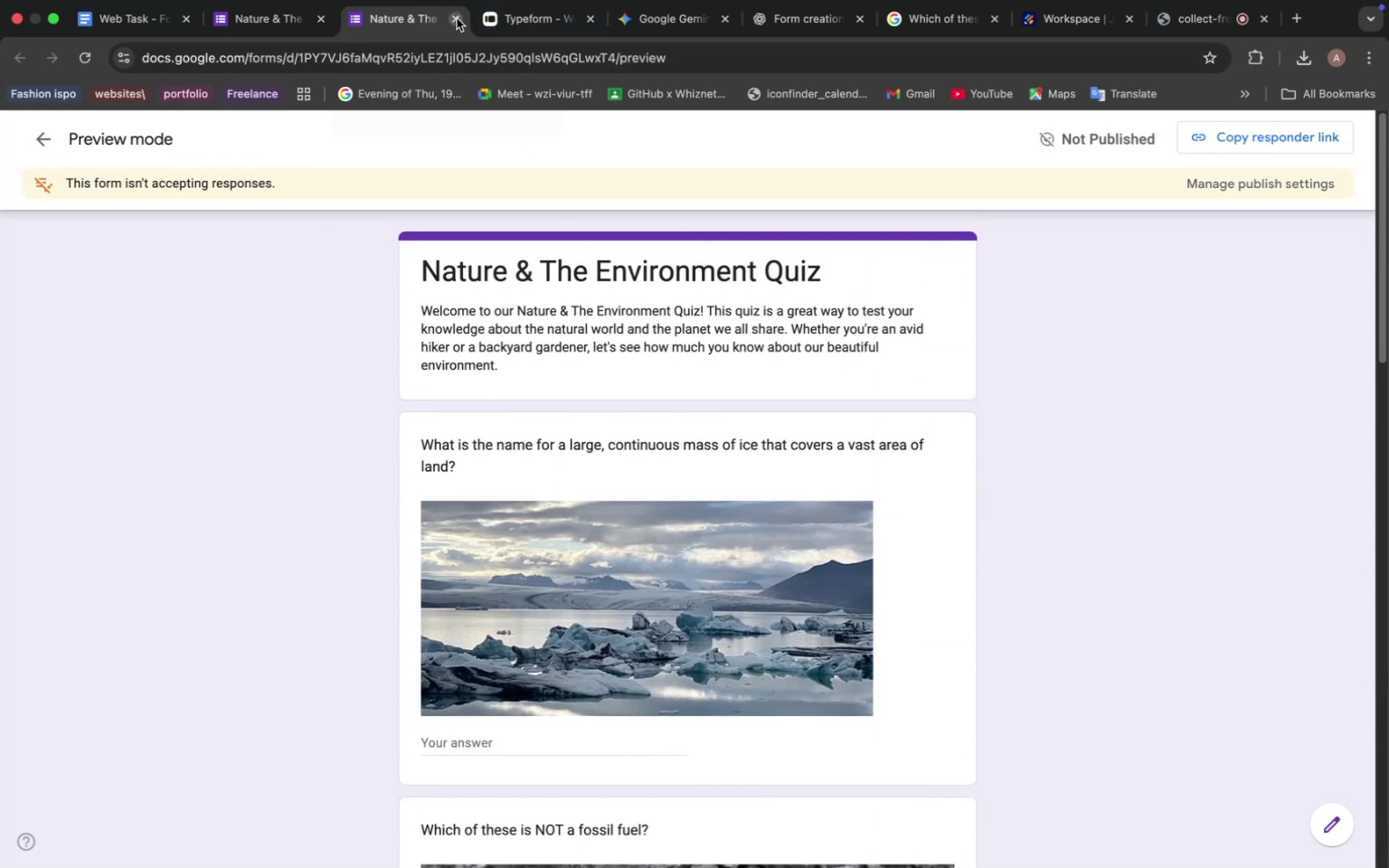 
left_click([457, 18])
 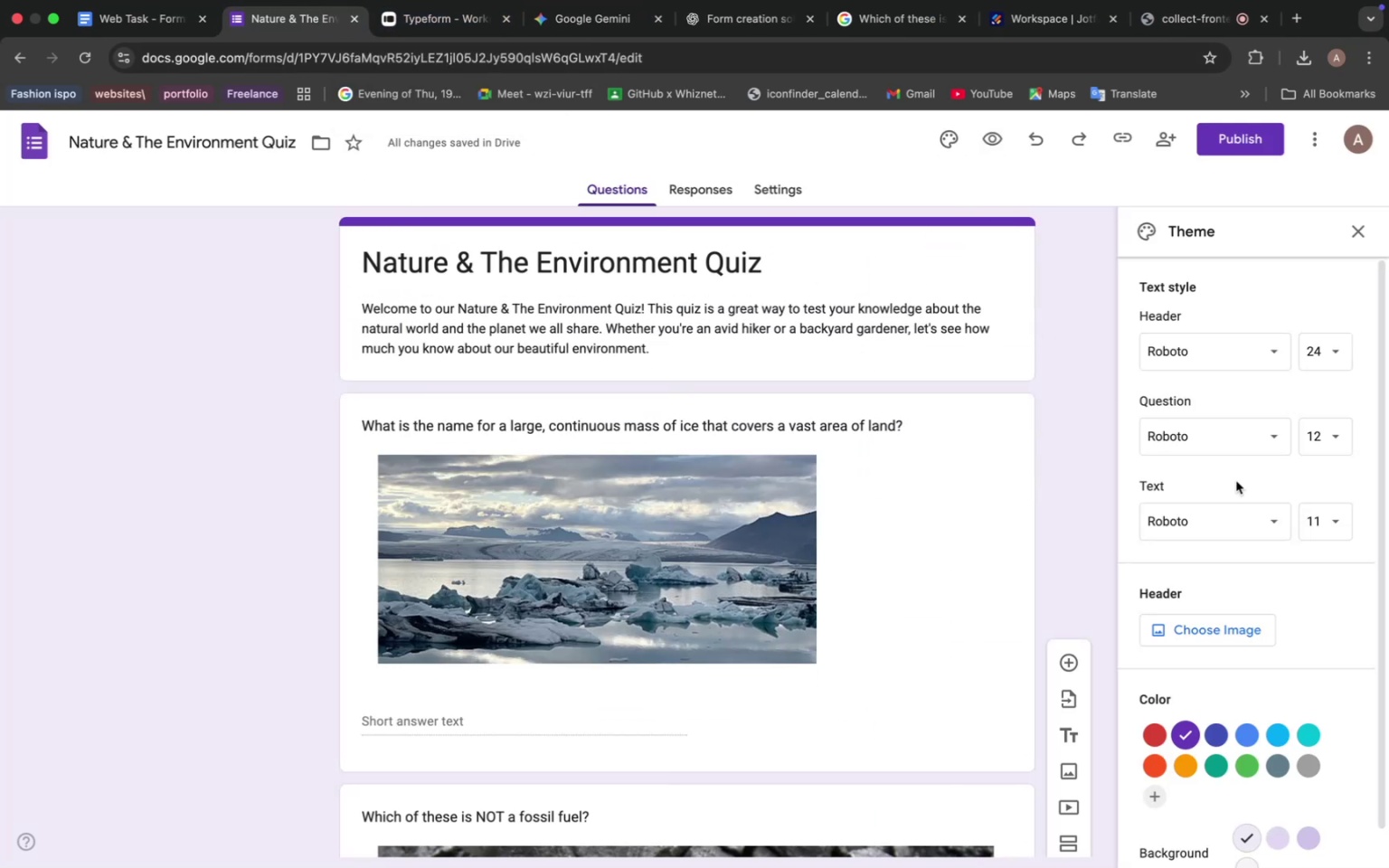 
left_click([1202, 626])
 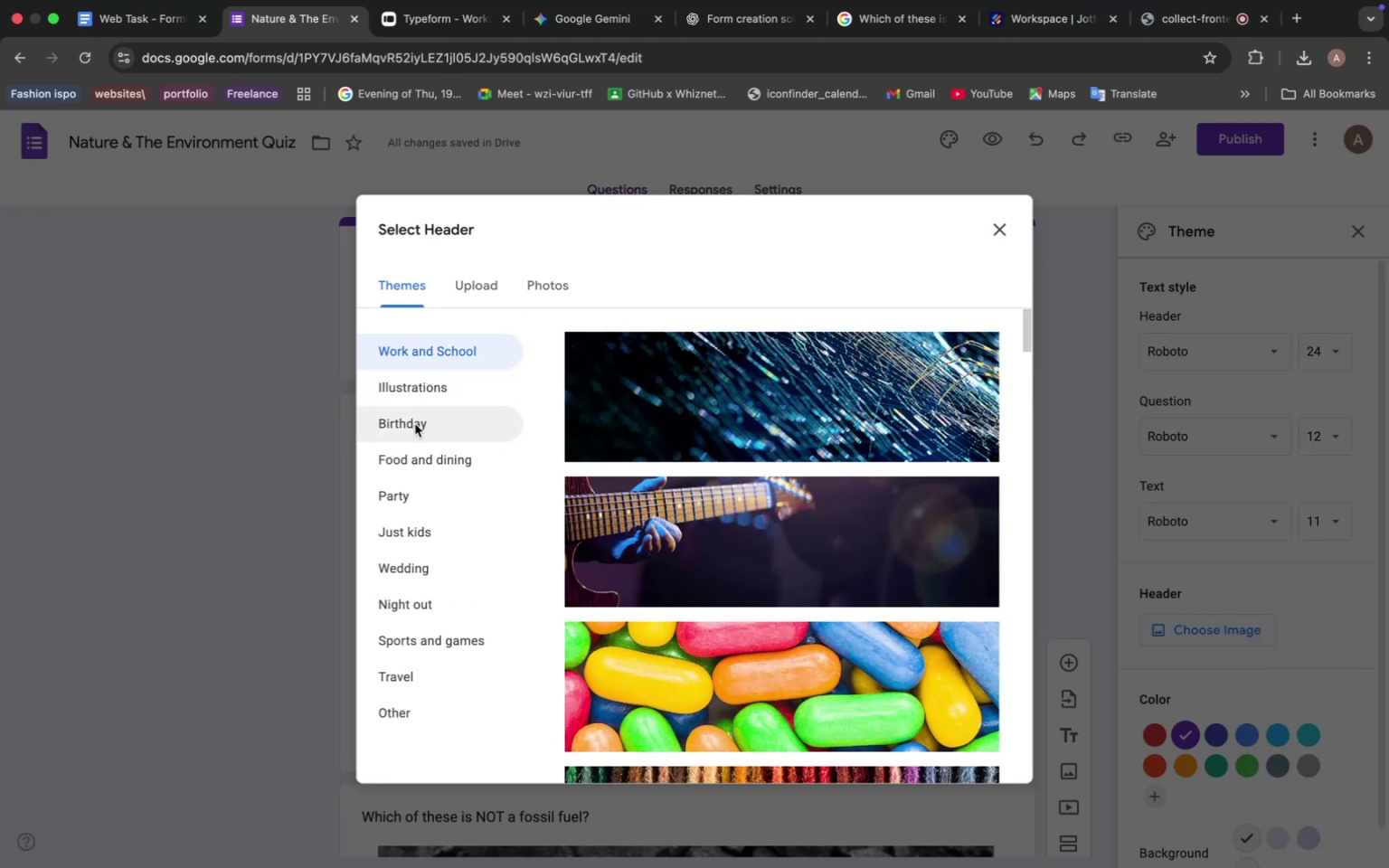 
wait(6.46)
 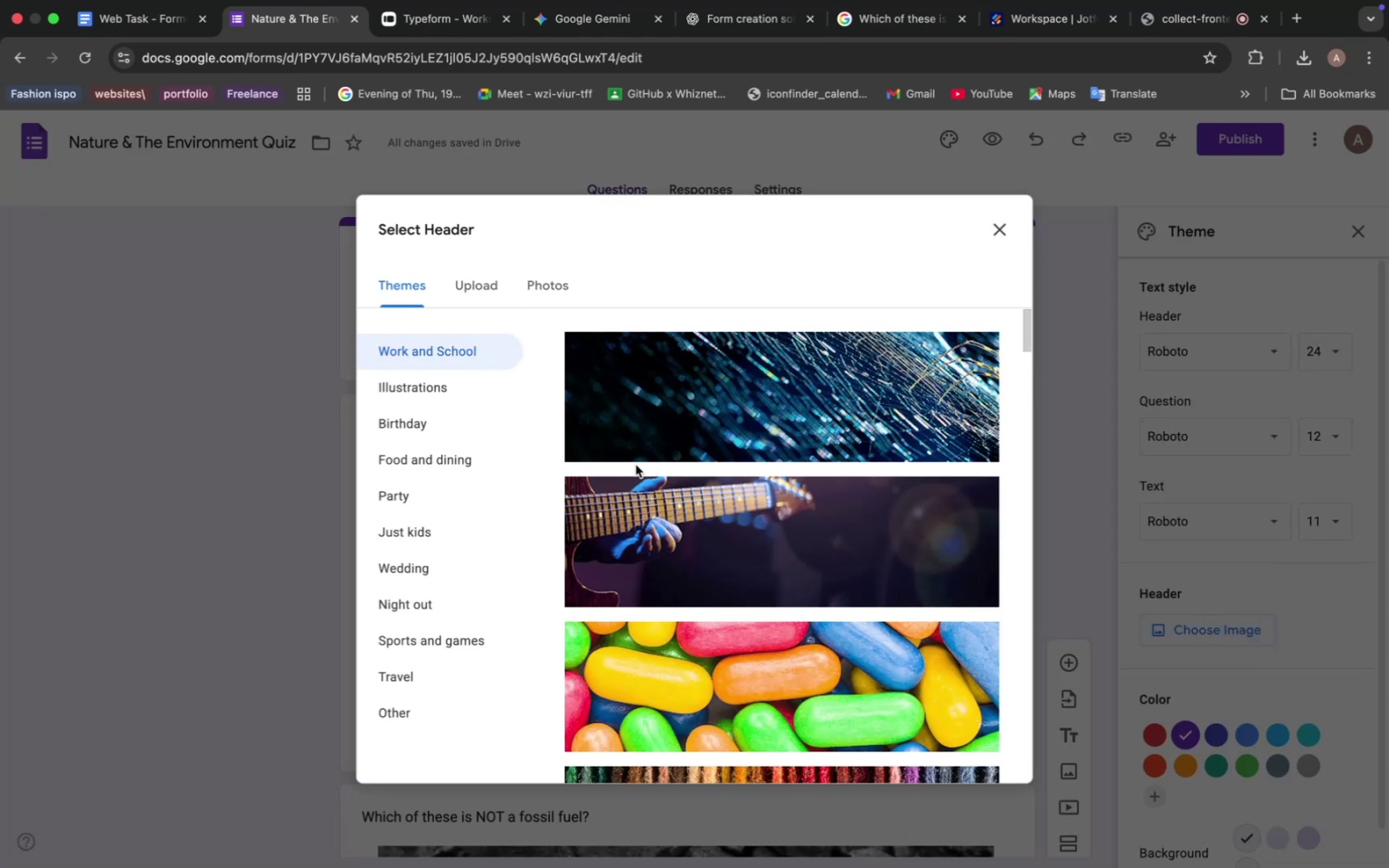 
left_click([439, 414])
 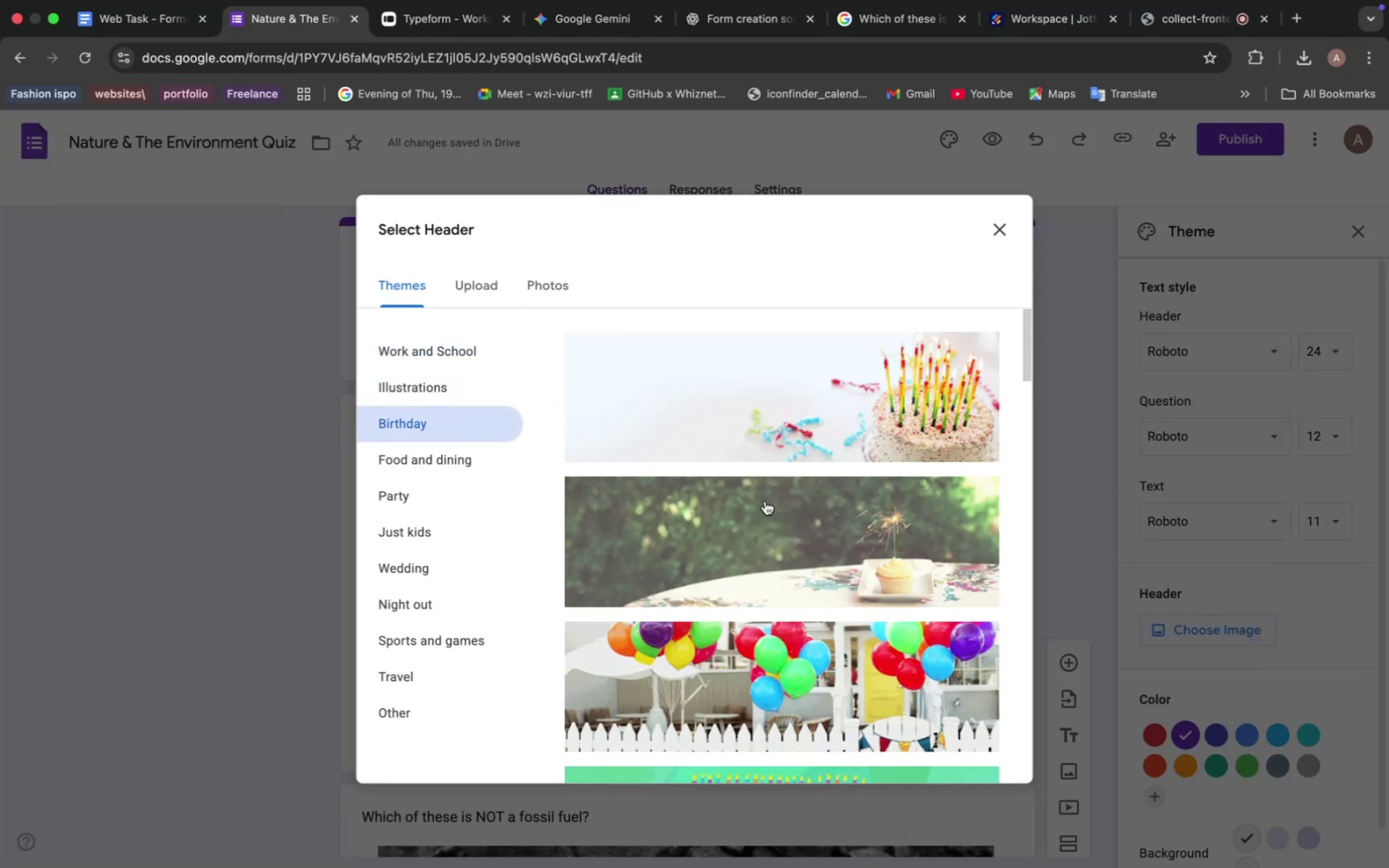 
scroll: coordinate [775, 507], scroll_direction: down, amount: 66.0
 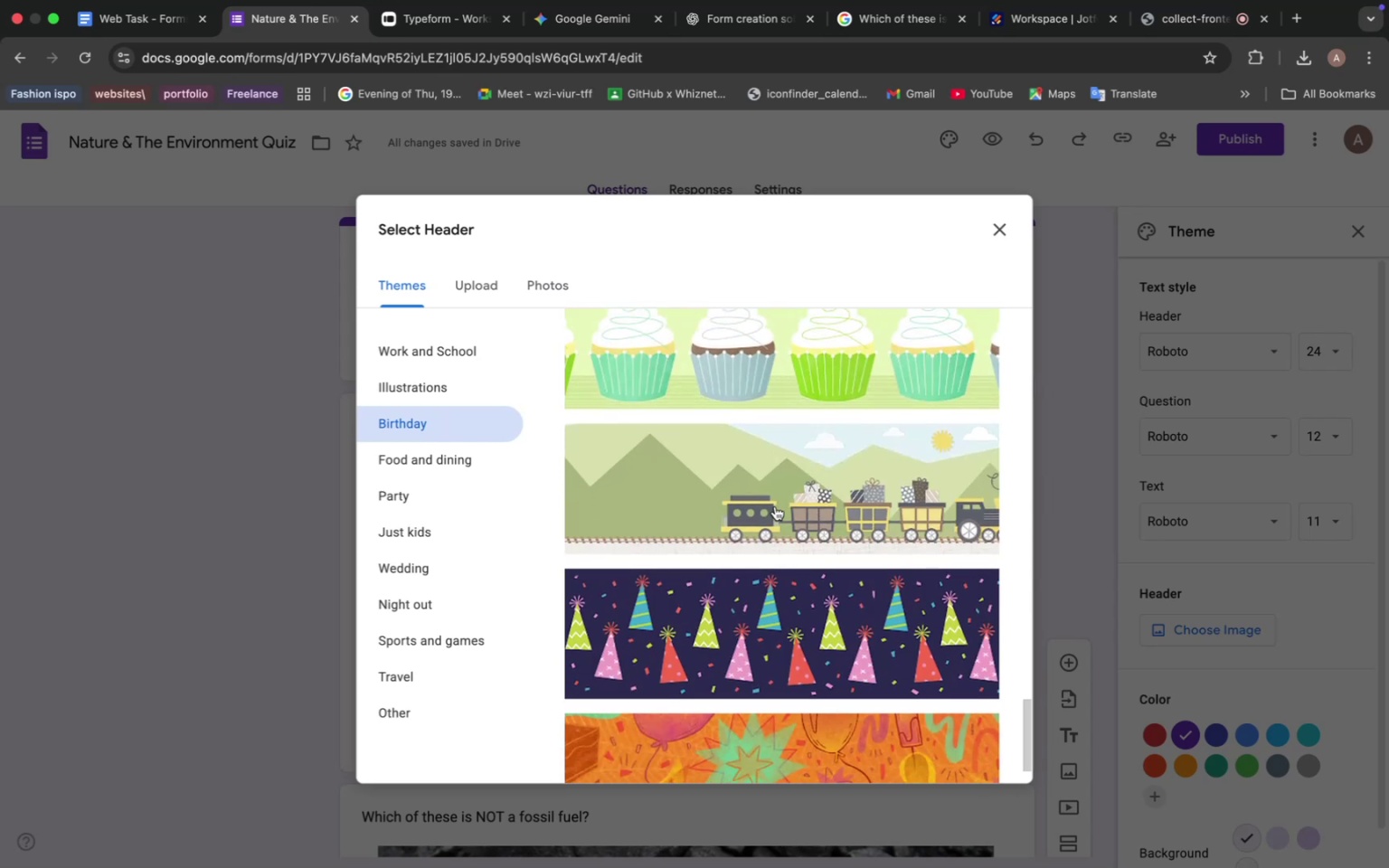 
scroll: coordinate [775, 506], scroll_direction: down, amount: 12.0
 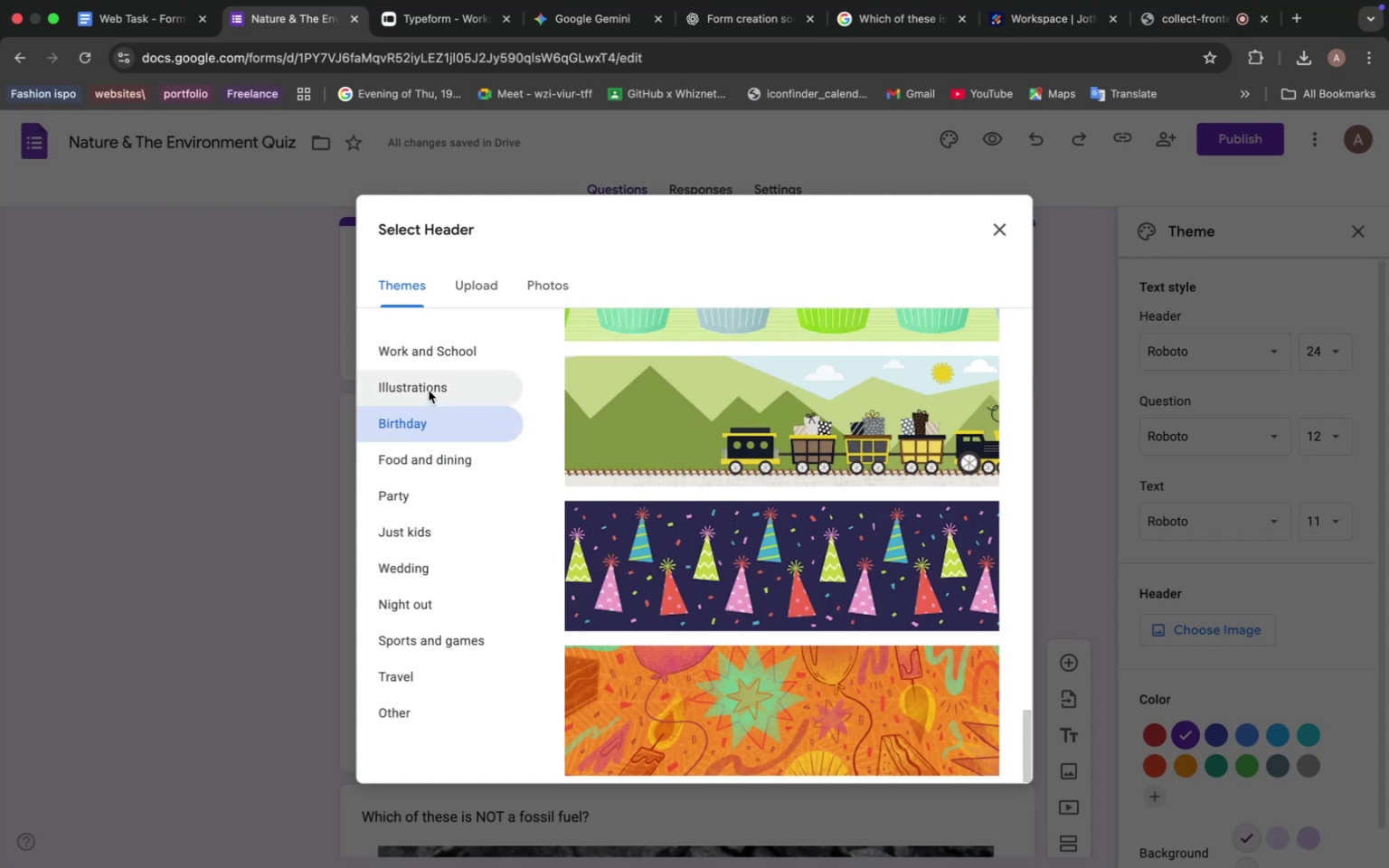 
left_click([430, 388])
 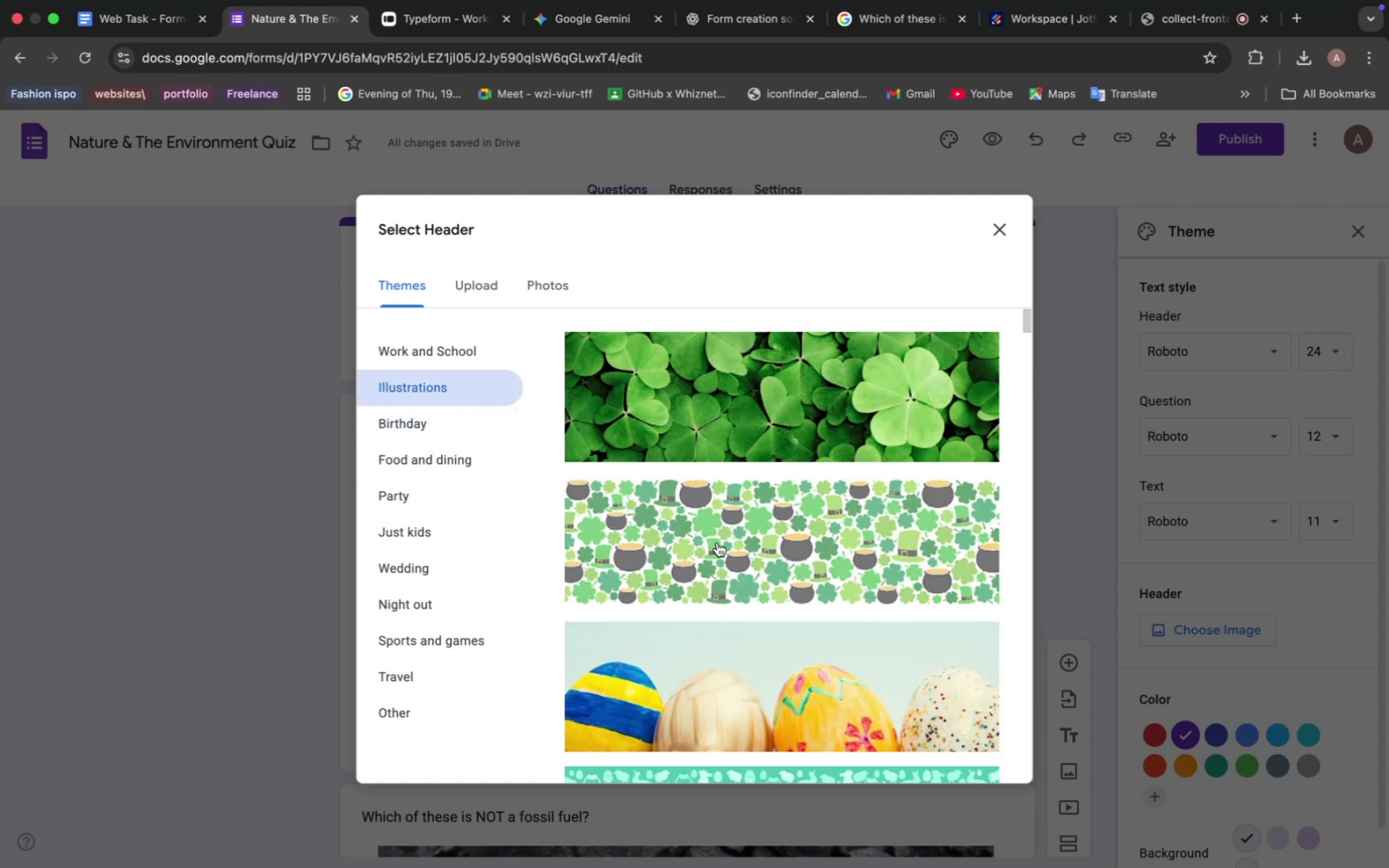 
scroll: coordinate [741, 609], scroll_direction: down, amount: 65.0
 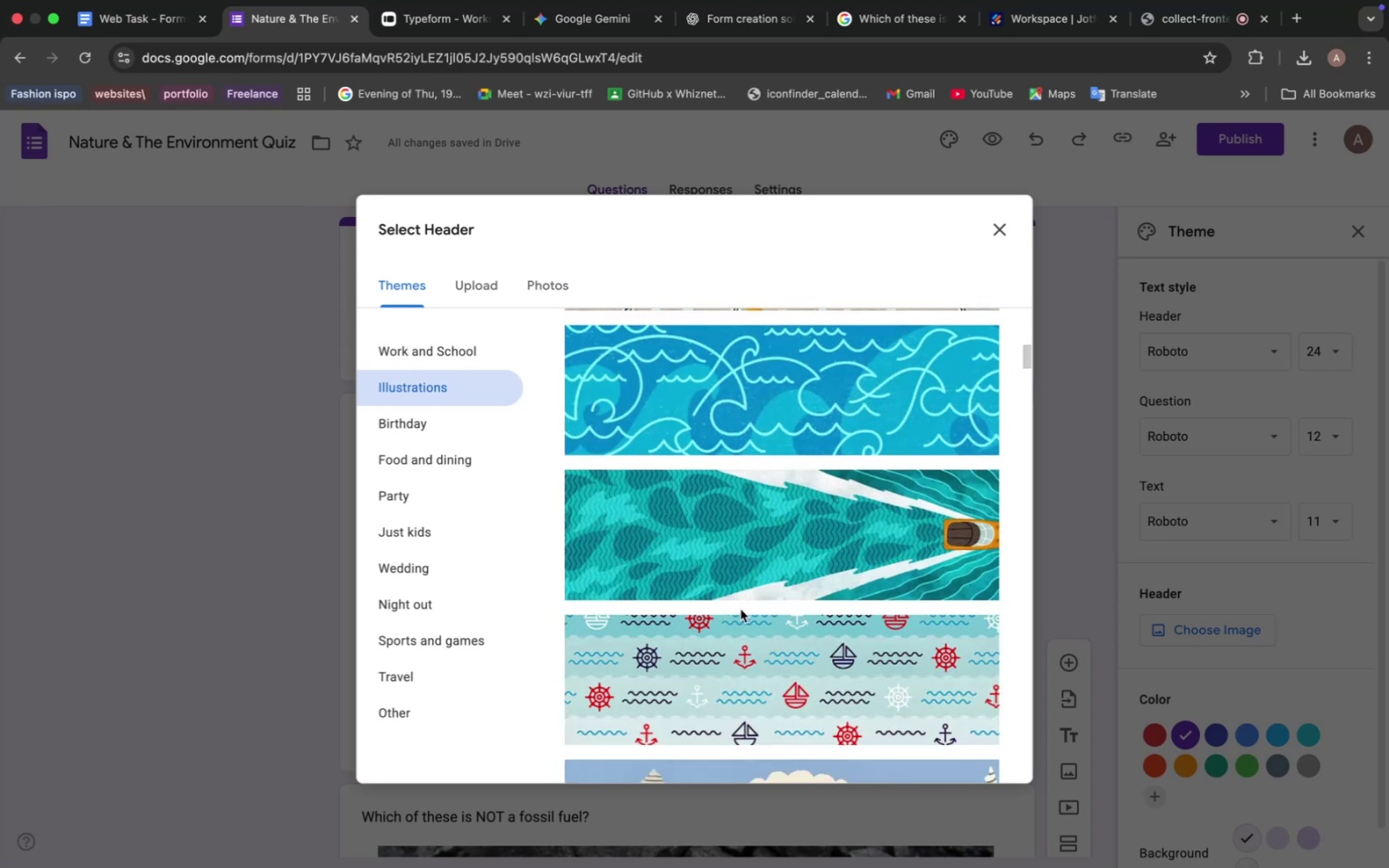 
scroll: coordinate [741, 609], scroll_direction: down, amount: 14.0
 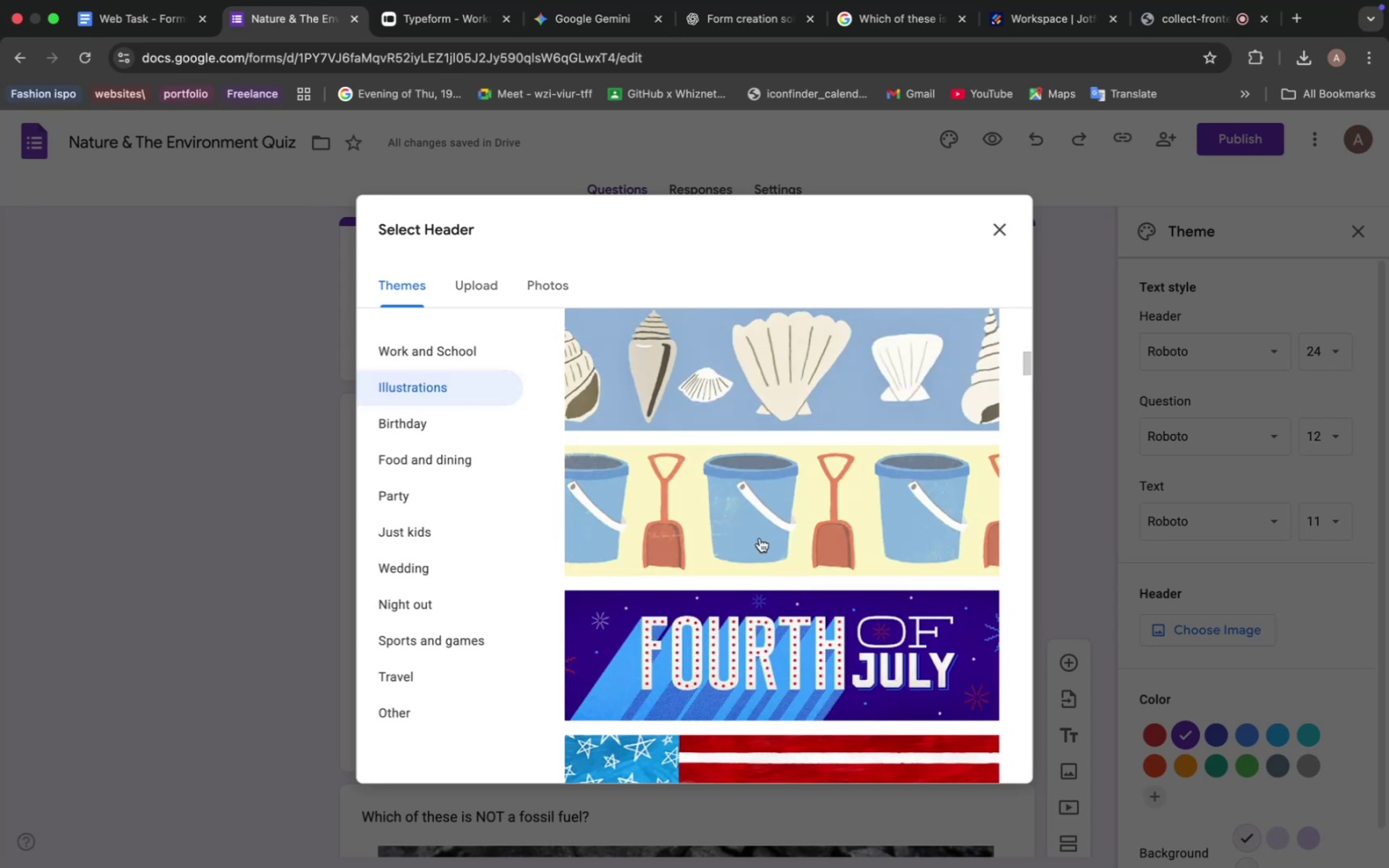 
left_click([760, 538])
 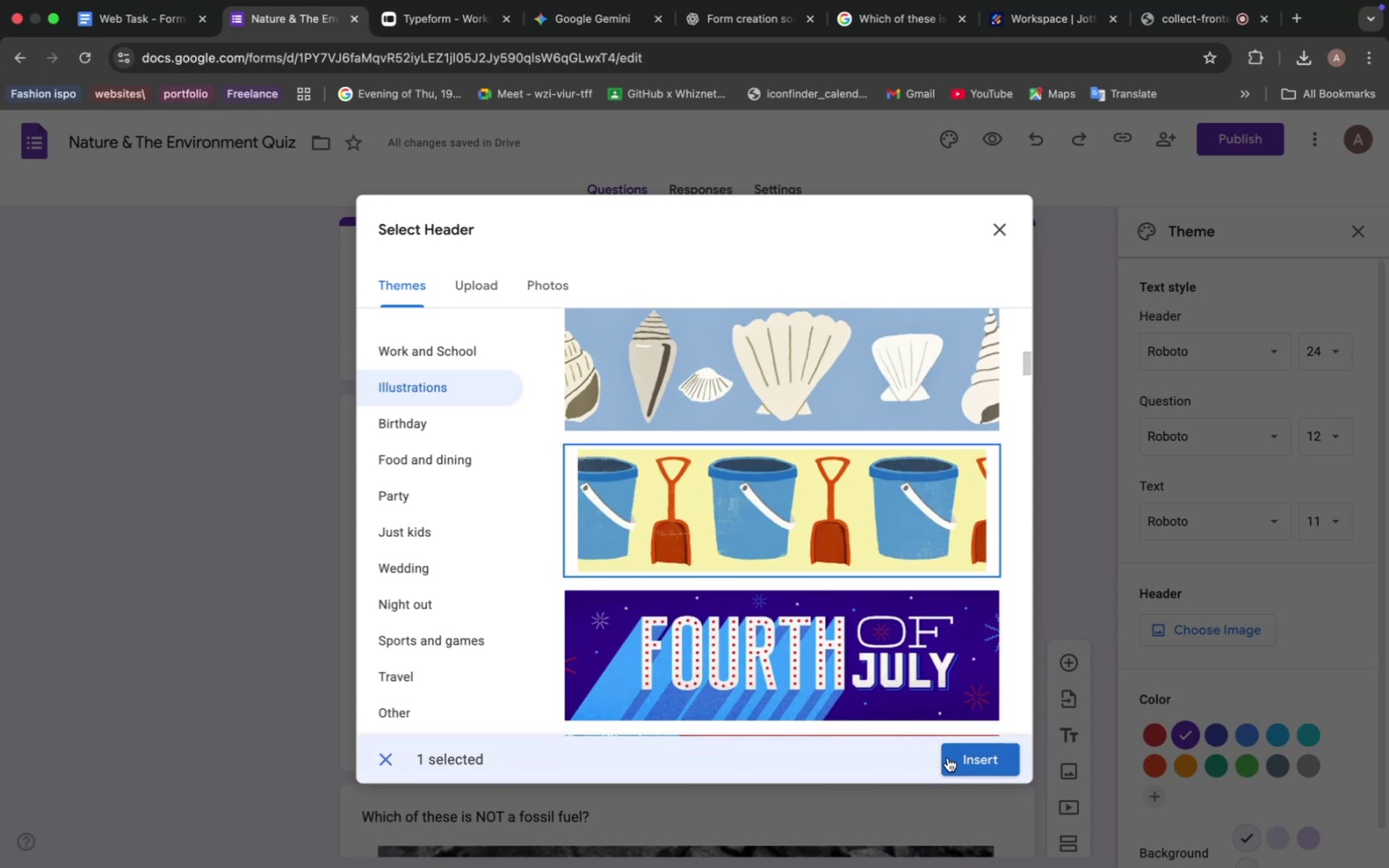 
left_click([969, 755])
 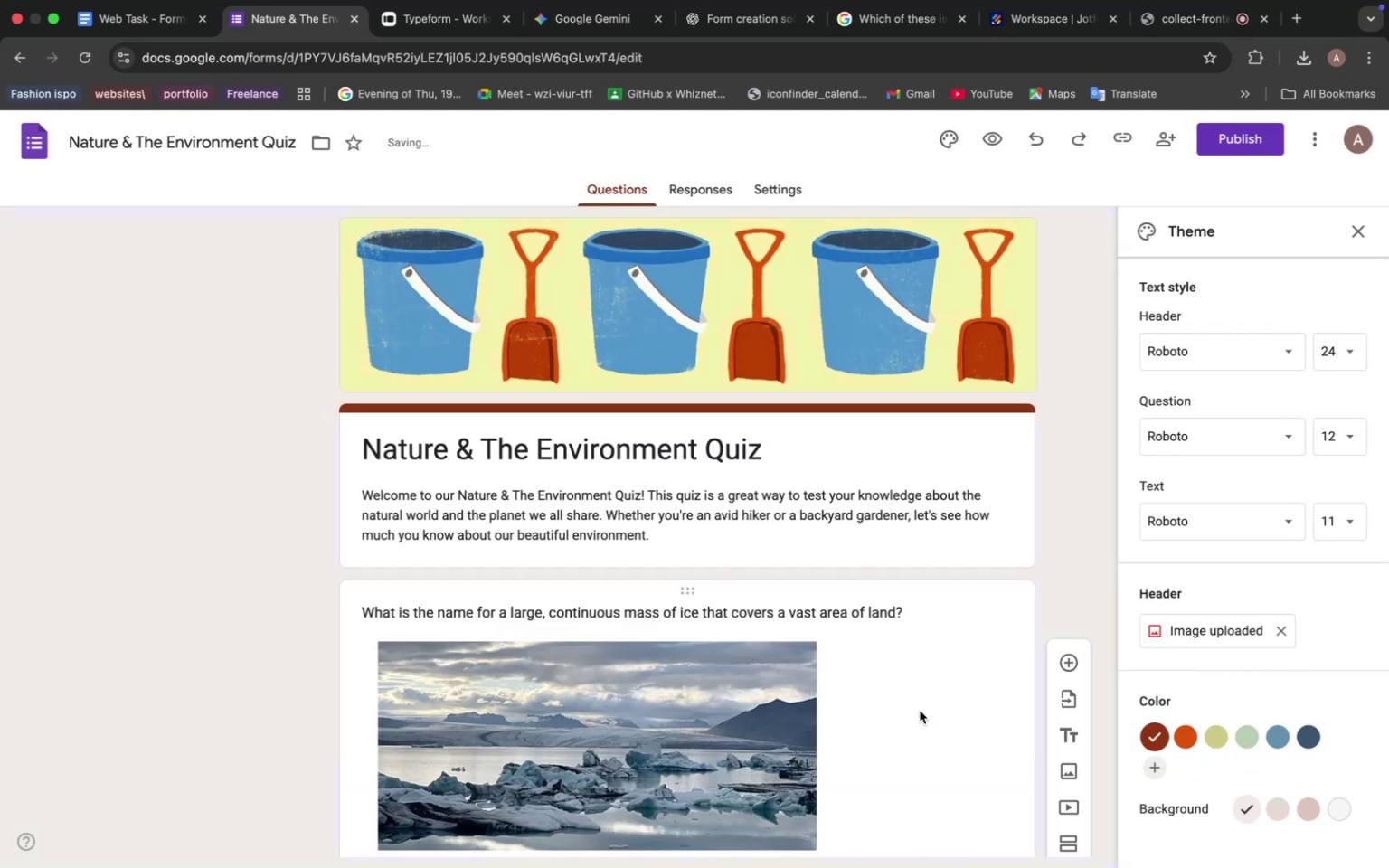 
left_click([1186, 746])
 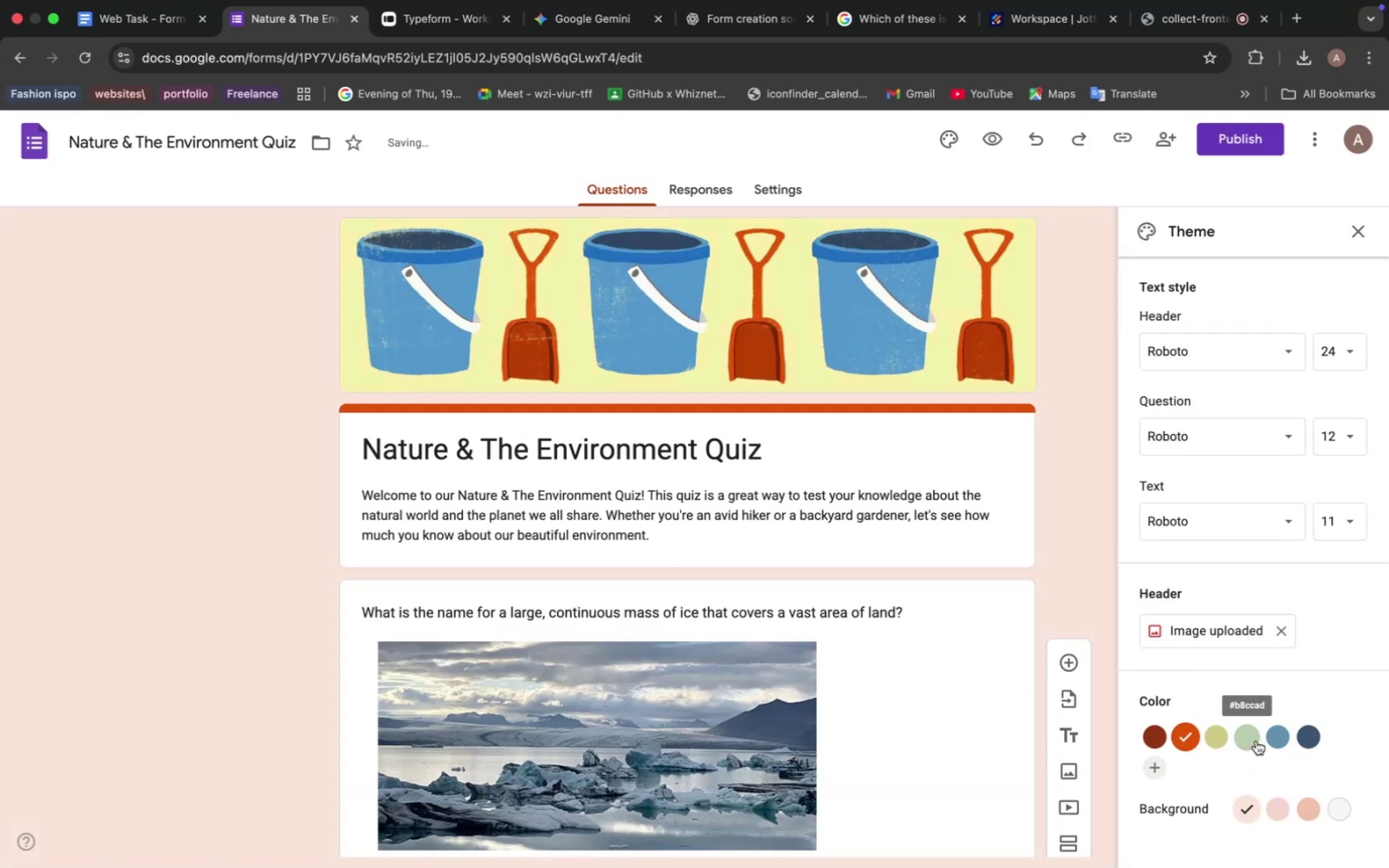 
left_click([1276, 736])
 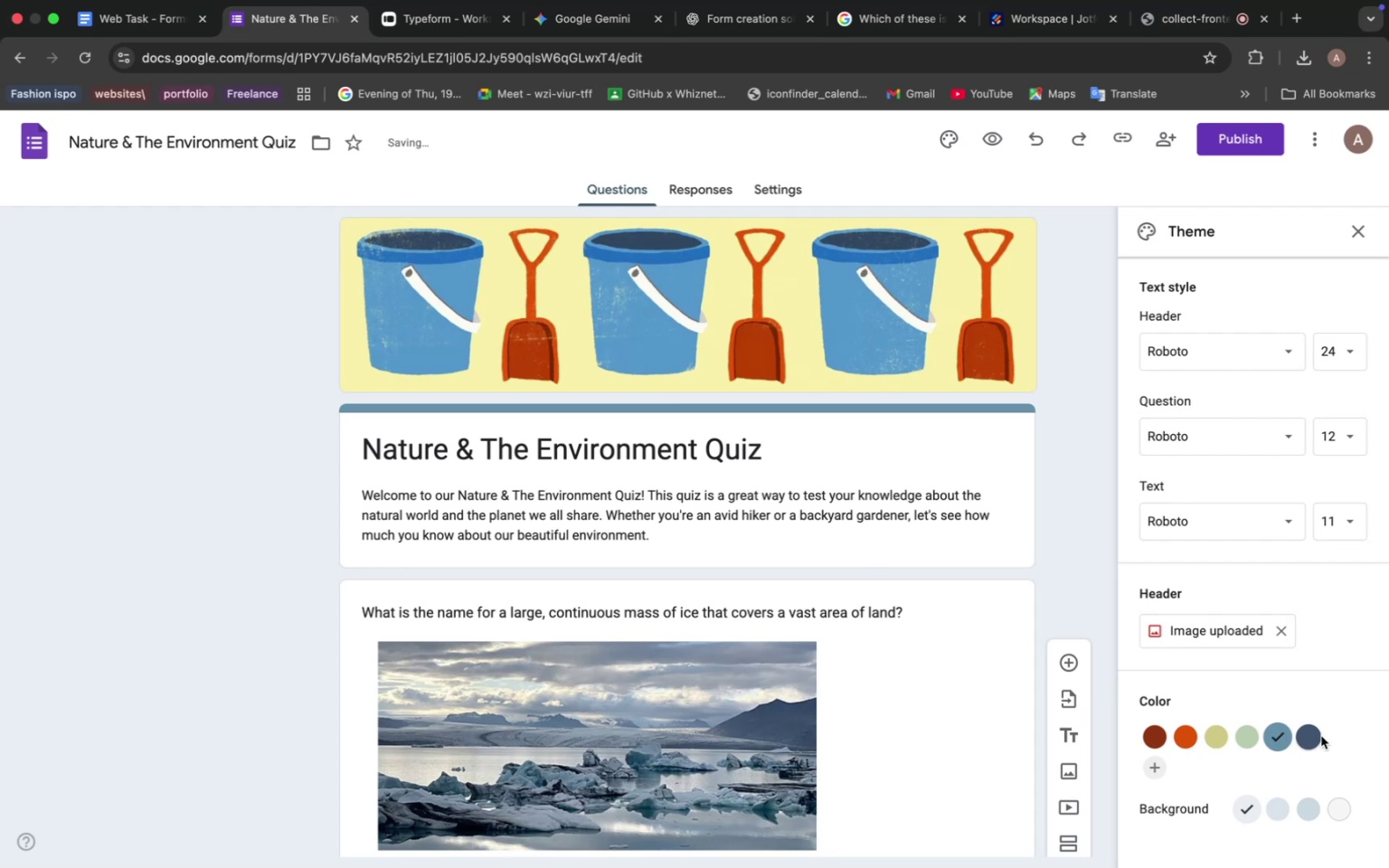 
left_click([1321, 736])
 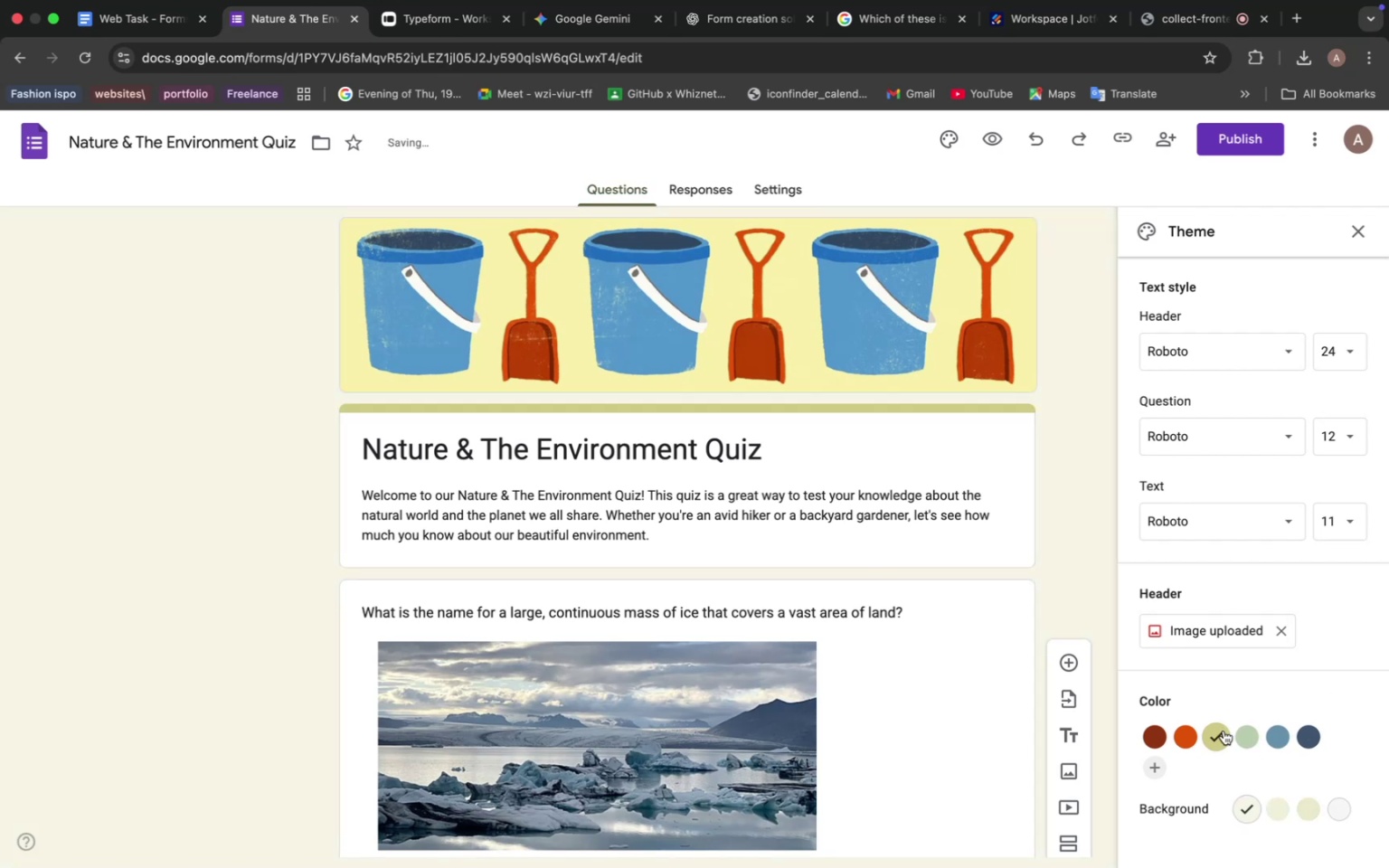 
left_click([1190, 732])
 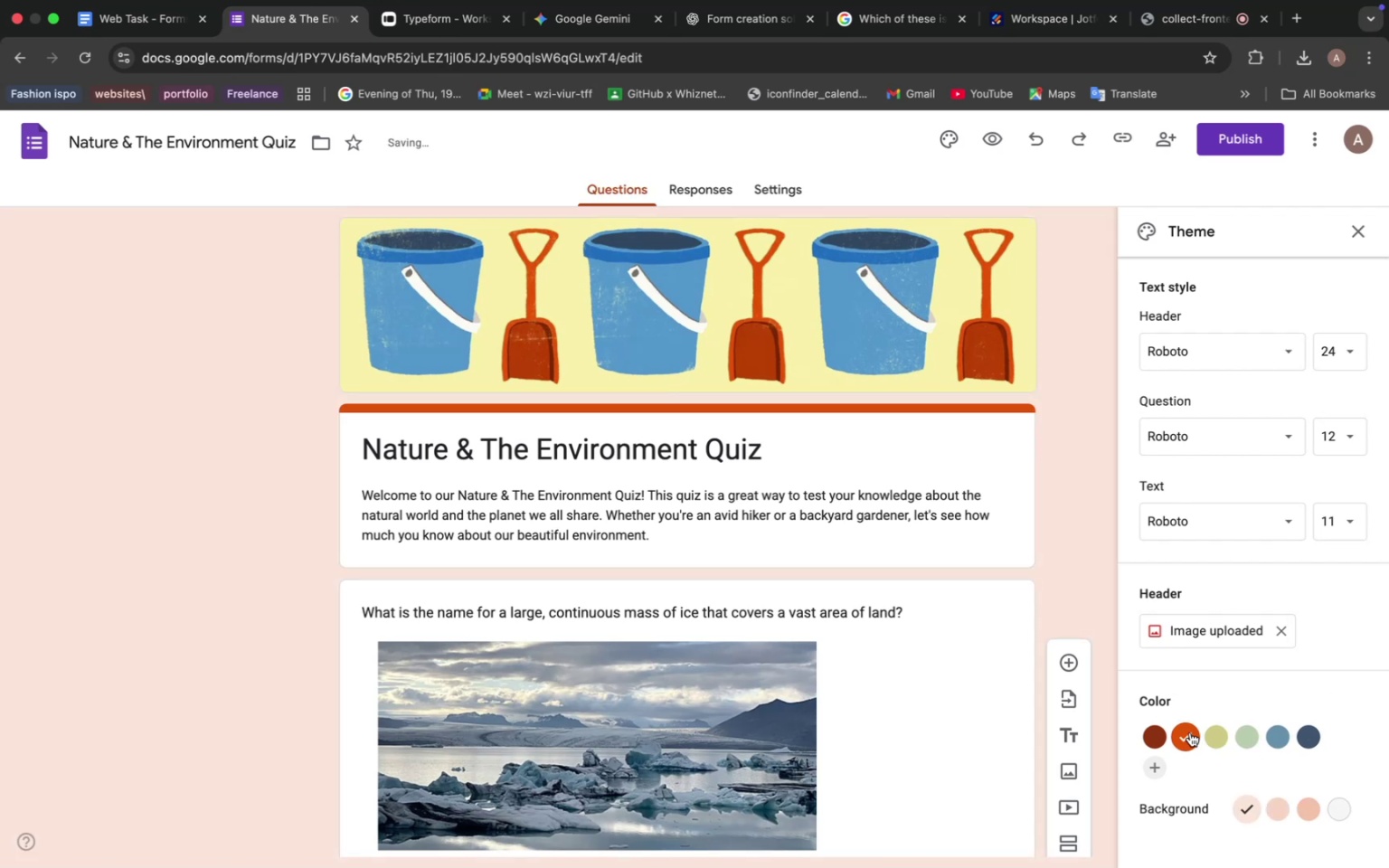 
scroll: coordinate [1190, 732], scroll_direction: down, amount: 6.0
 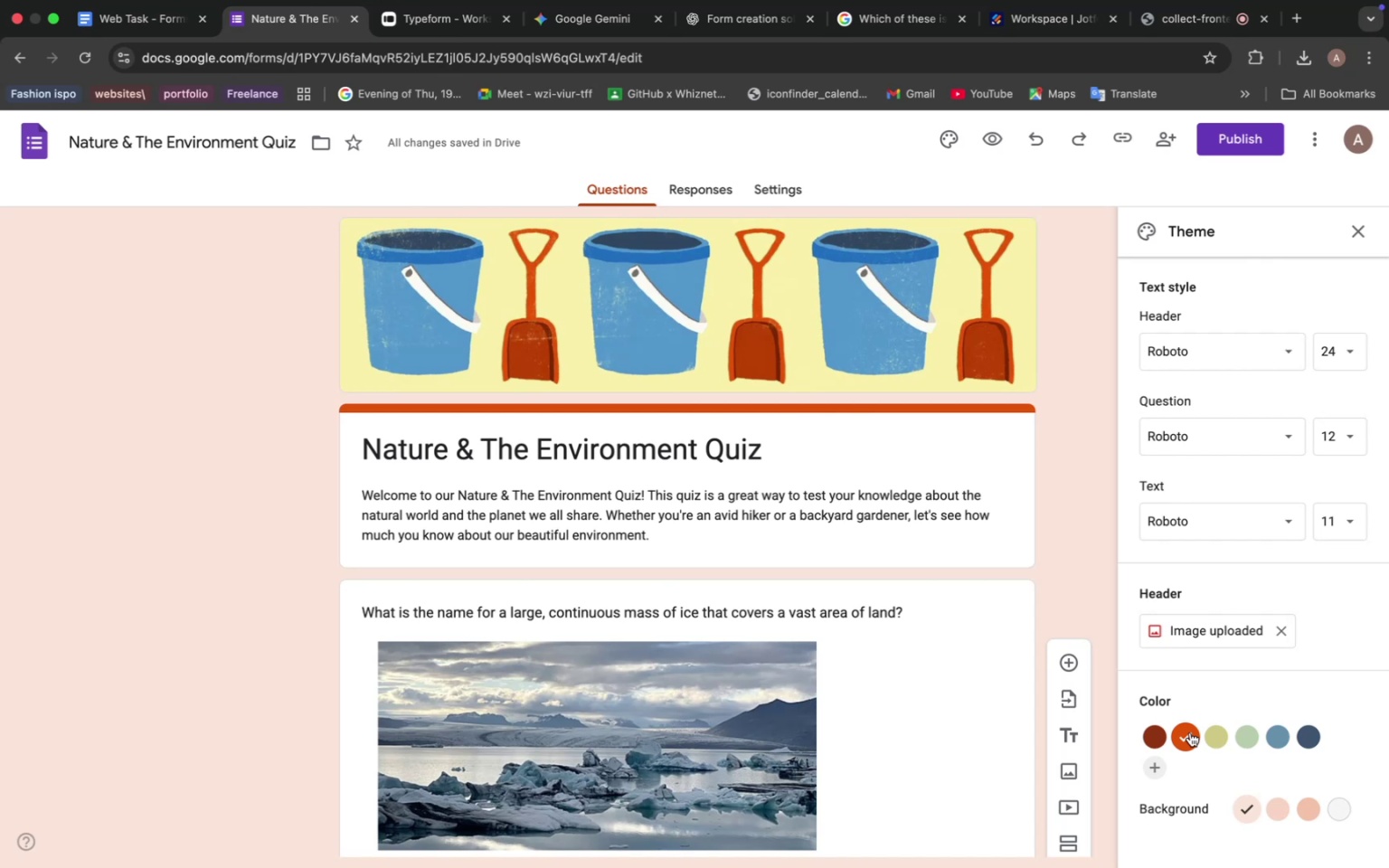 
wait(10.71)
 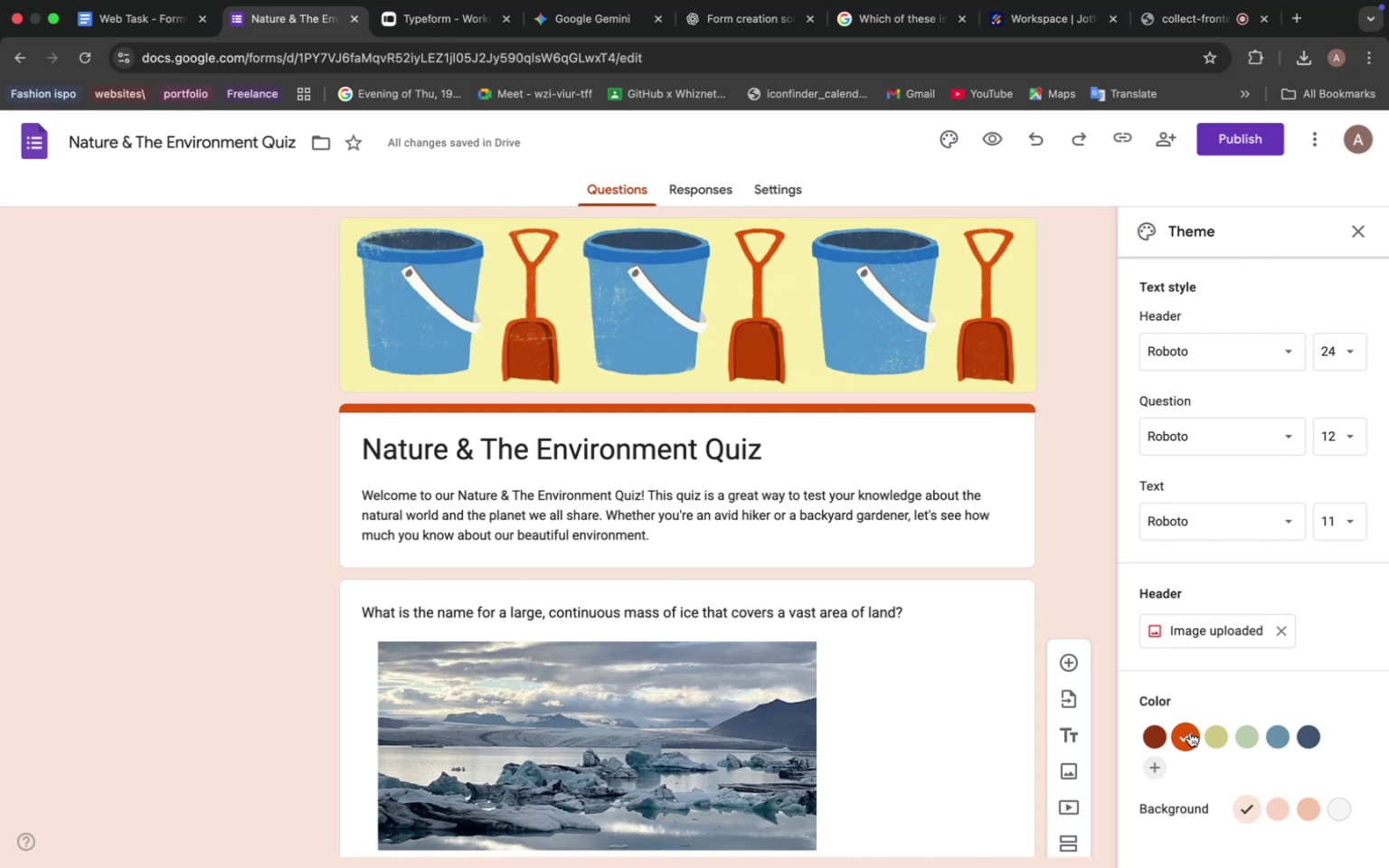 
scroll: coordinate [1197, 717], scroll_direction: down, amount: 6.0
 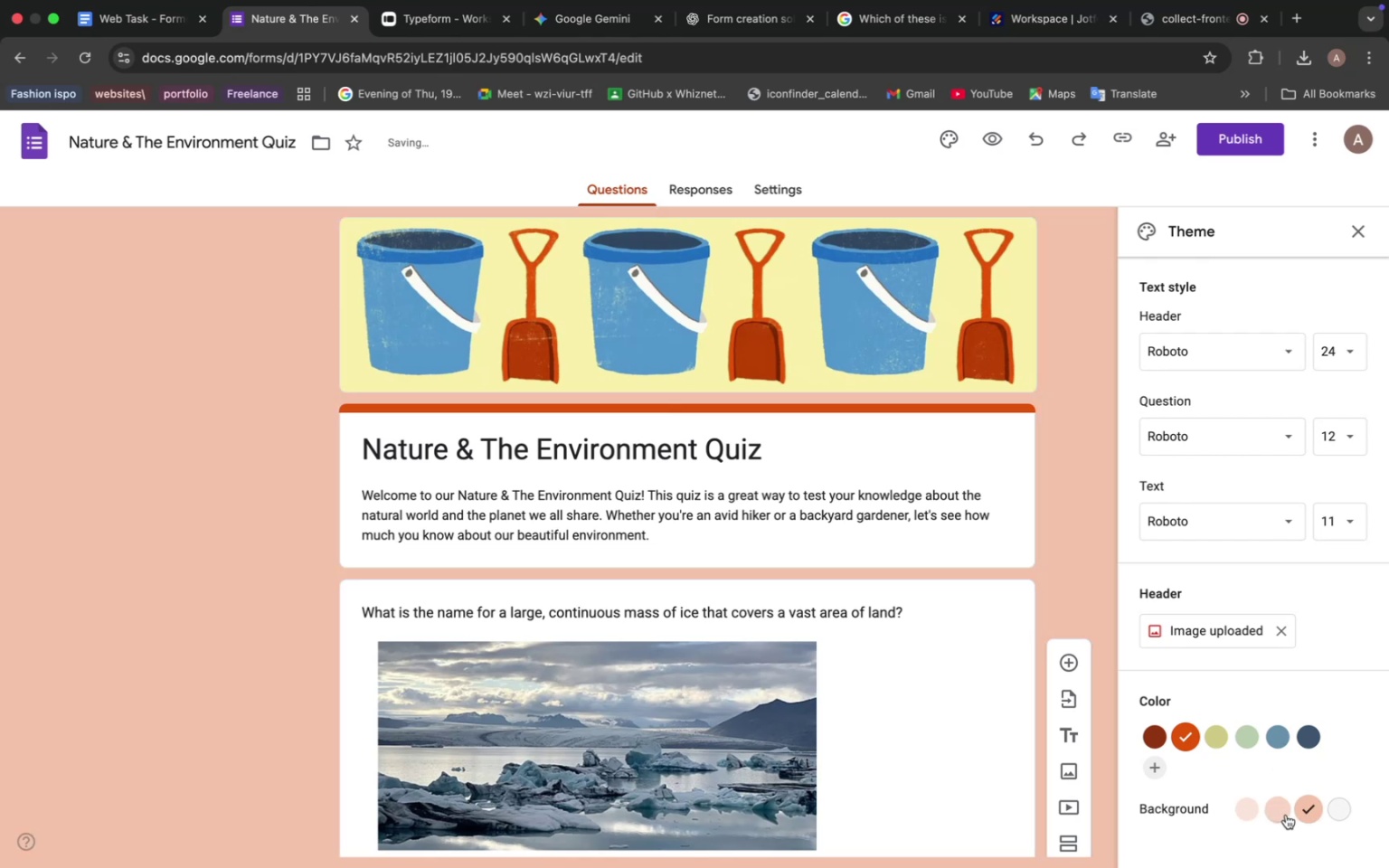 
left_click([1281, 812])
 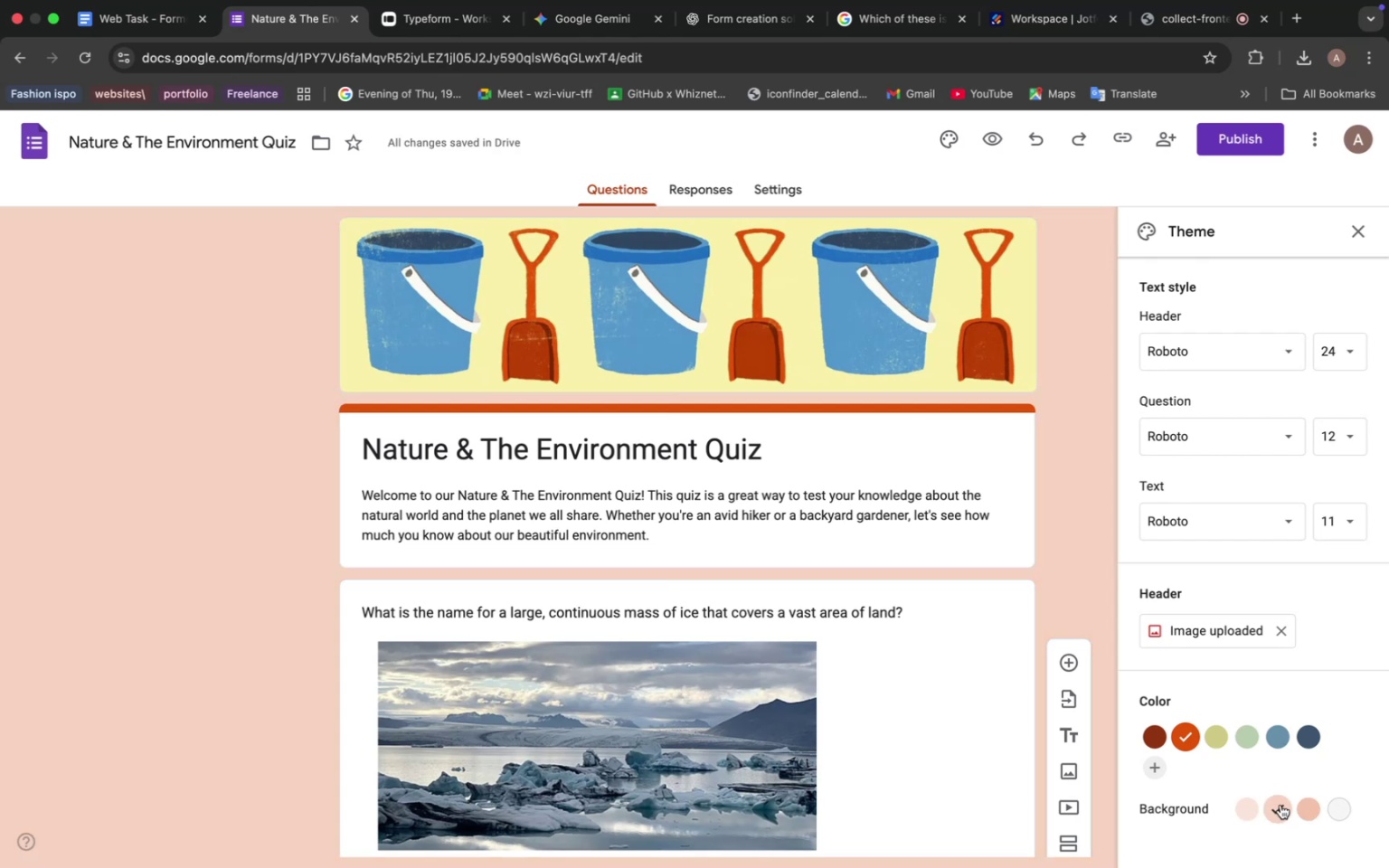 
wait(5.66)
 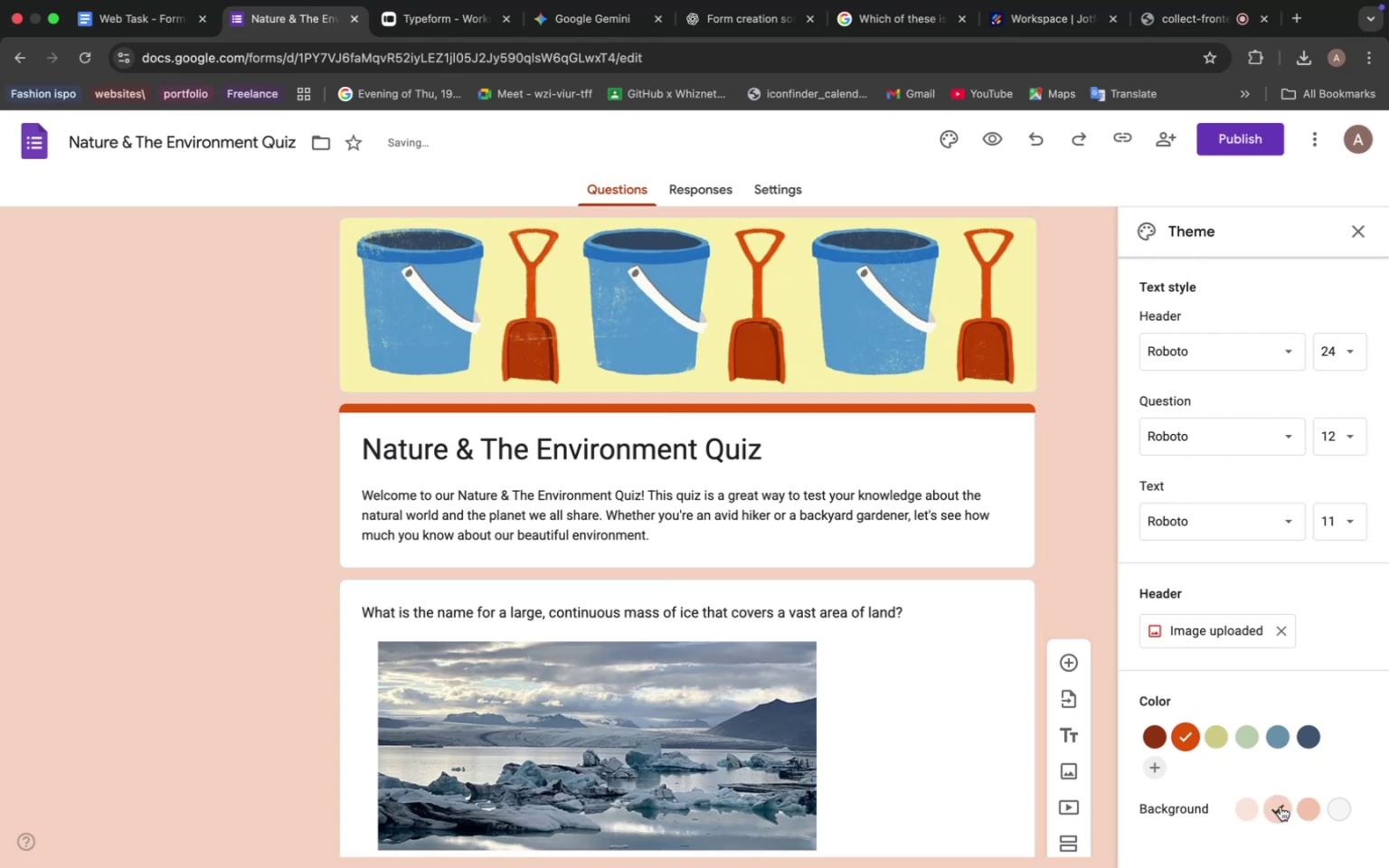 
scroll: coordinate [739, 503], scroll_direction: down, amount: 29.0
 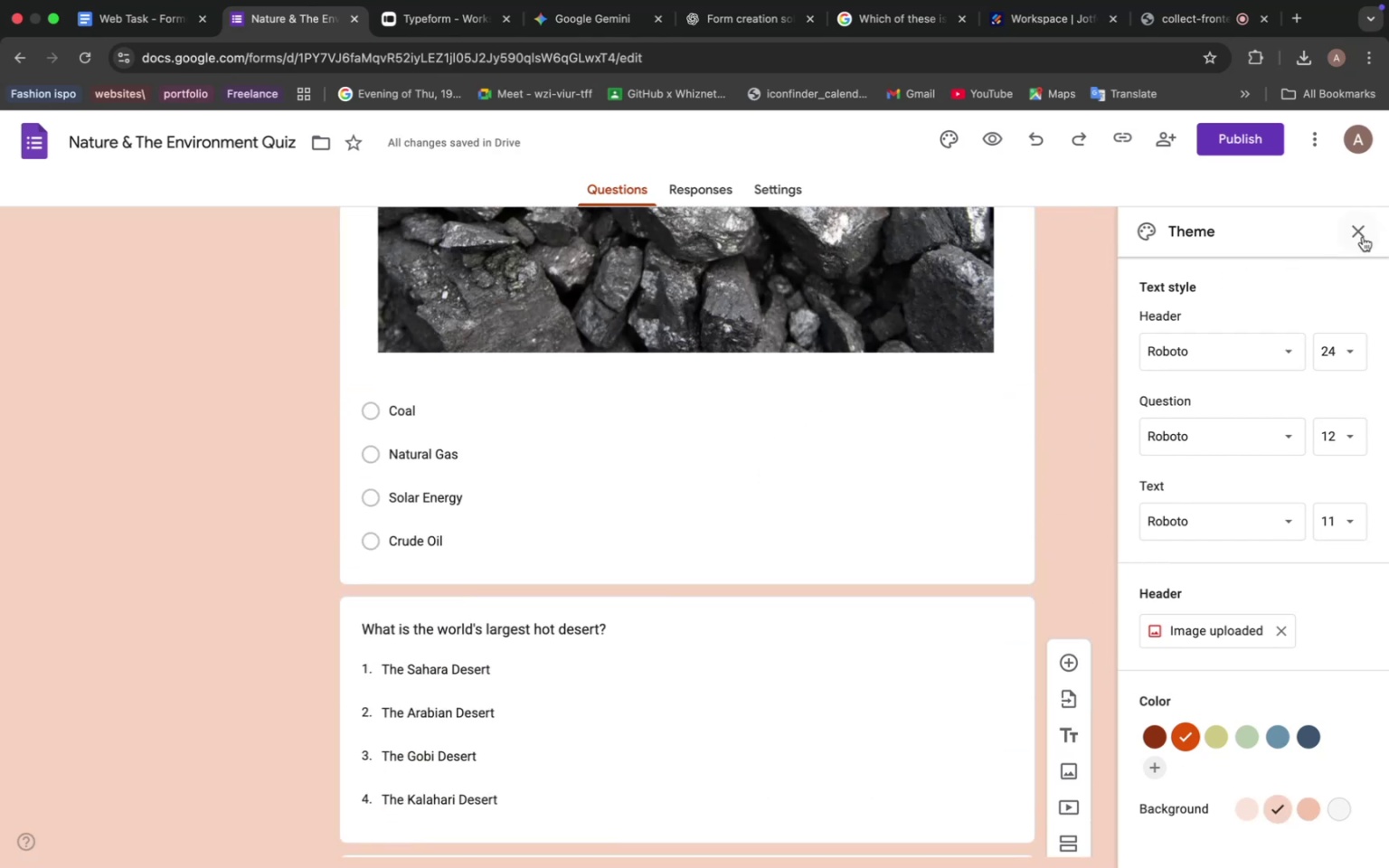 
left_click([1364, 237])
 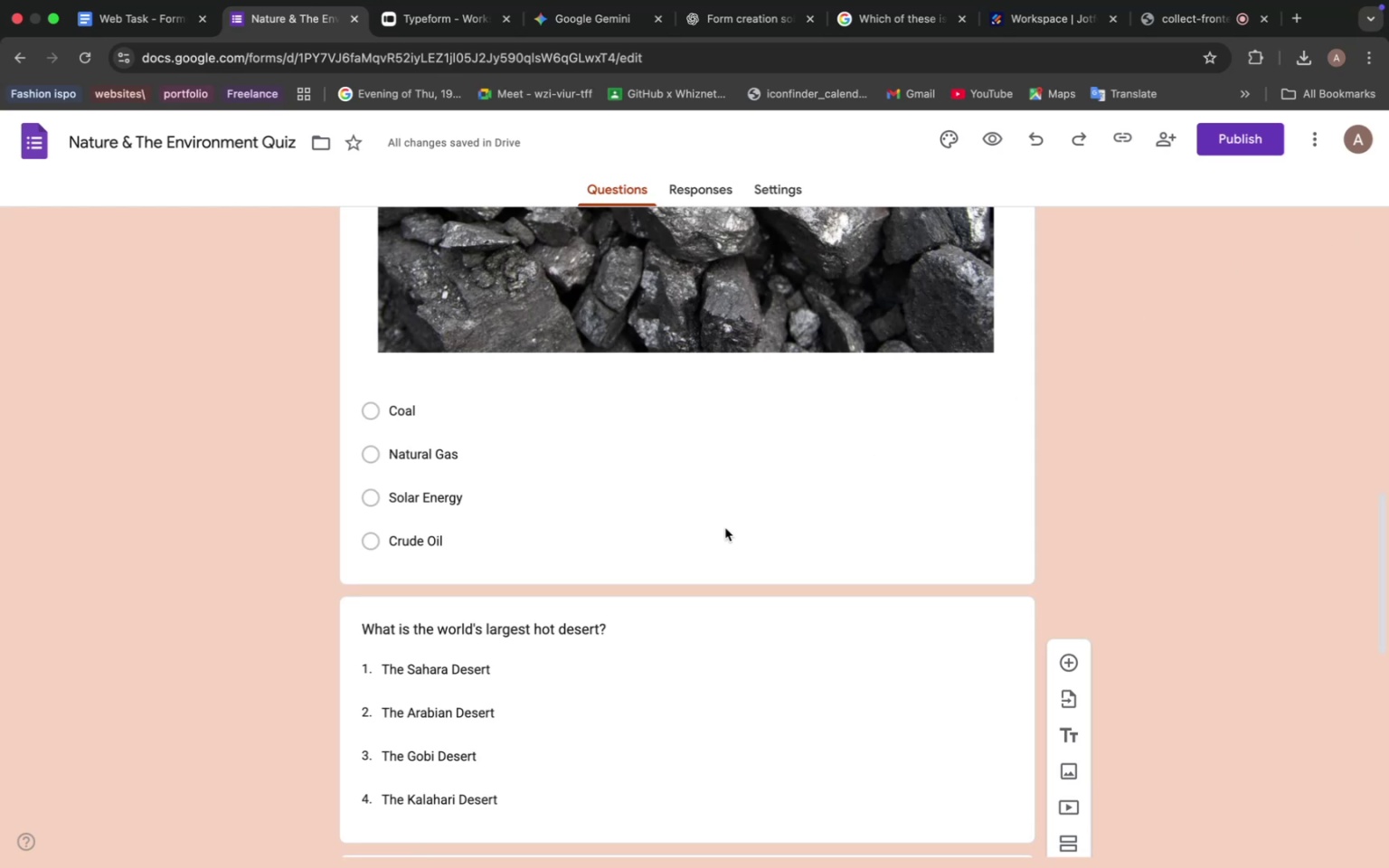 
scroll: coordinate [686, 519], scroll_direction: down, amount: 34.0
 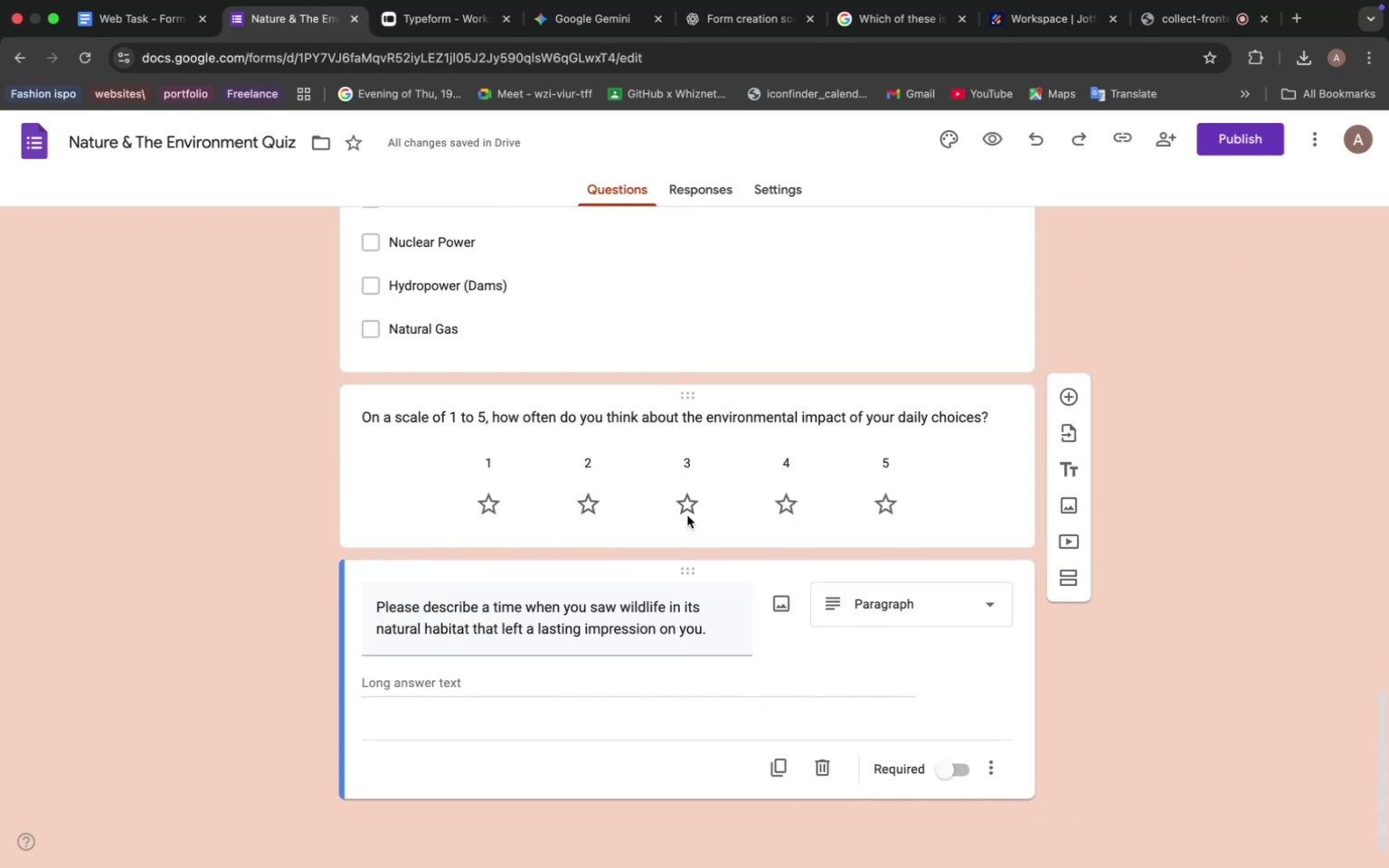 
scroll: coordinate [839, 430], scroll_direction: up, amount: 71.0
 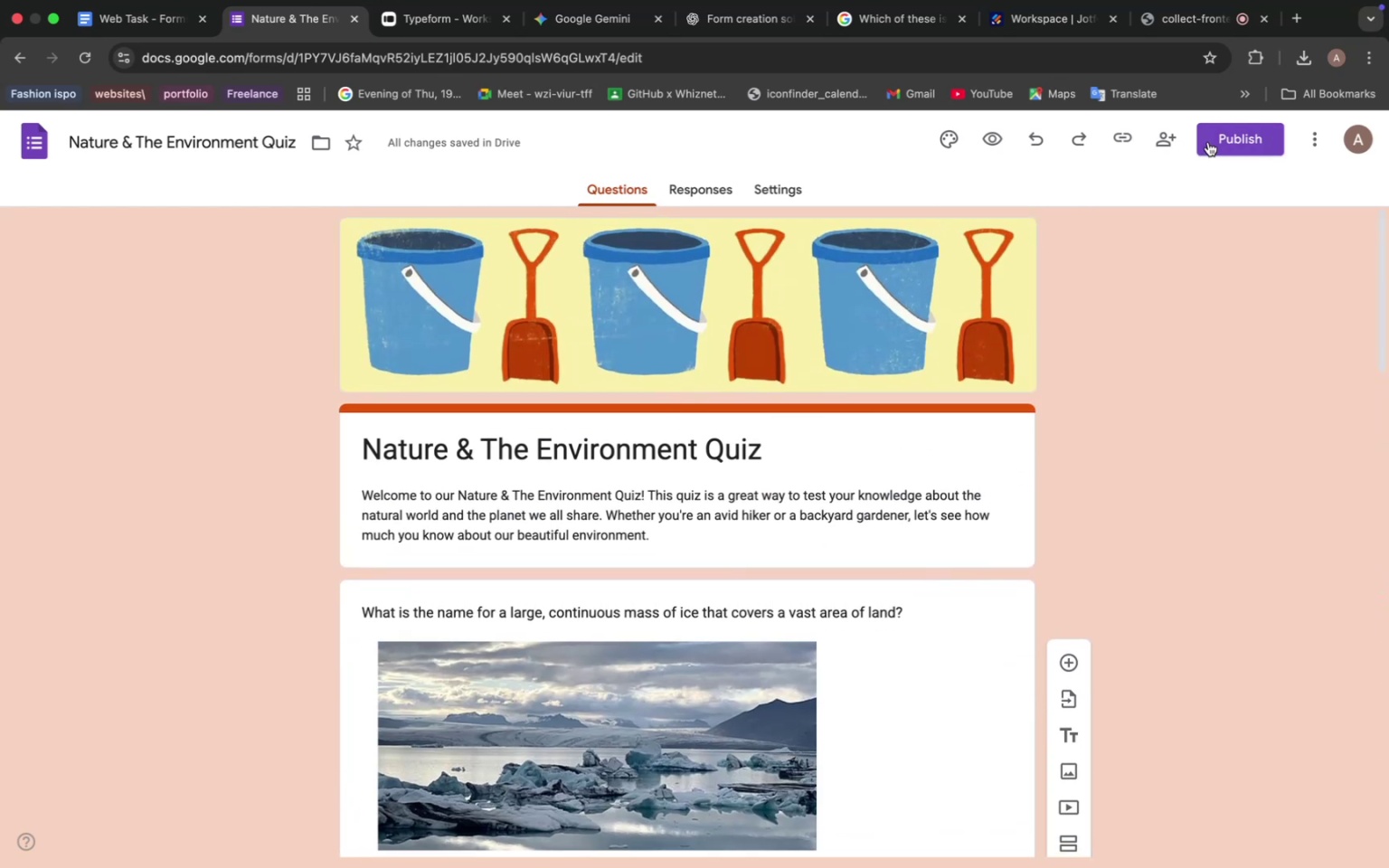 
left_click([1211, 141])
 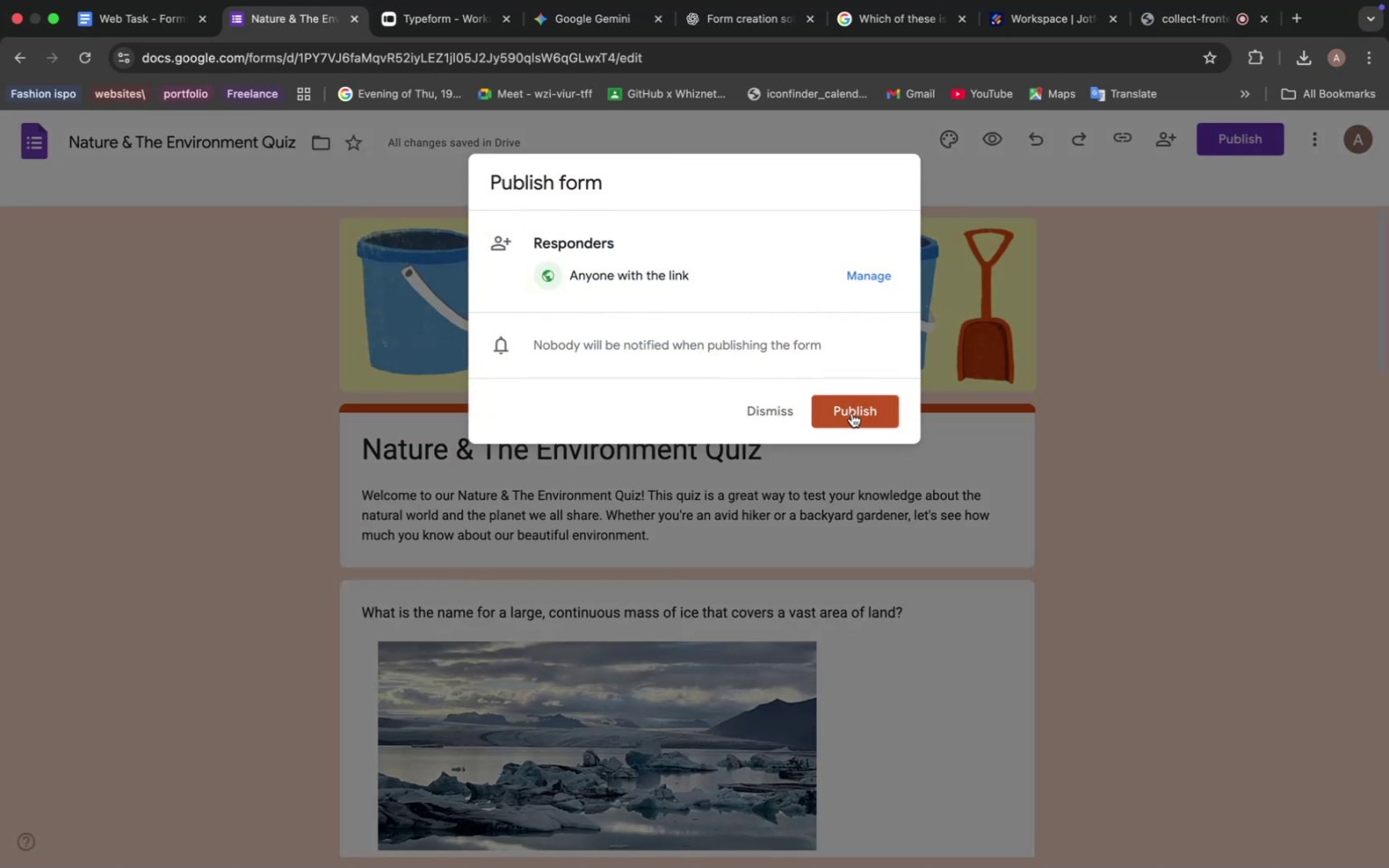 
left_click([853, 412])
 